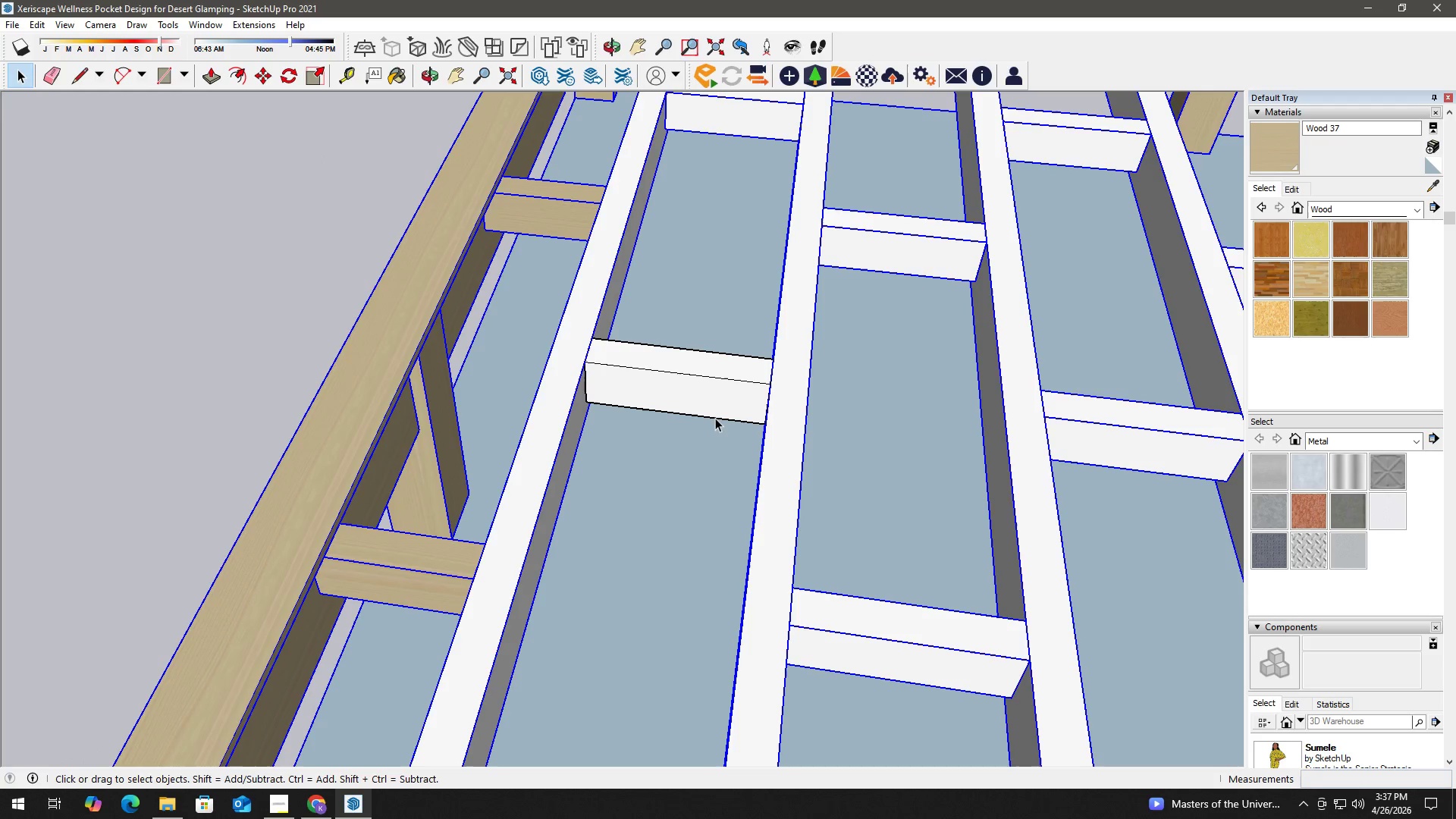 
key(Control+Z)
 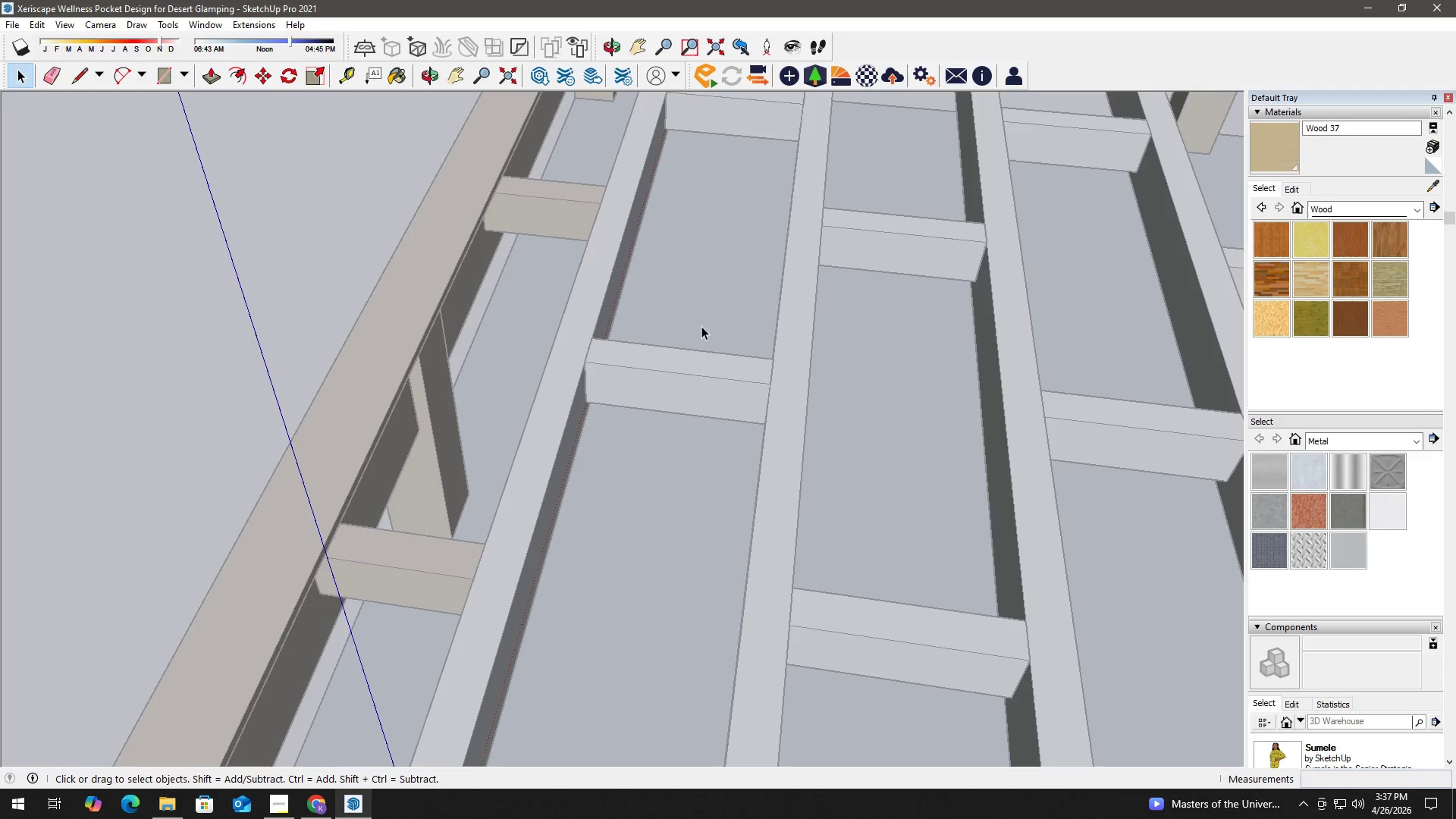 
key(Escape)
 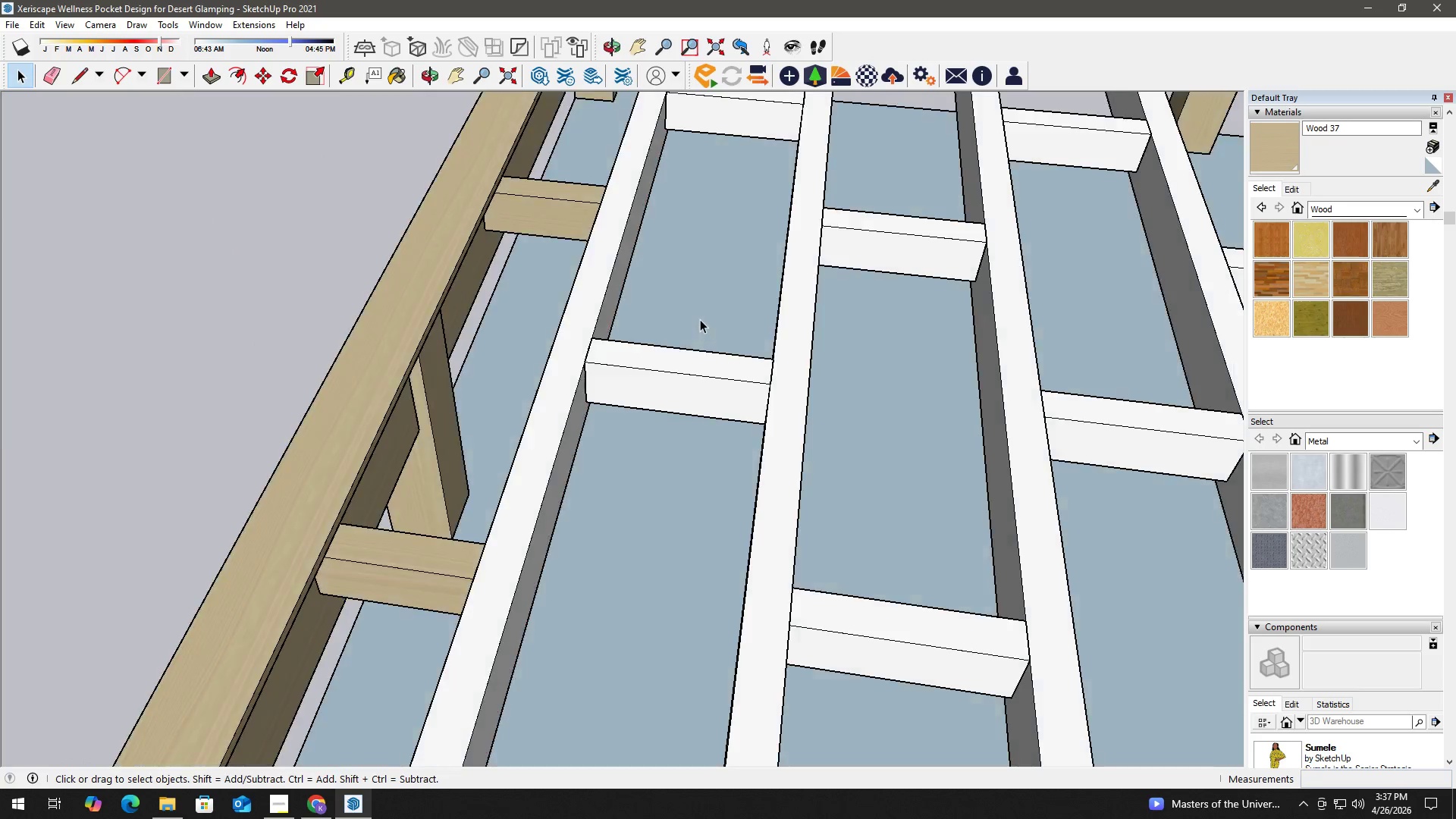 
key(Escape)
 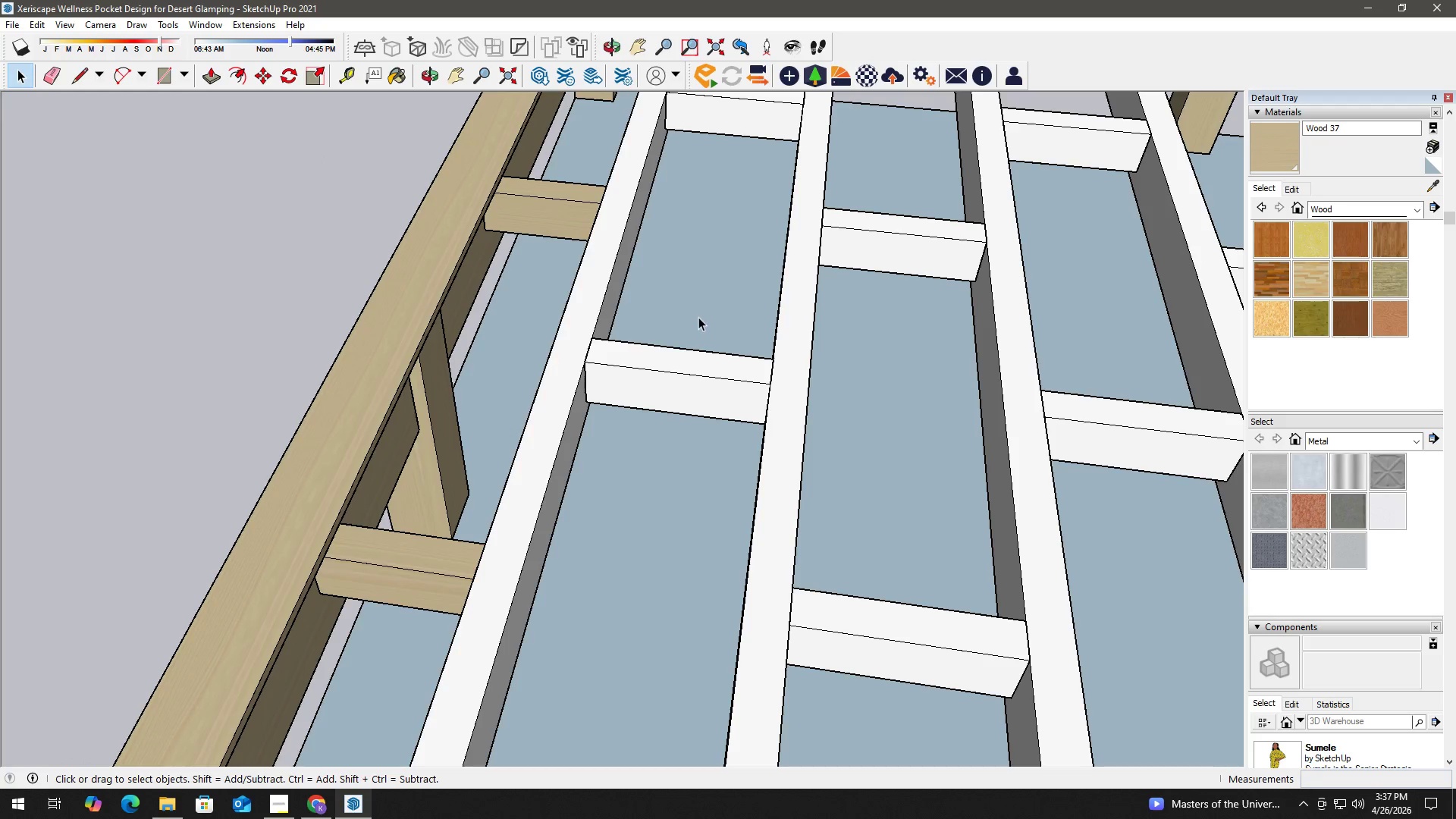 
key(Escape)
 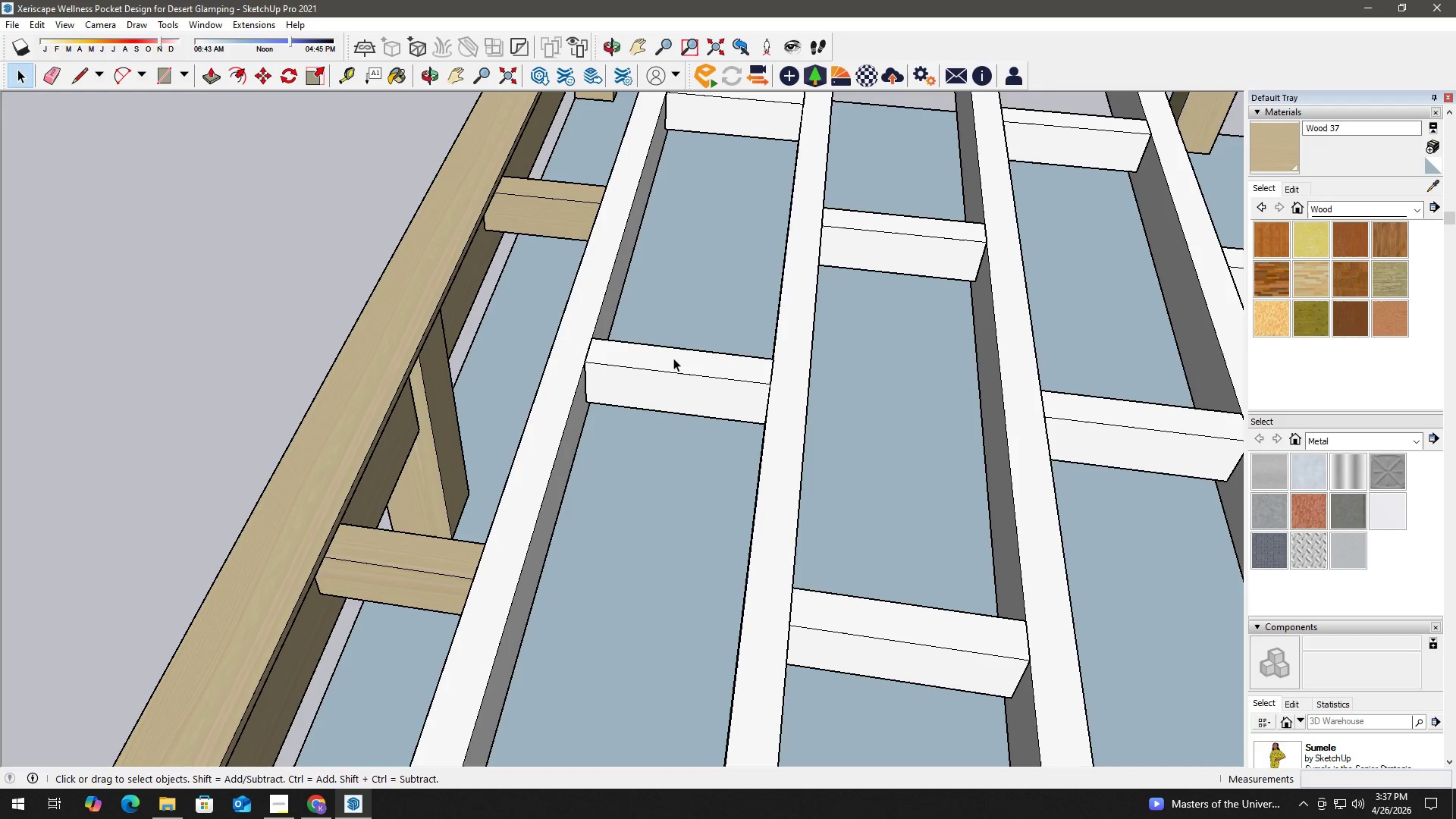 
left_click([669, 366])
 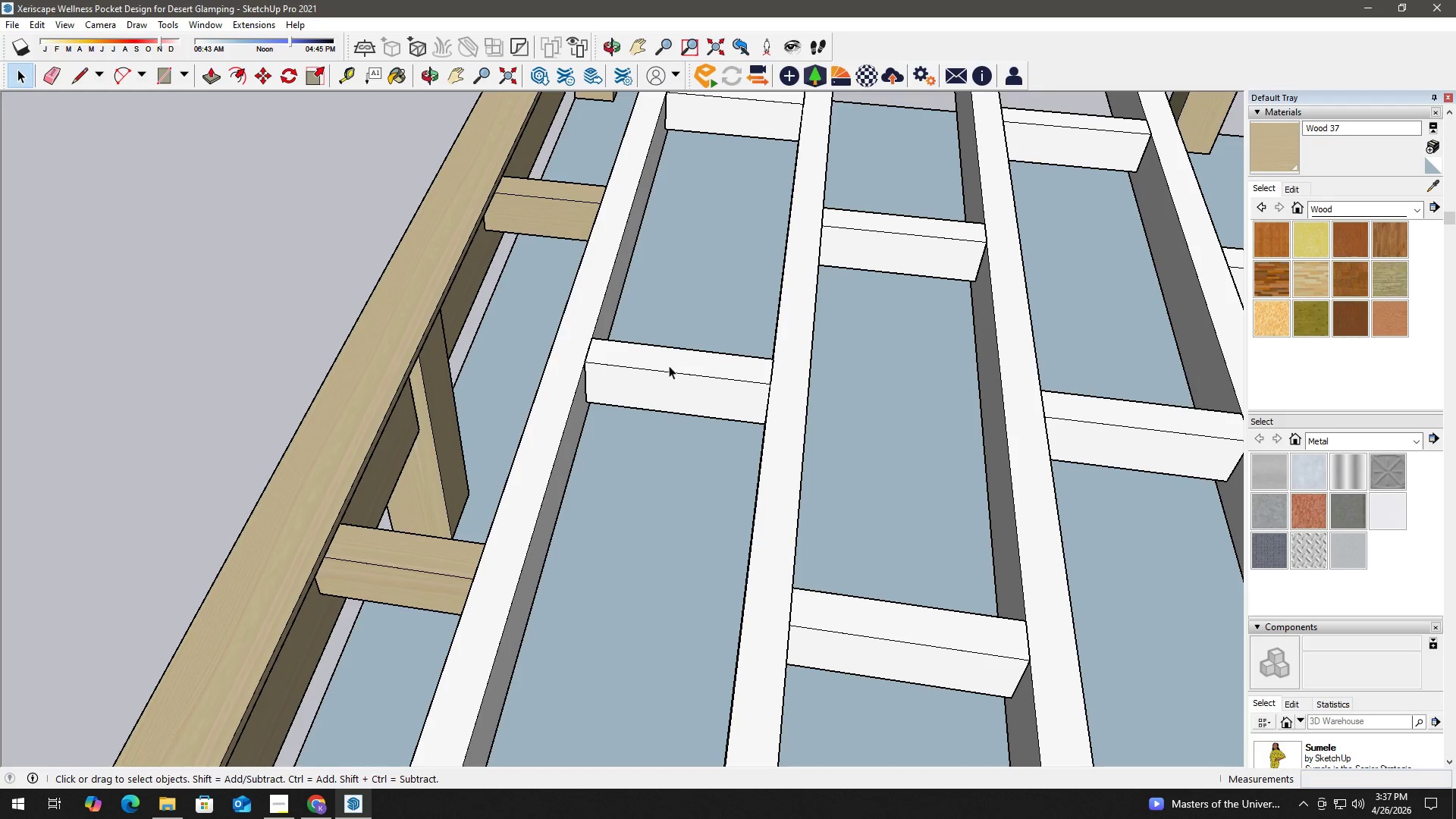 
right_click([669, 366])
 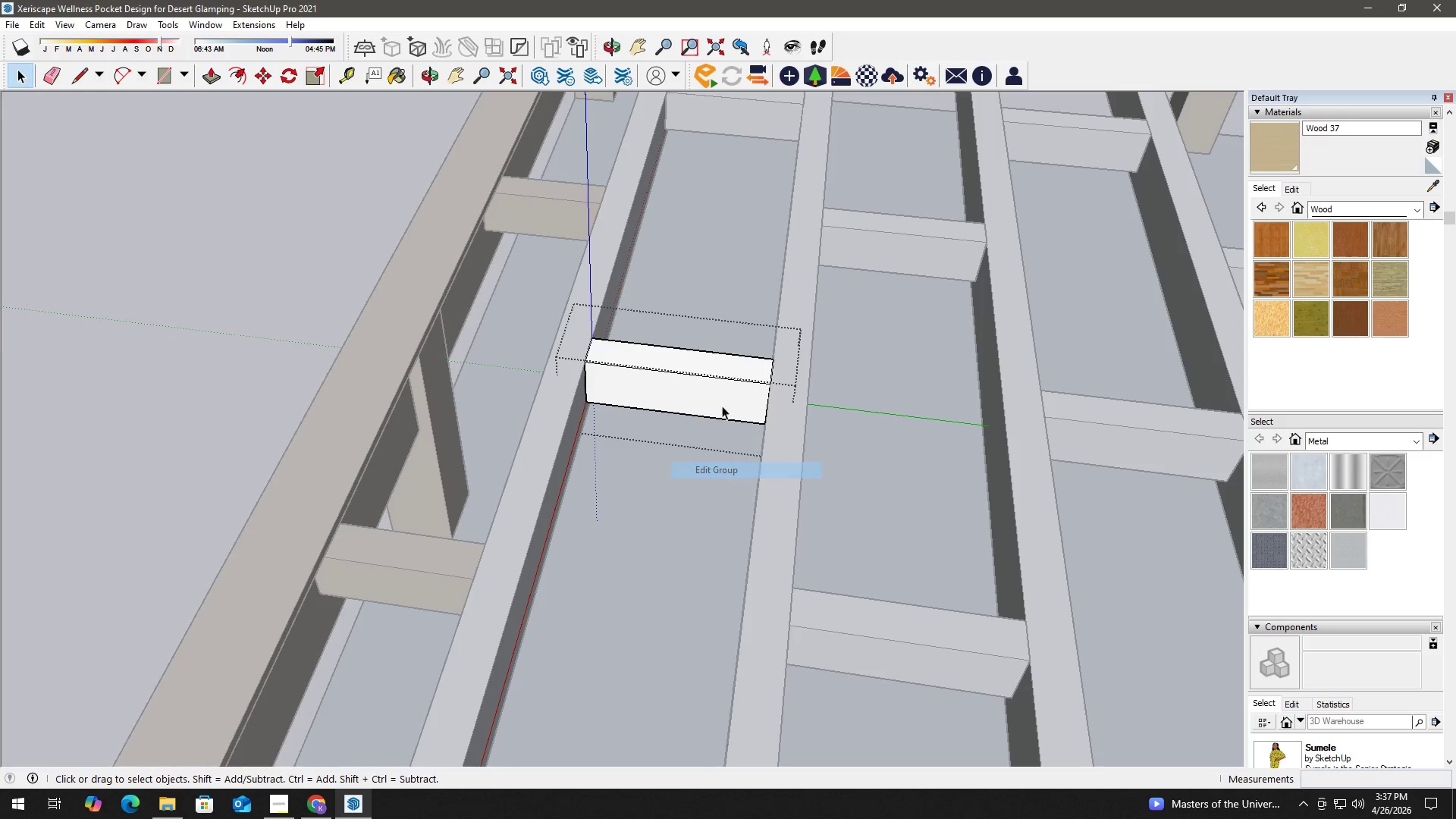 
double_click([678, 350])
 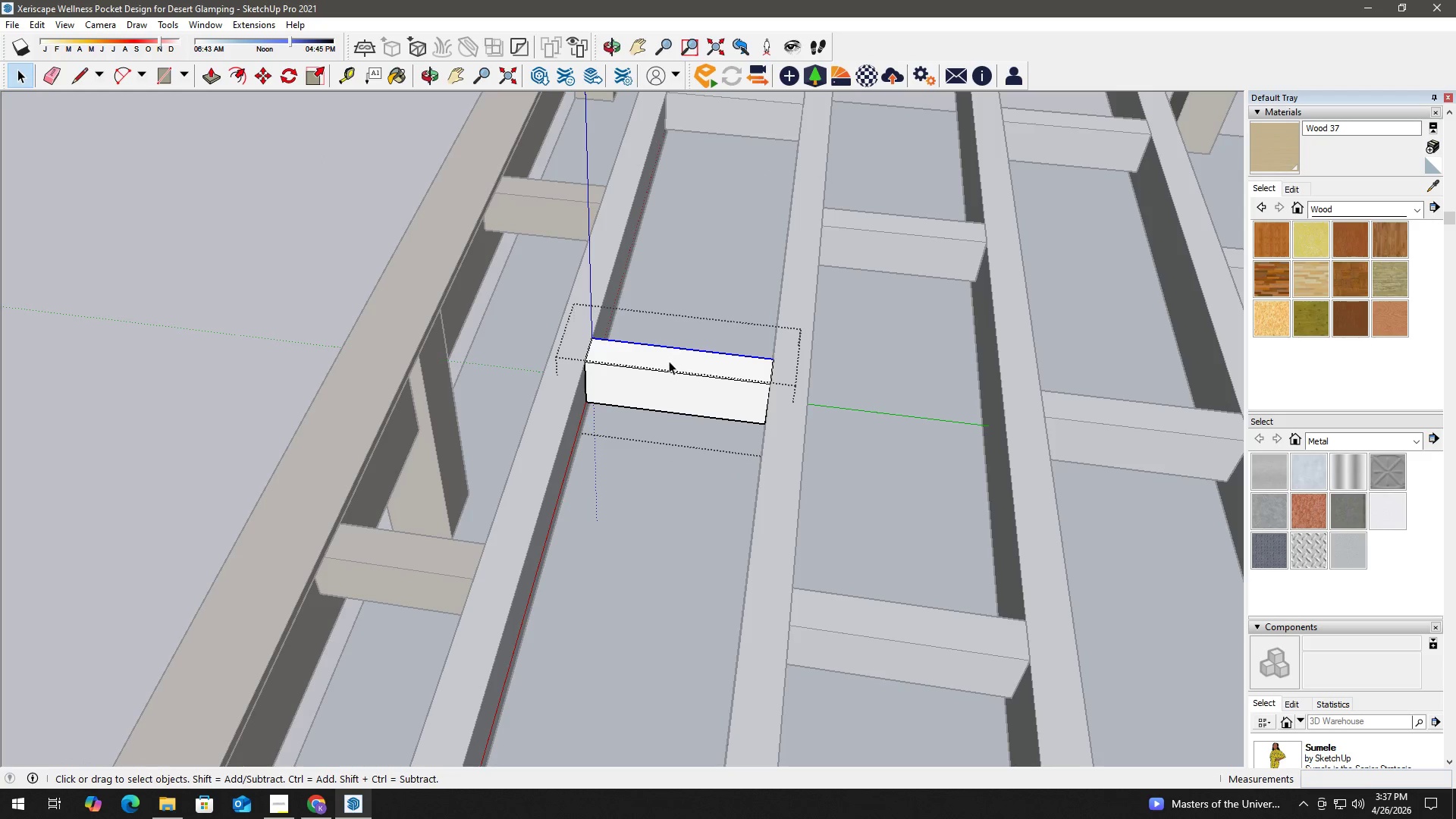 
left_click([669, 361])
 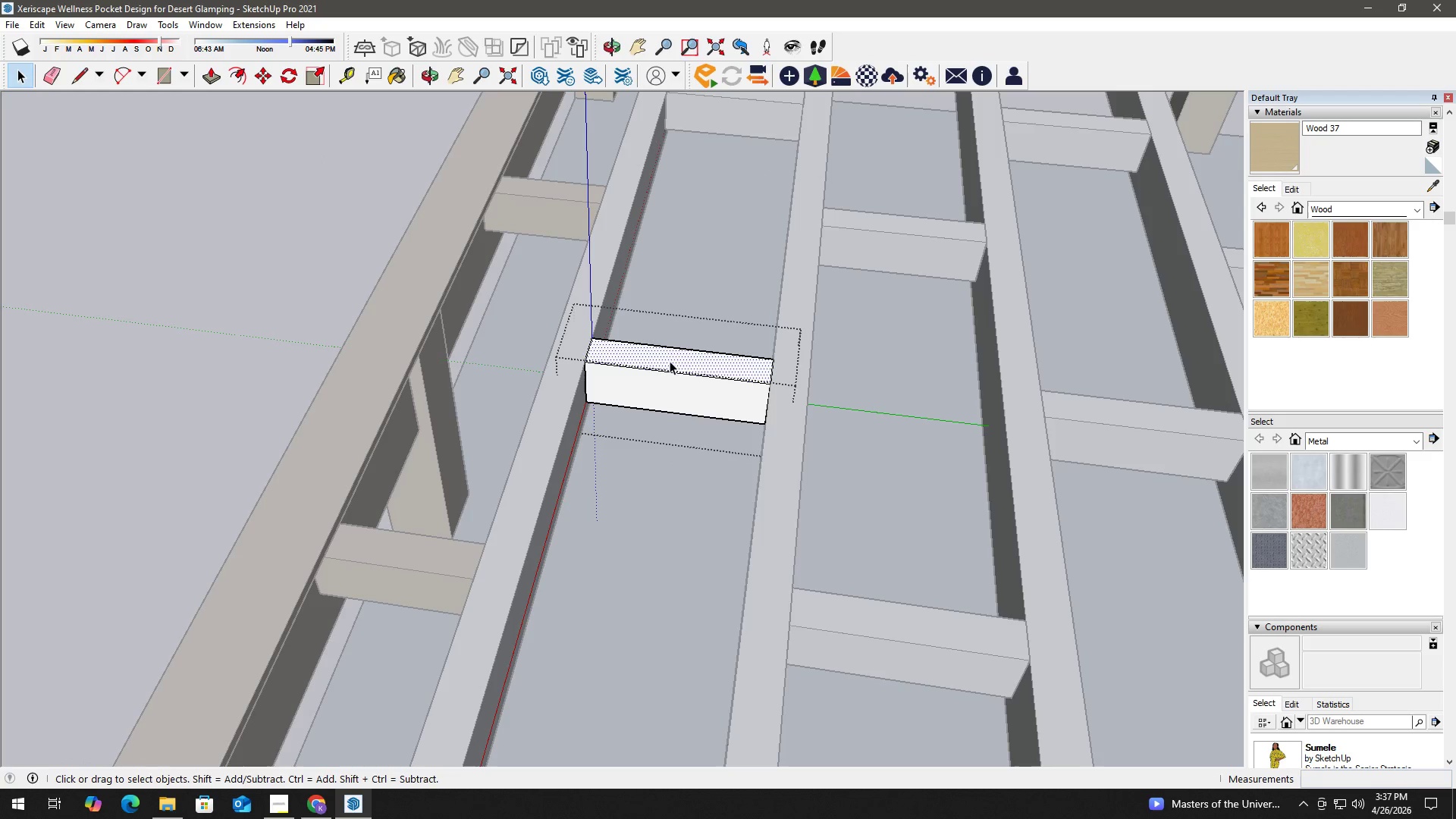 
right_click([670, 361])
 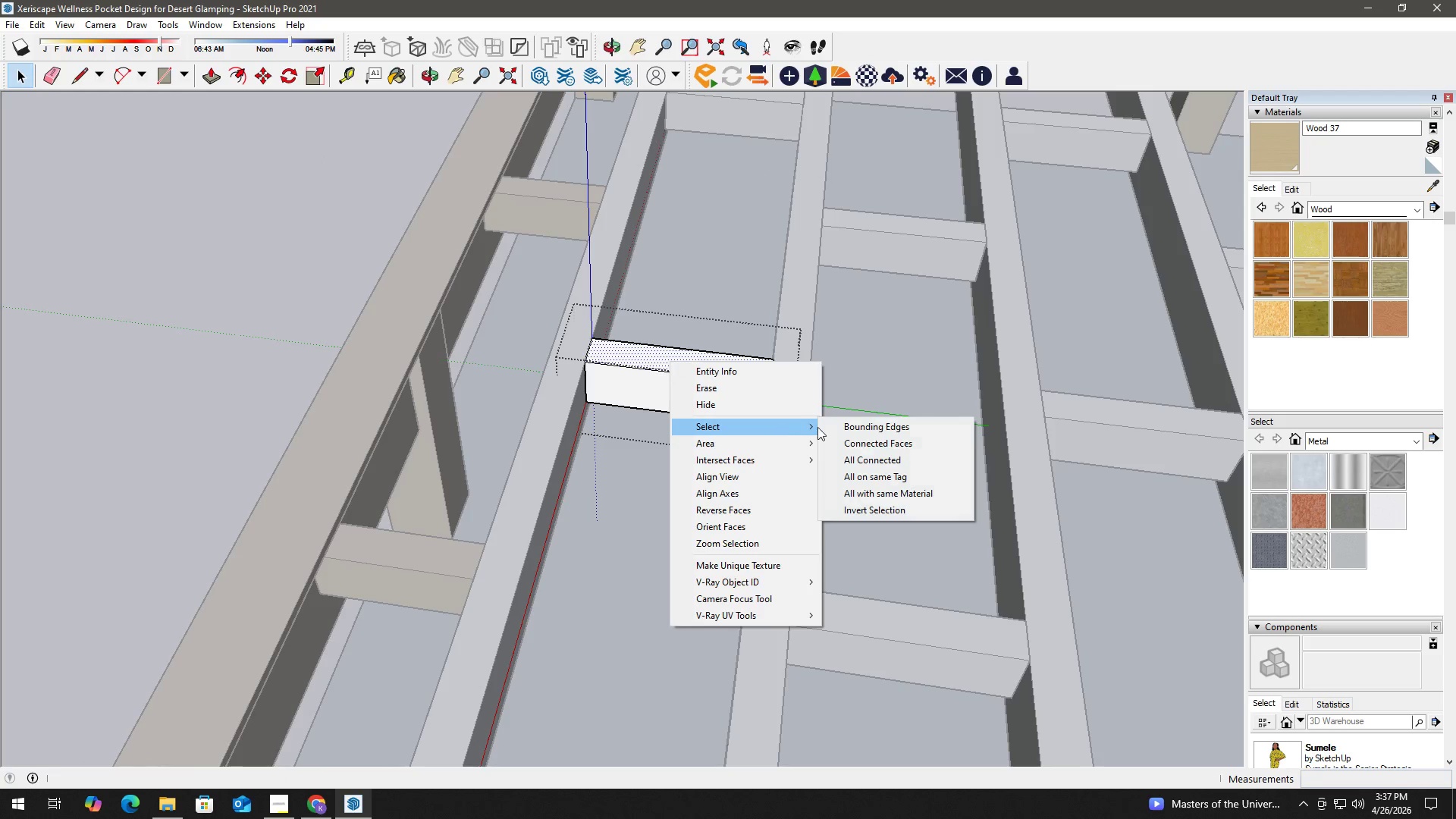 
left_click([901, 457])
 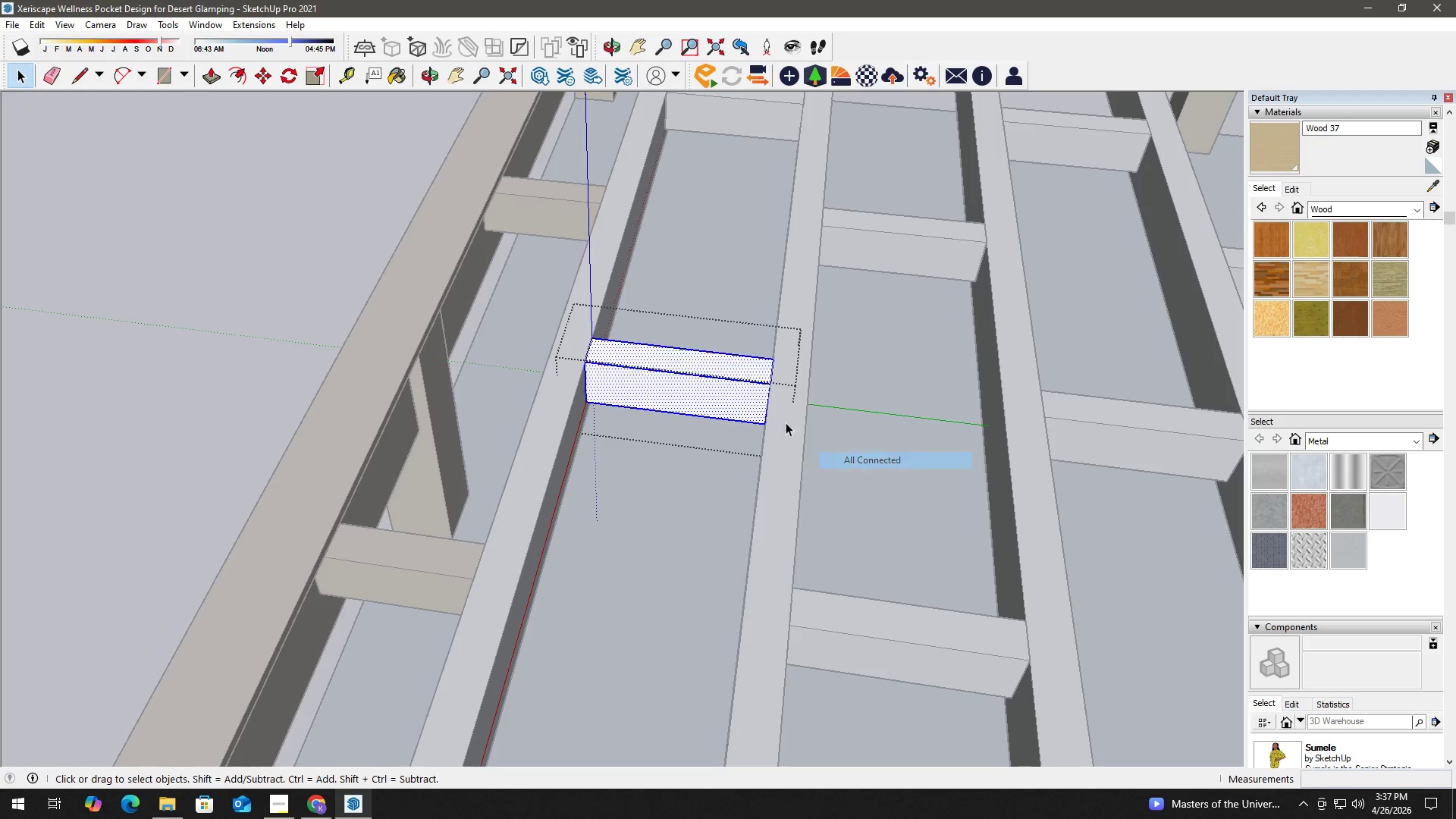 
key(B)
 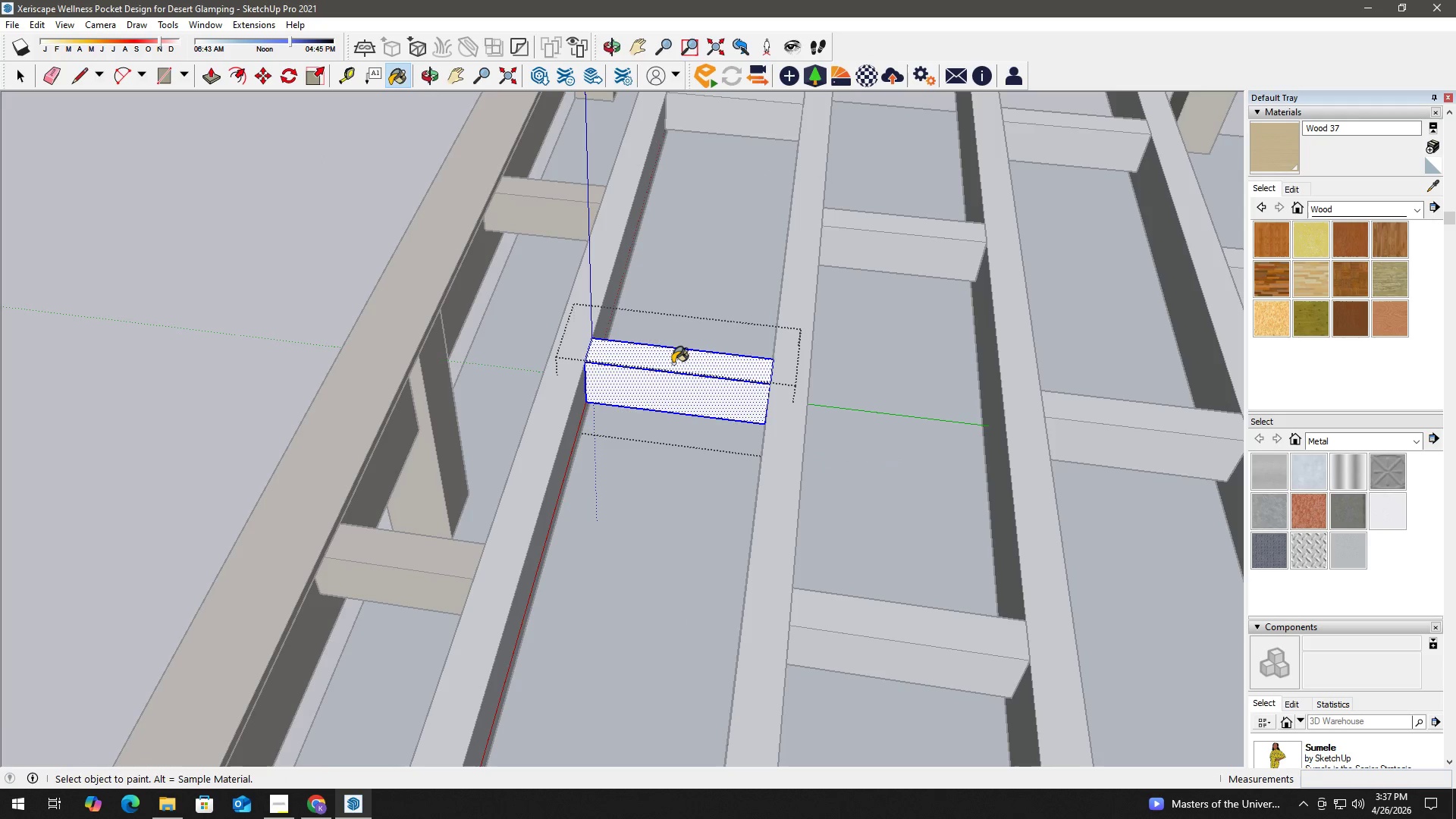 
double_click([673, 363])
 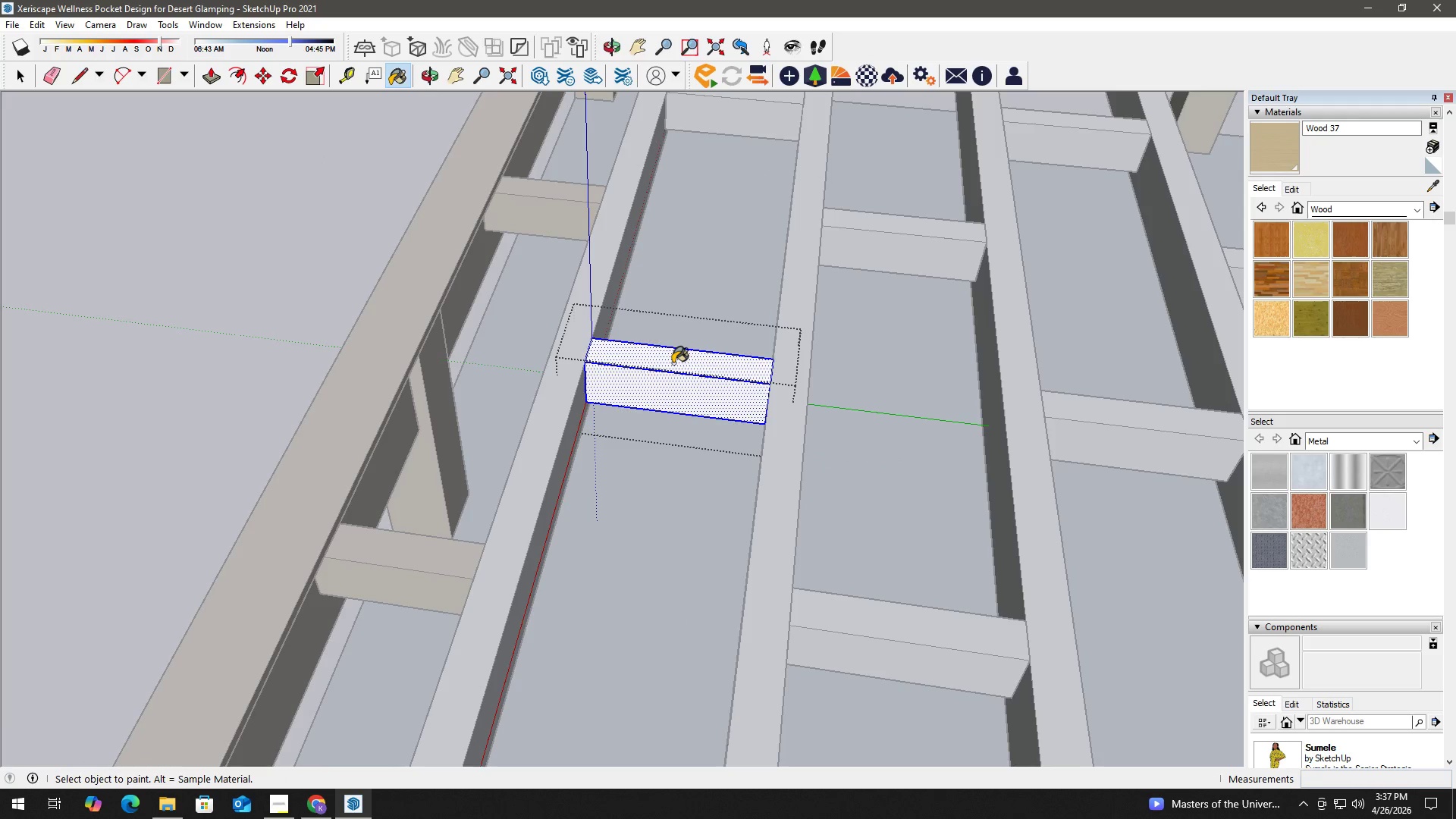 
triple_click([673, 363])
 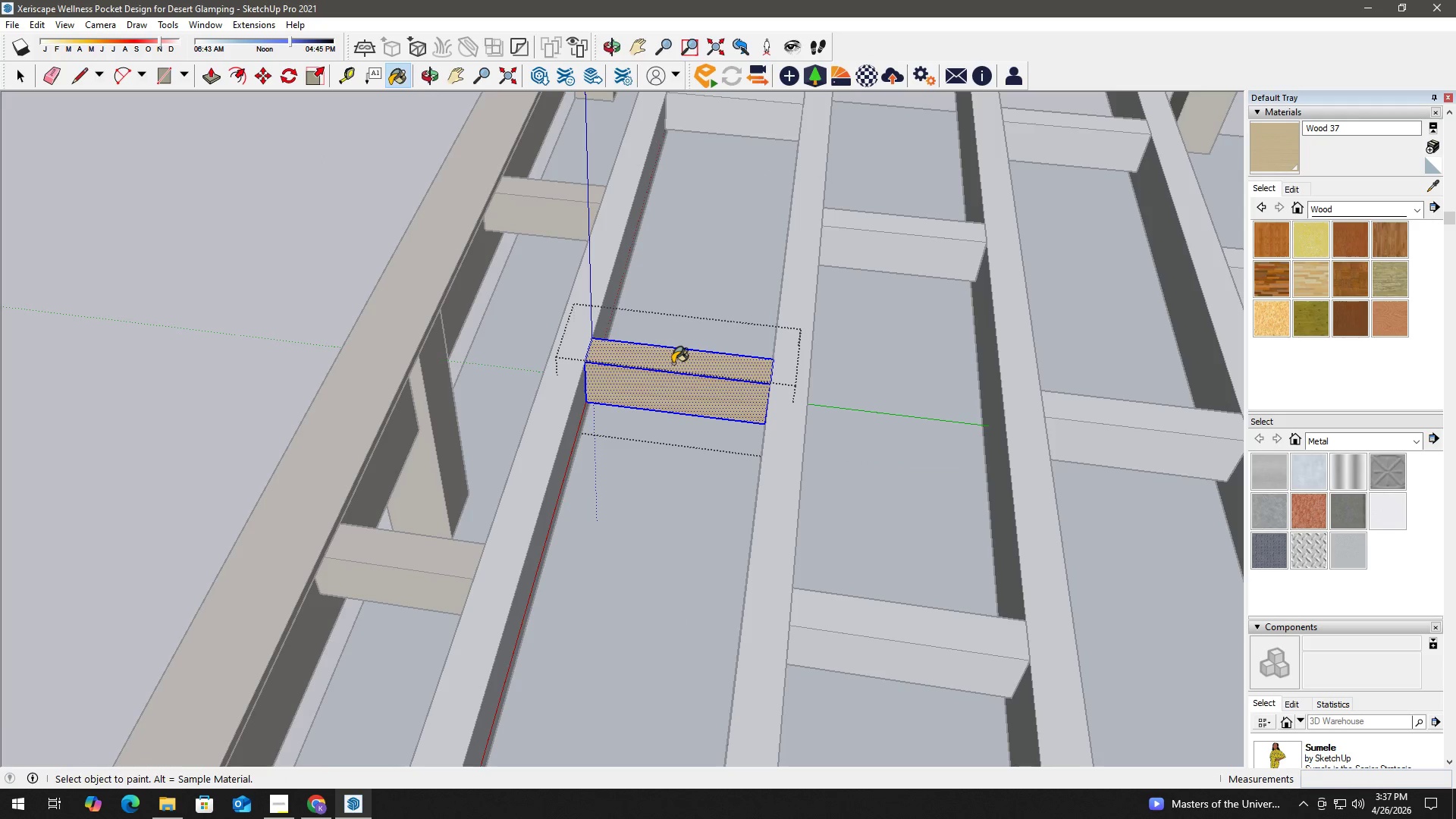 
triple_click([673, 363])
 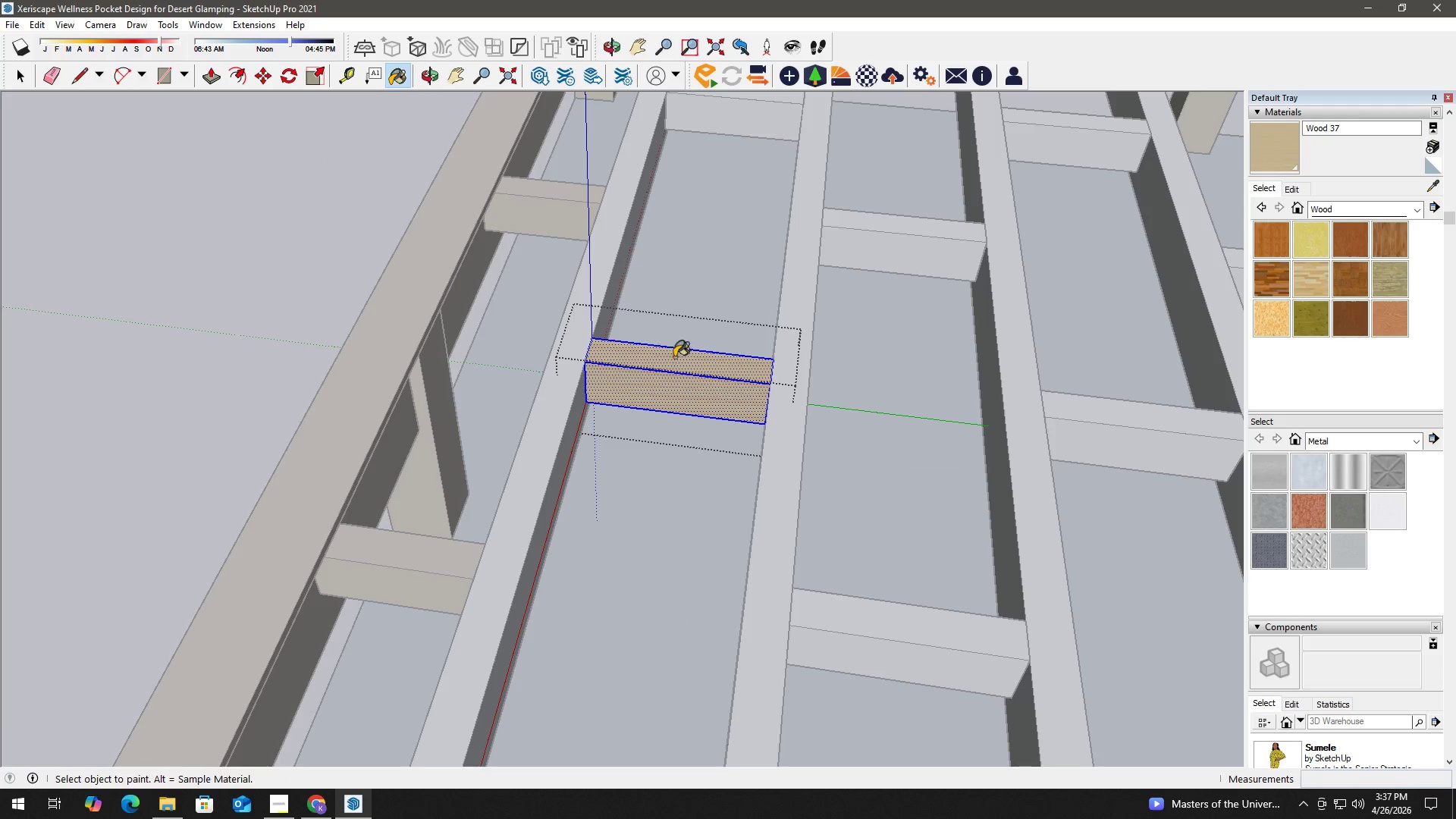 
key(Space)
 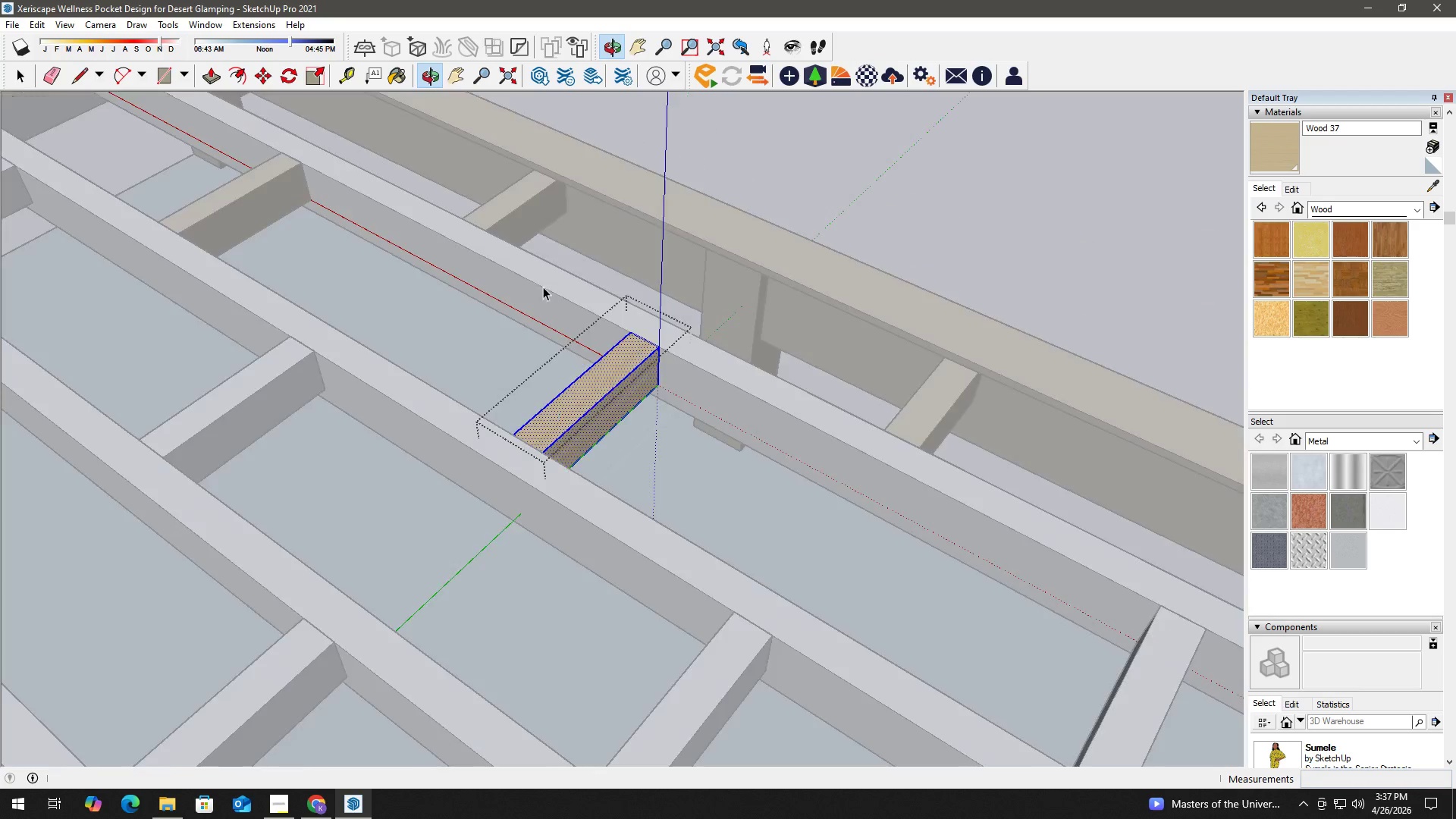 
scroll: coordinate [695, 448], scroll_direction: up, amount: 2.0
 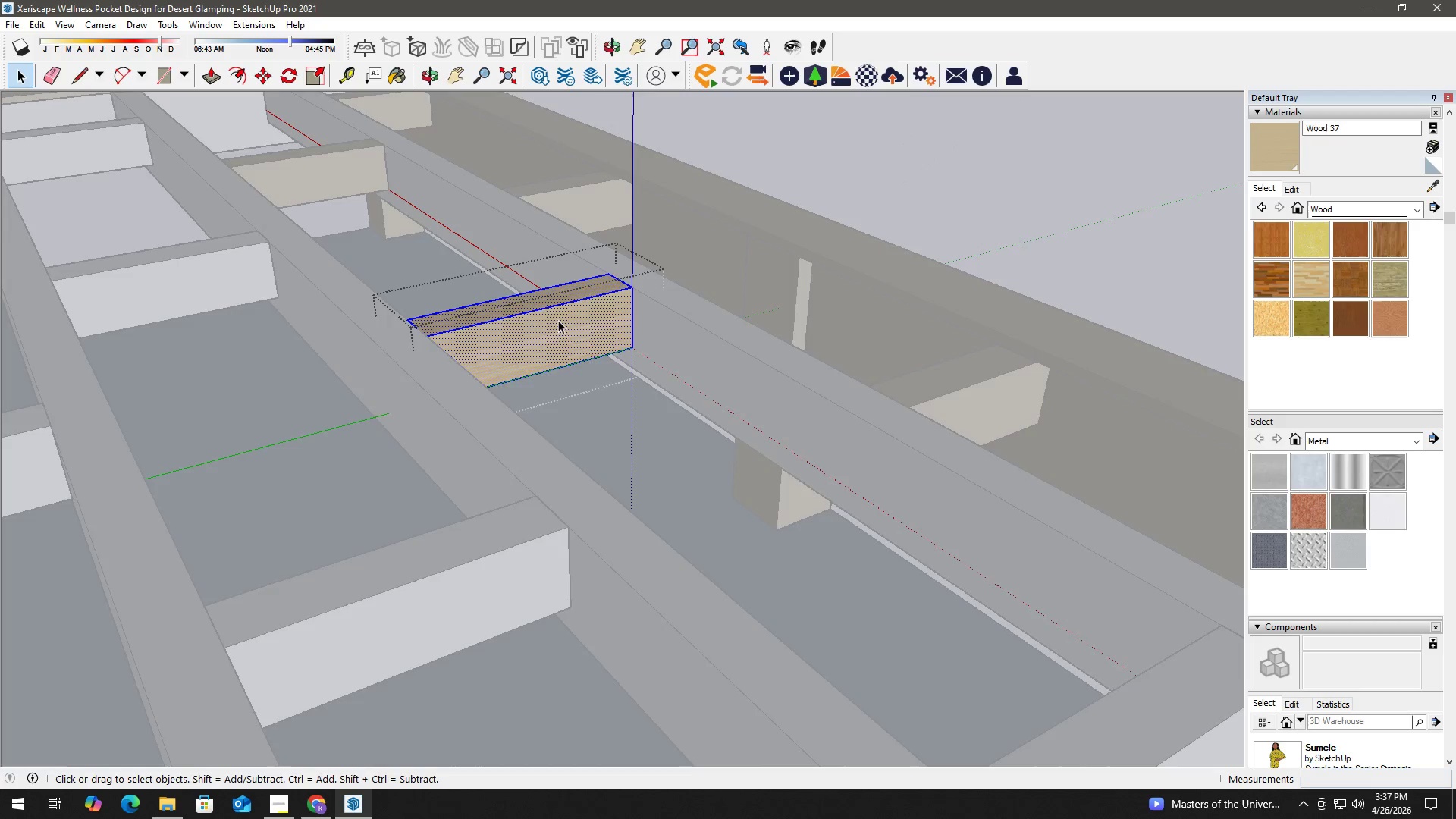 
key(B)
 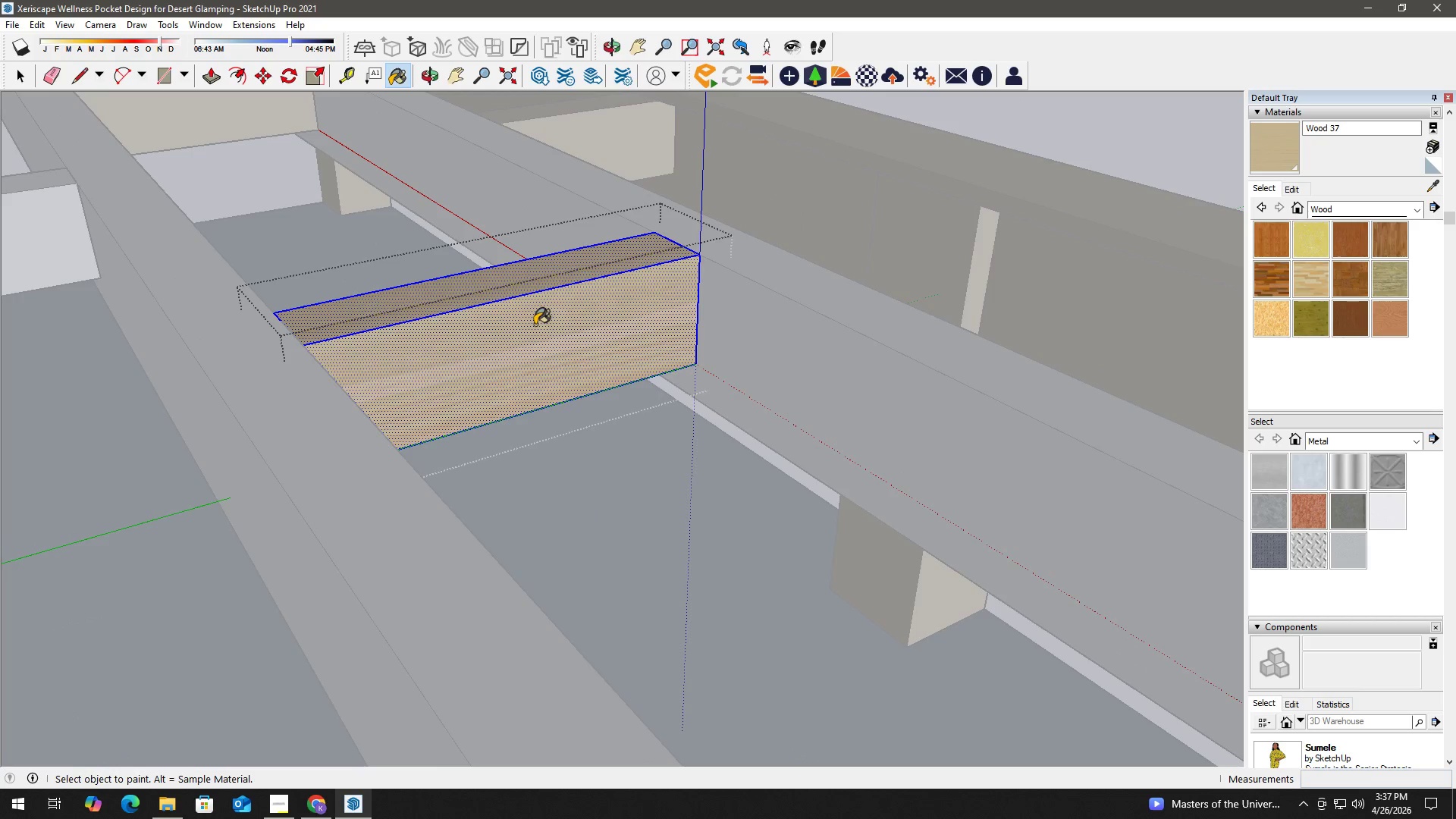 
double_click([535, 325])
 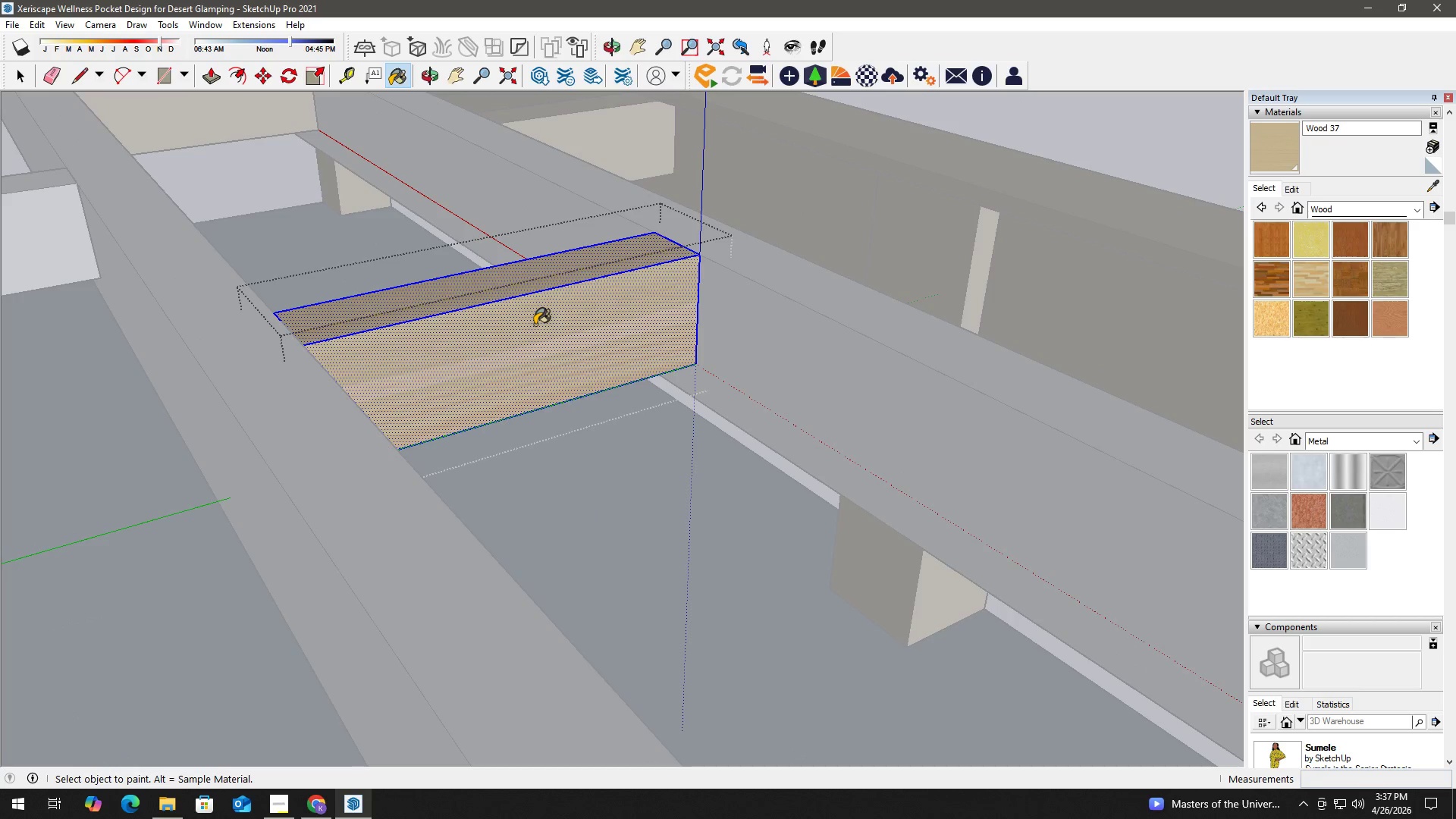 
triple_click([535, 325])
 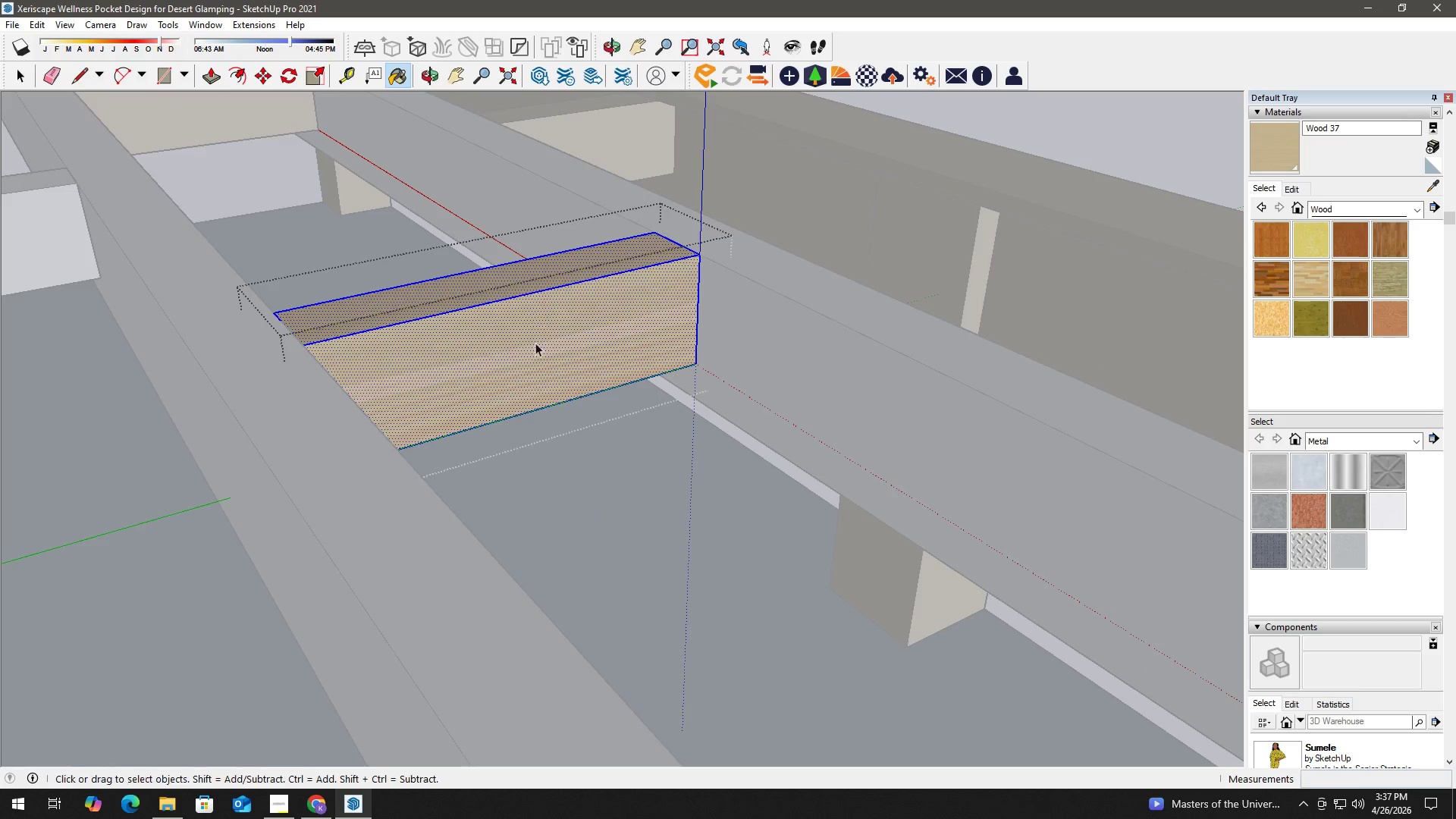 
scroll: coordinate [541, 335], scroll_direction: up, amount: 6.0
 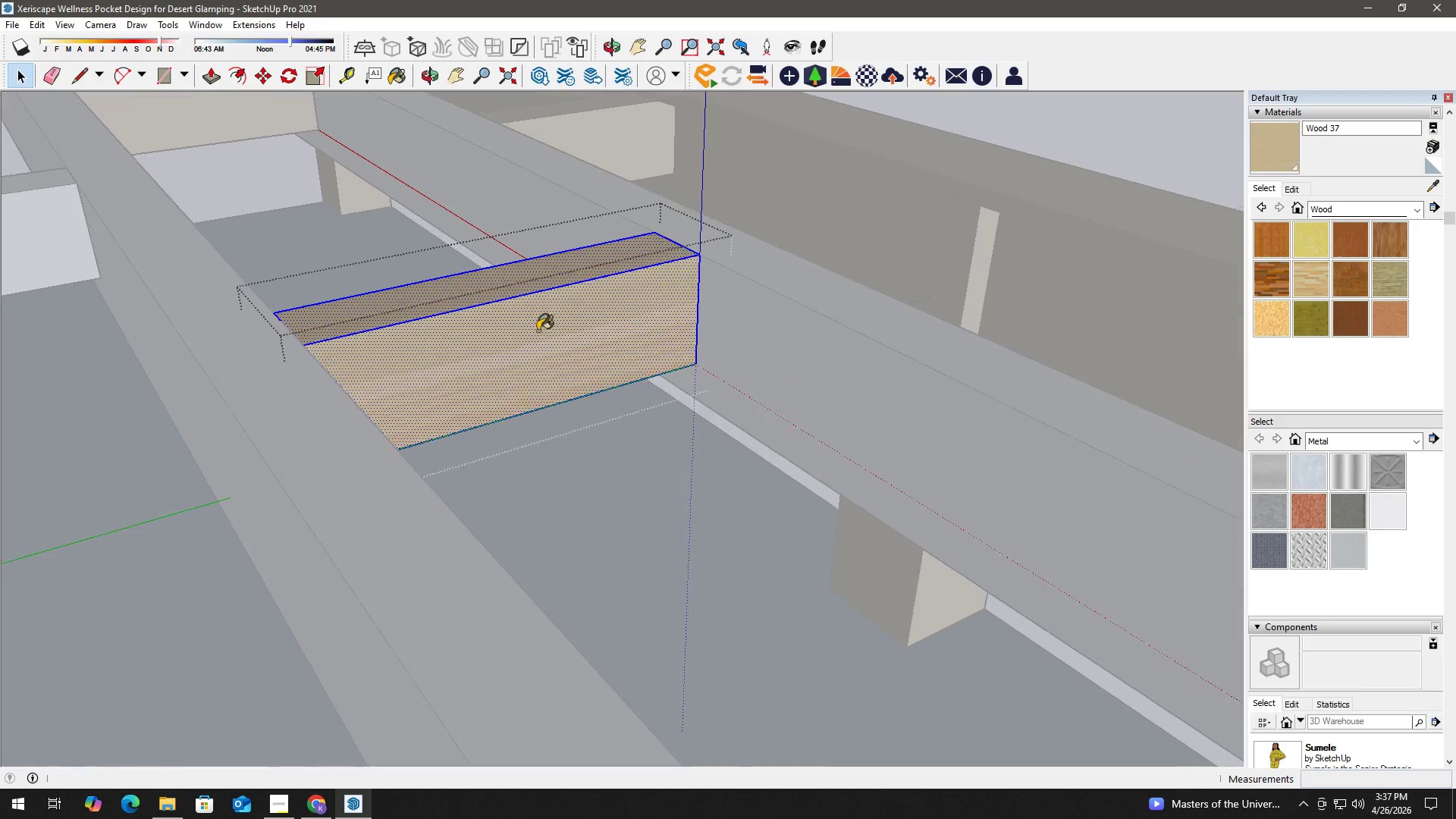 
key(Space)
 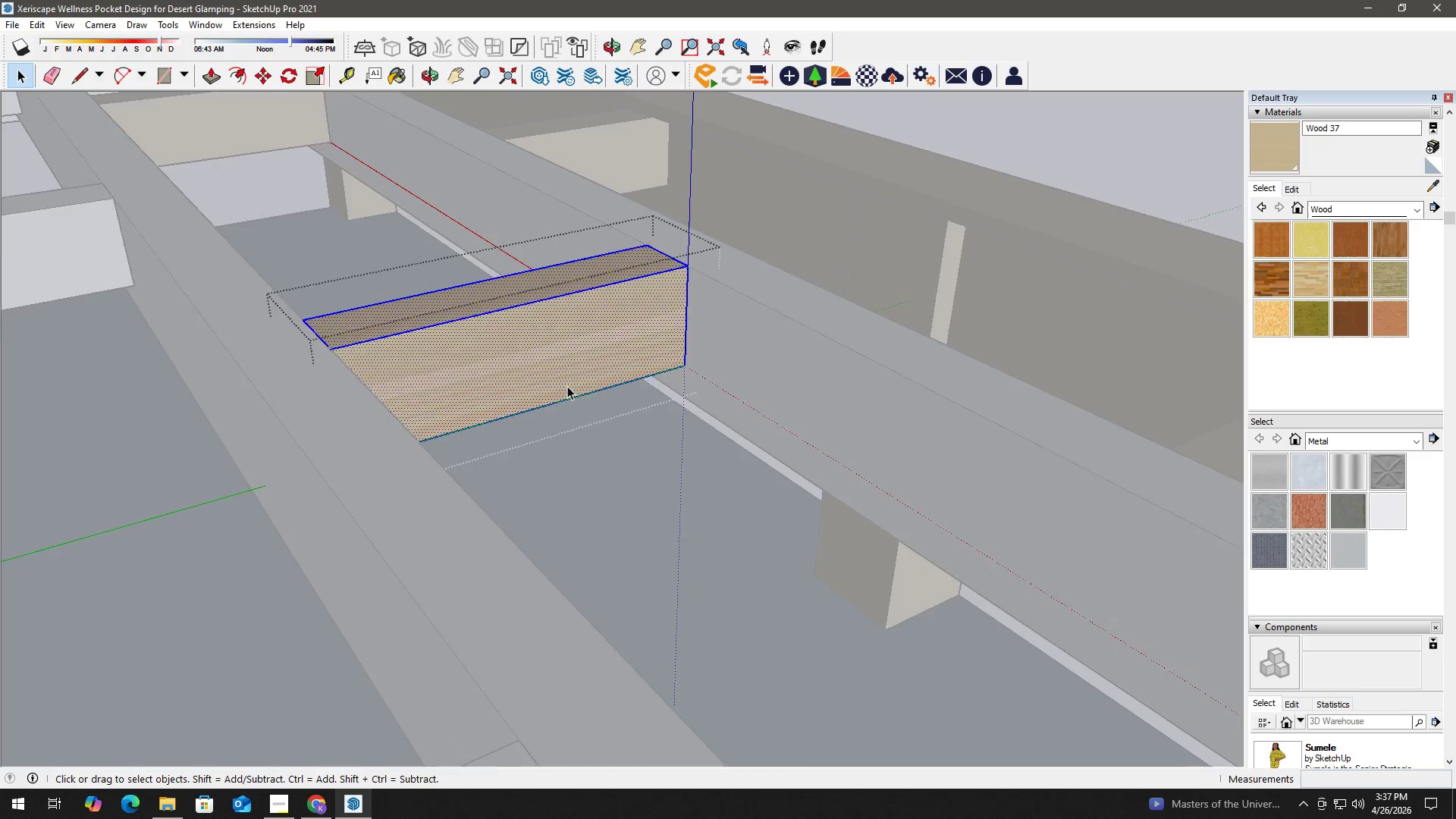 
key(H)
 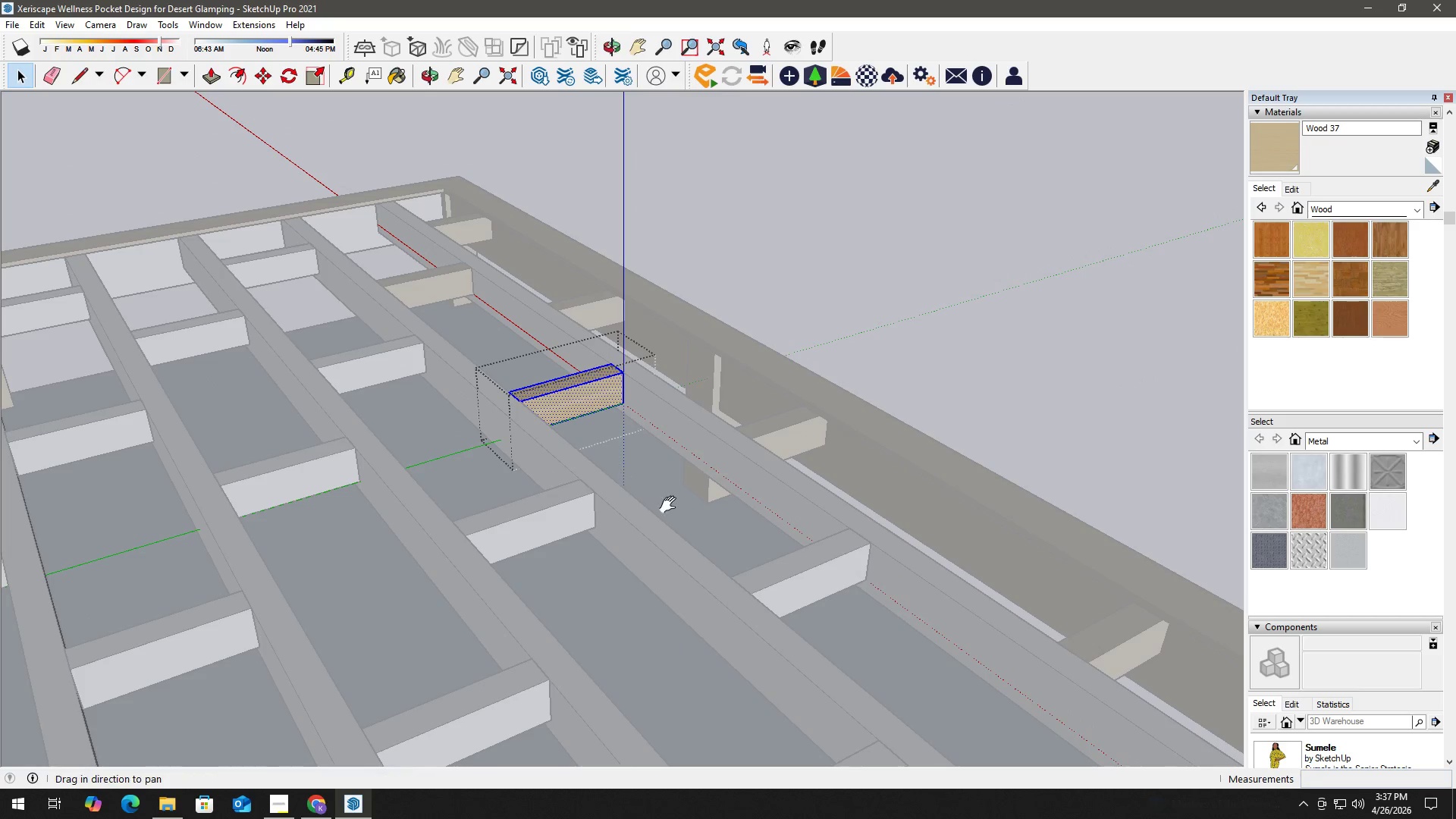 
left_click_drag(start_coordinate=[673, 505], to_coordinate=[468, 416])
 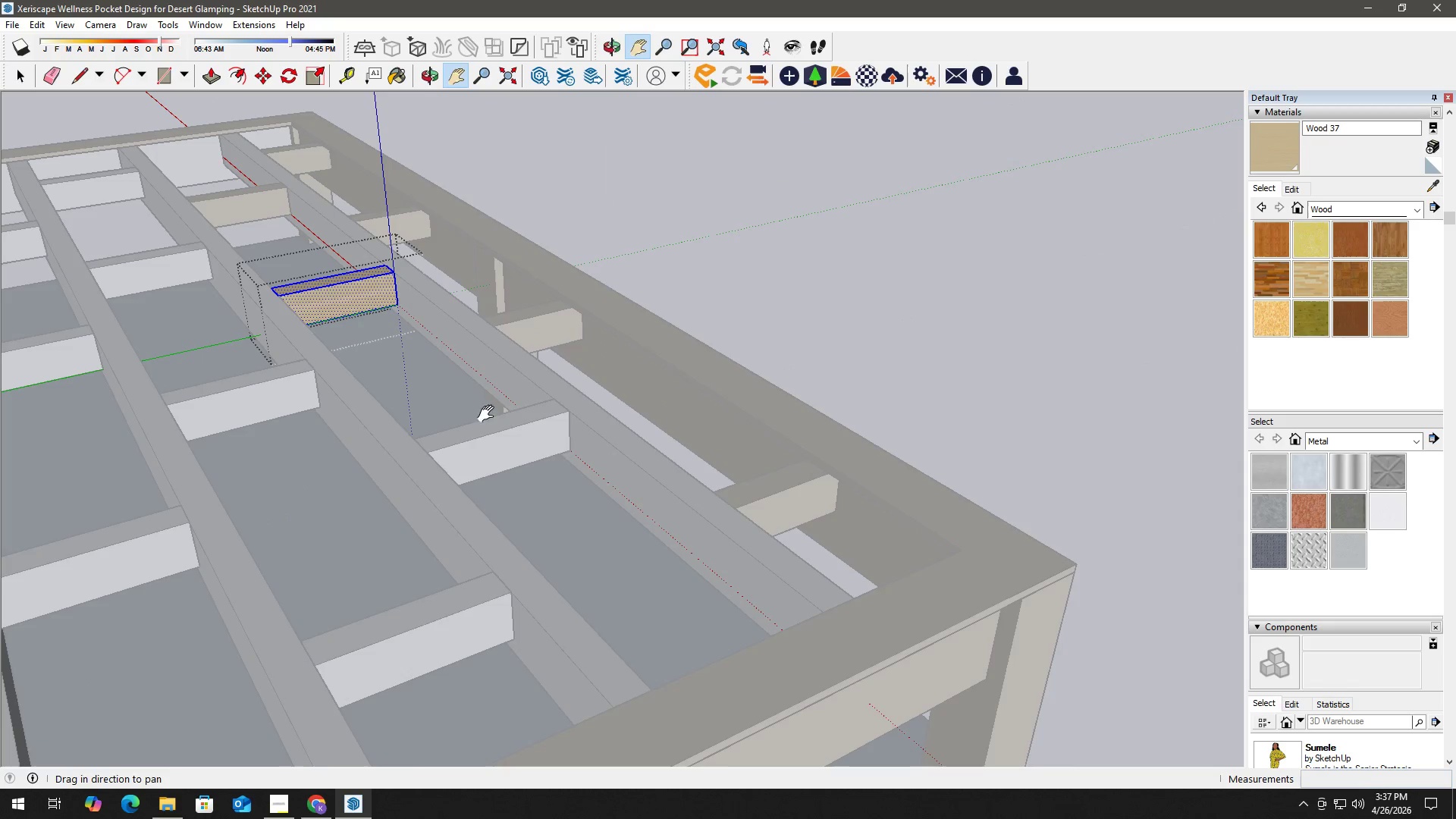 
key(Space)
 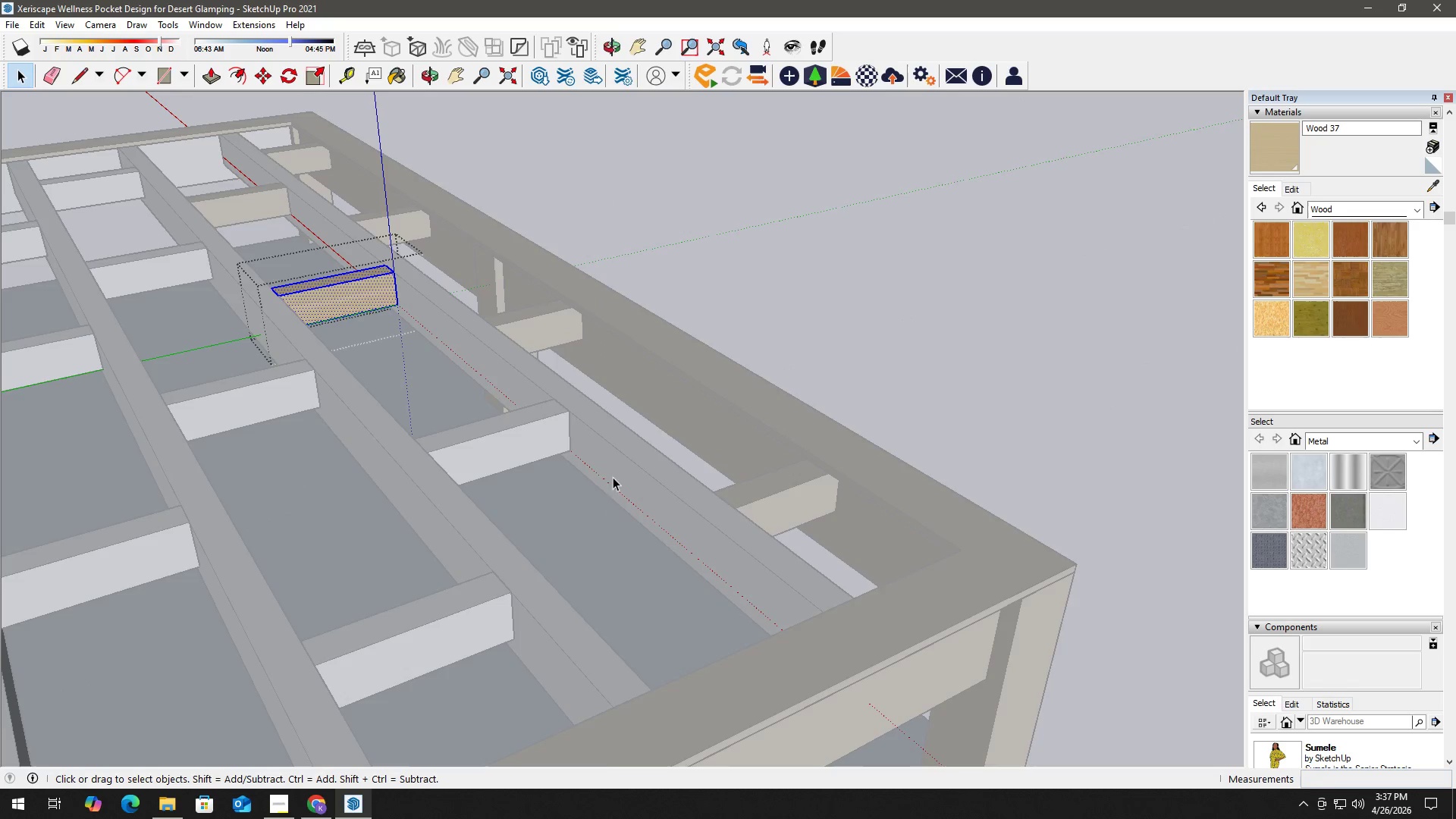 
scroll: coordinate [609, 449], scroll_direction: down, amount: 10.0
 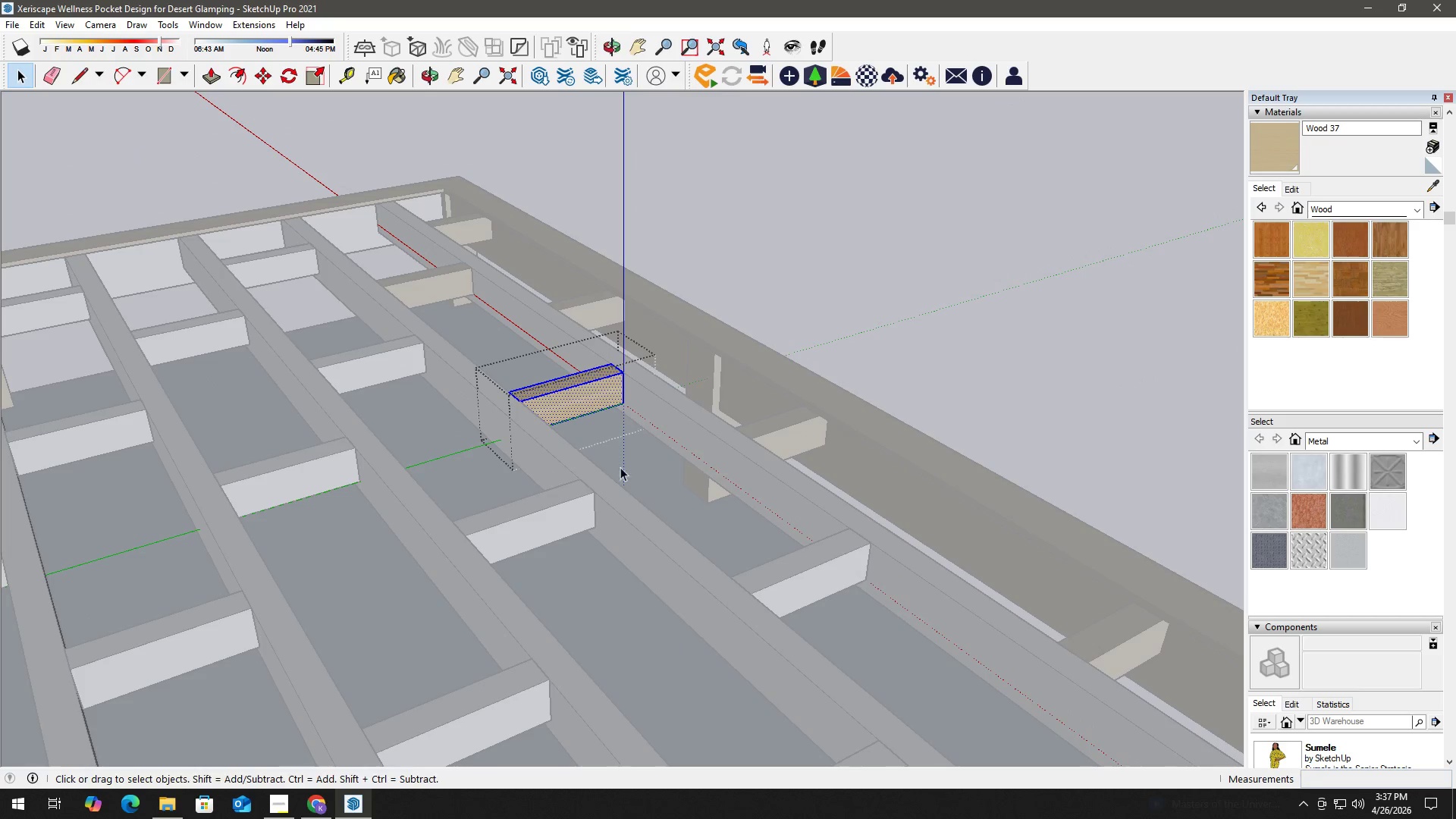 
key(Escape)
 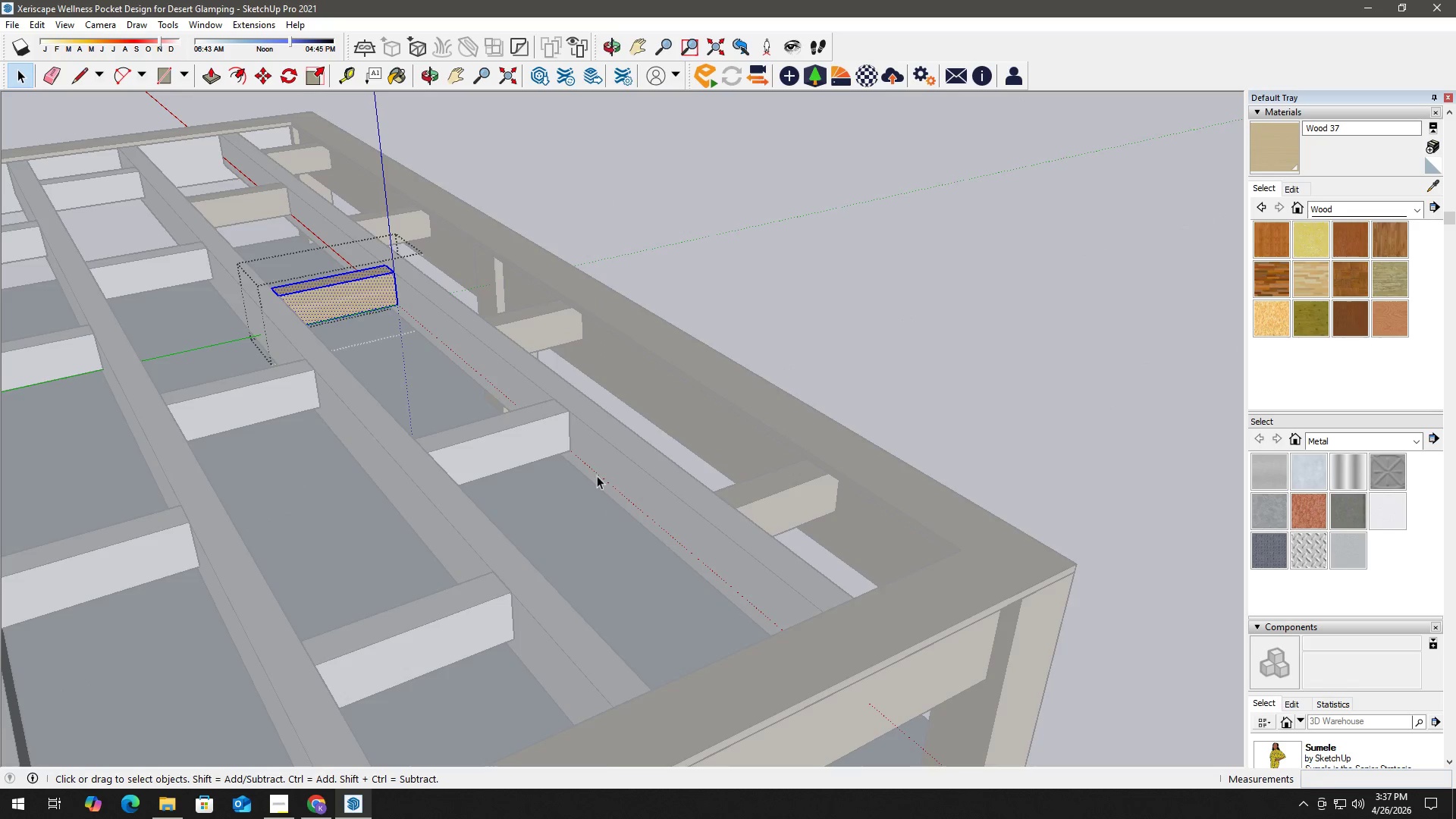 
key(Escape)
 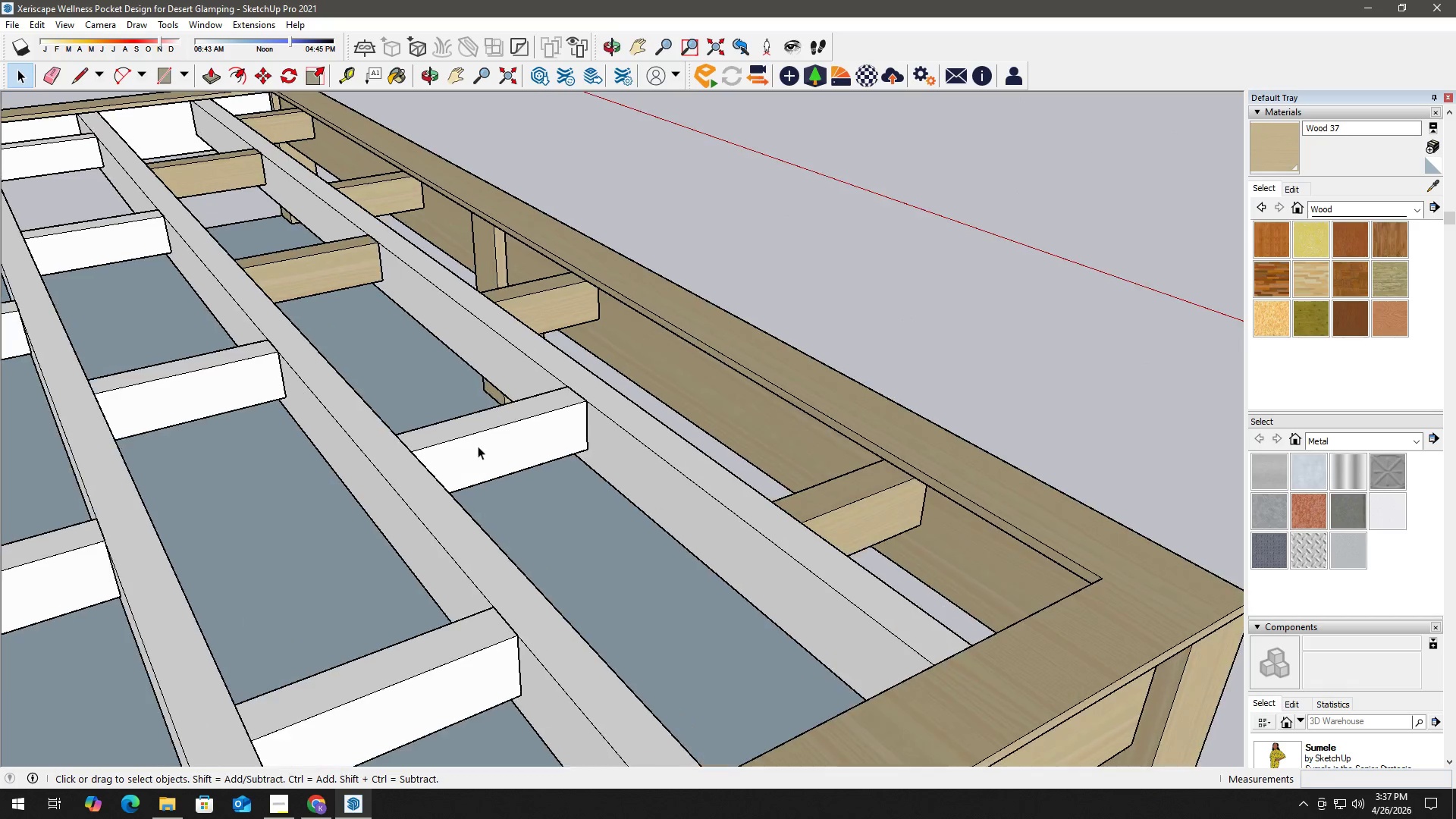 
left_click([480, 444])
 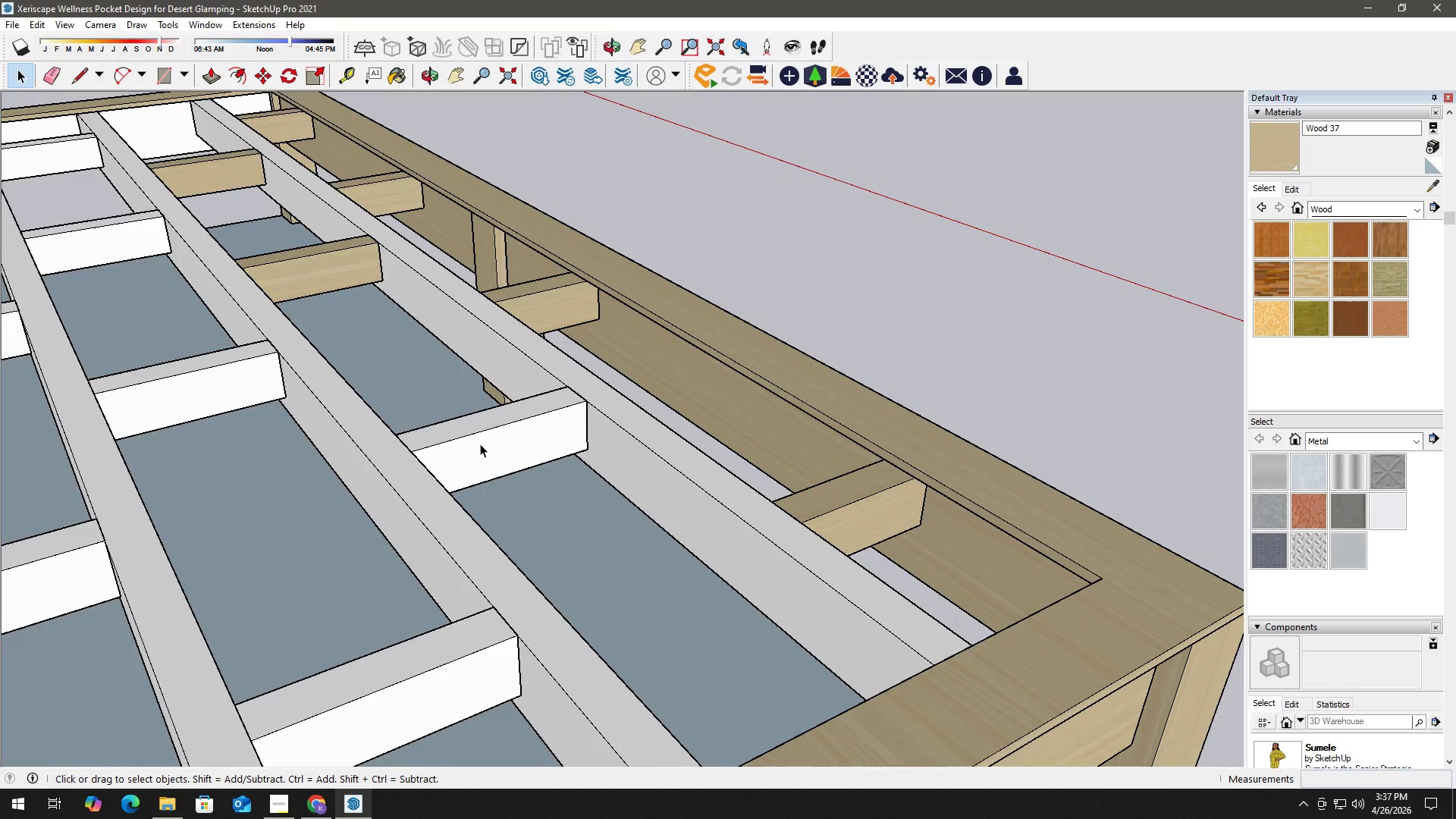 
right_click([481, 444])
 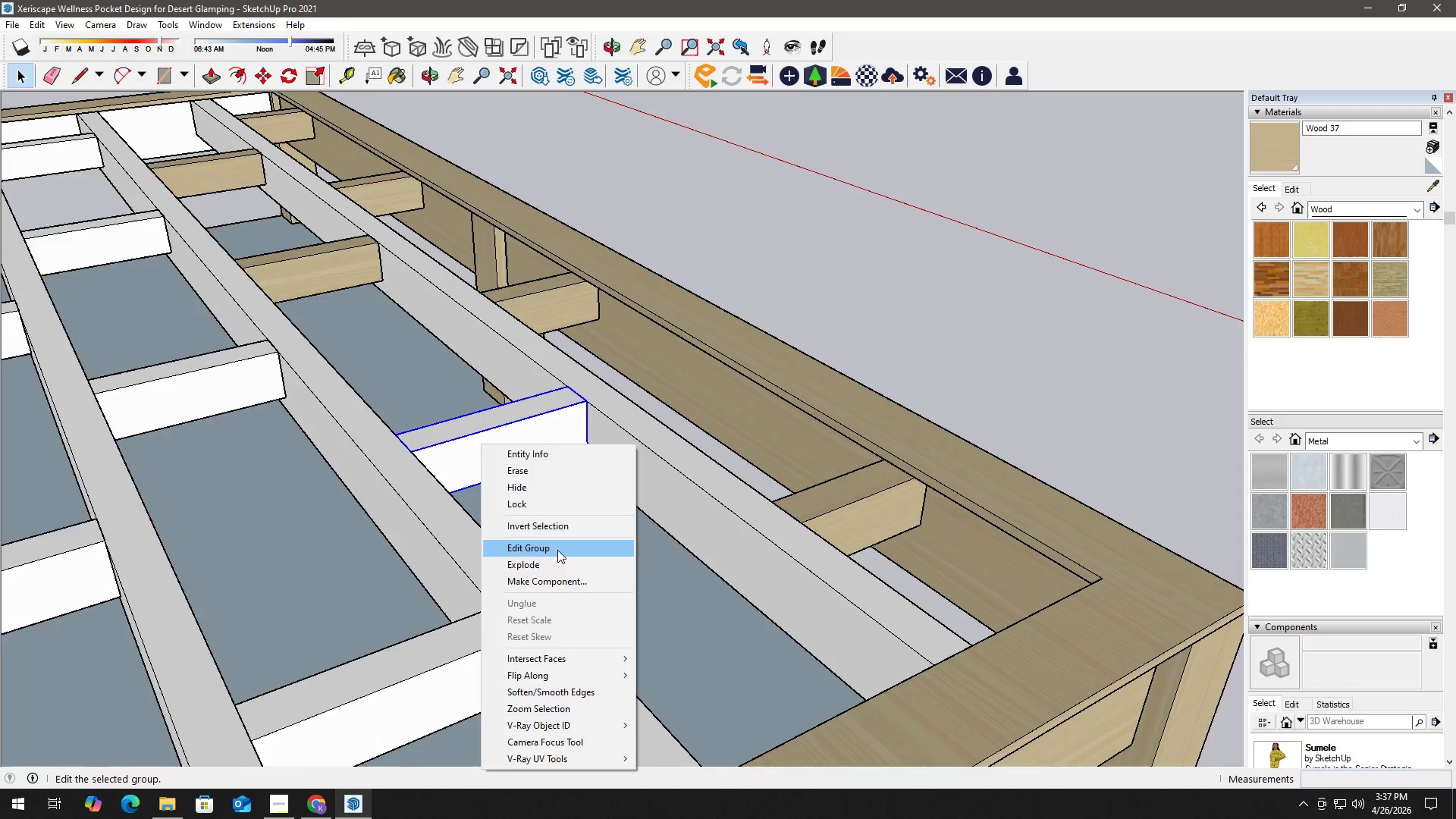 
scroll: coordinate [469, 453], scroll_direction: up, amount: 2.0
 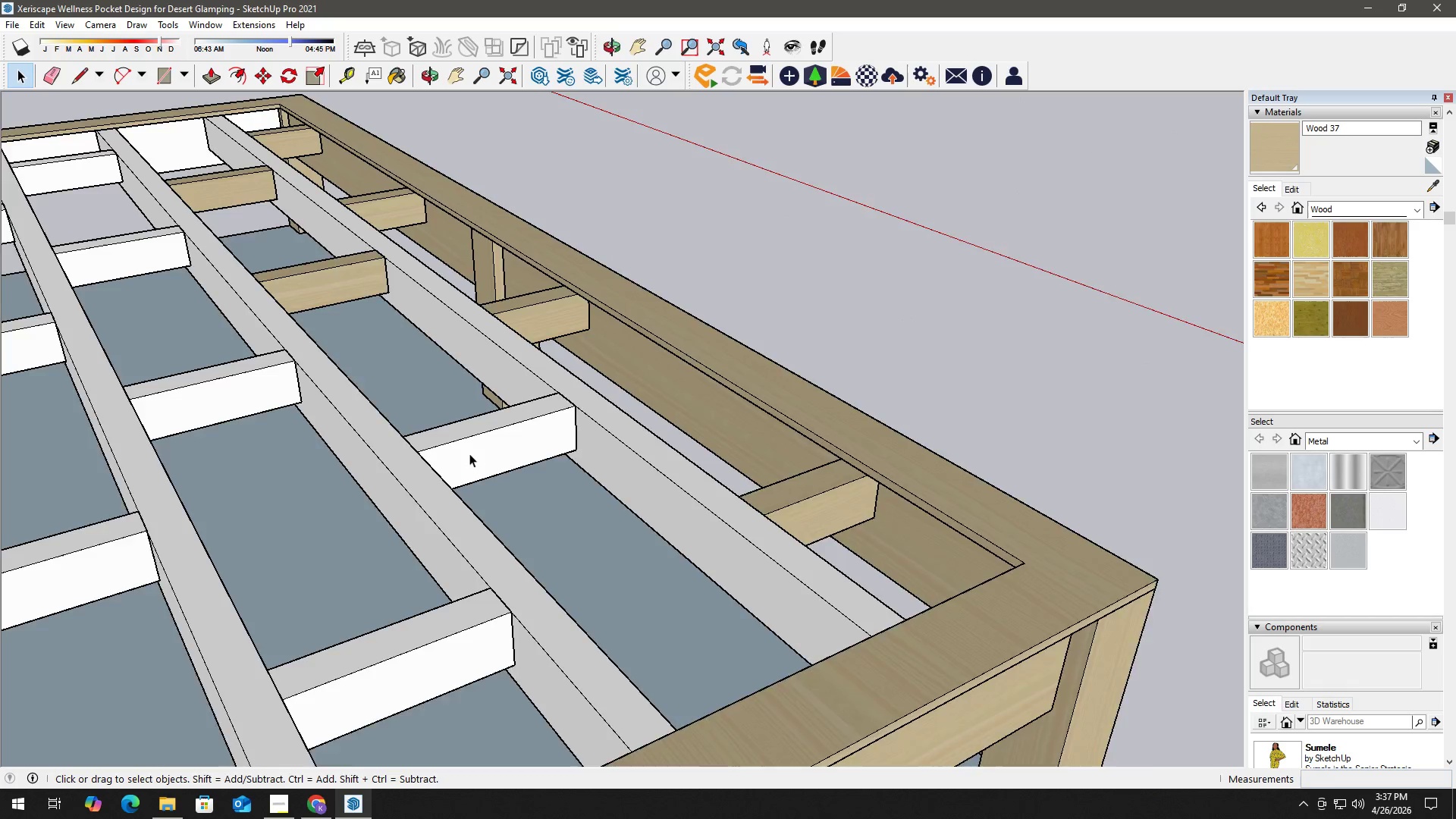 
double_click([524, 438])
 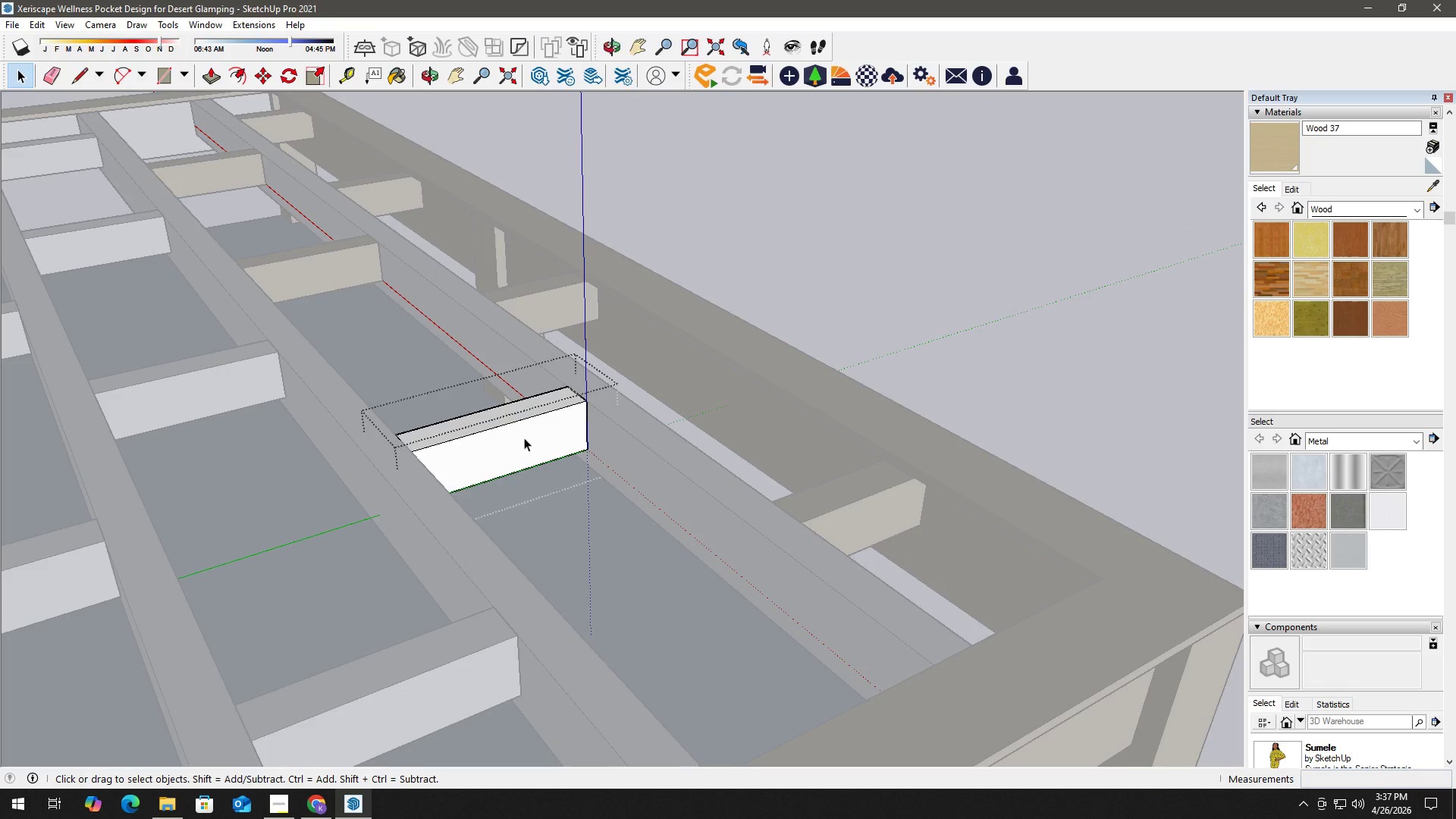 
right_click([524, 438])
 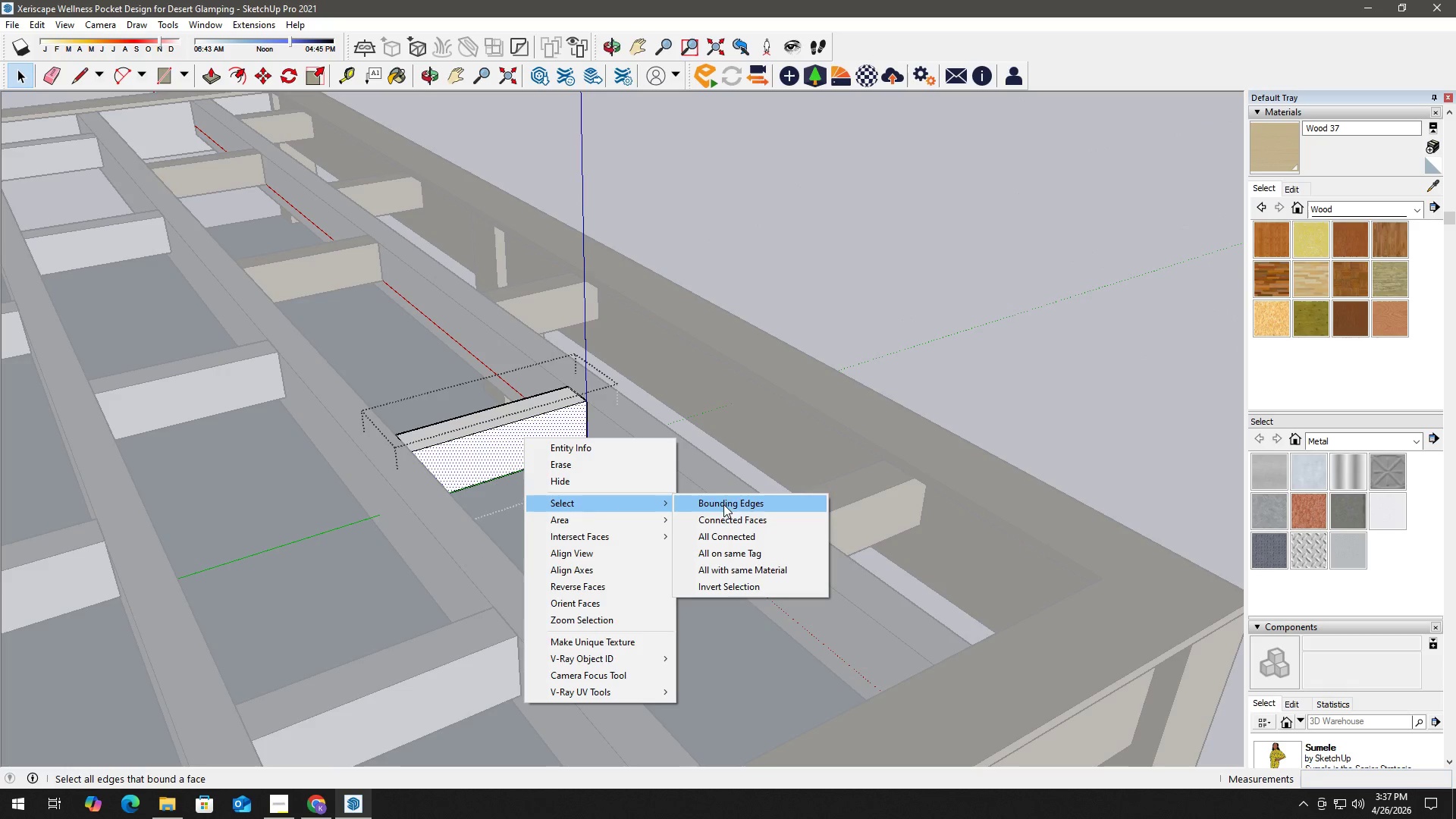 
left_click([733, 532])
 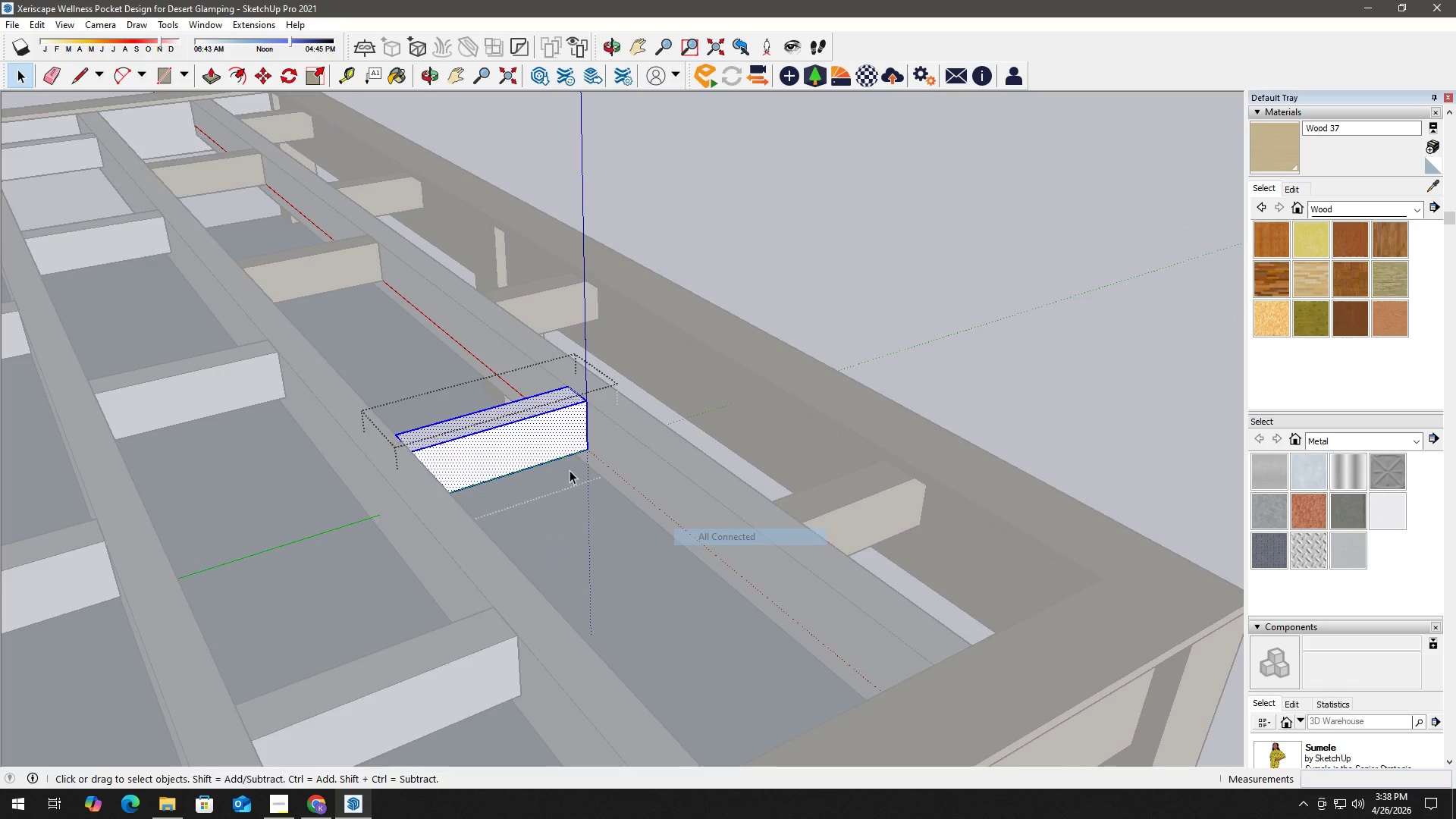 
hold_key(key=B, duration=9.62)
 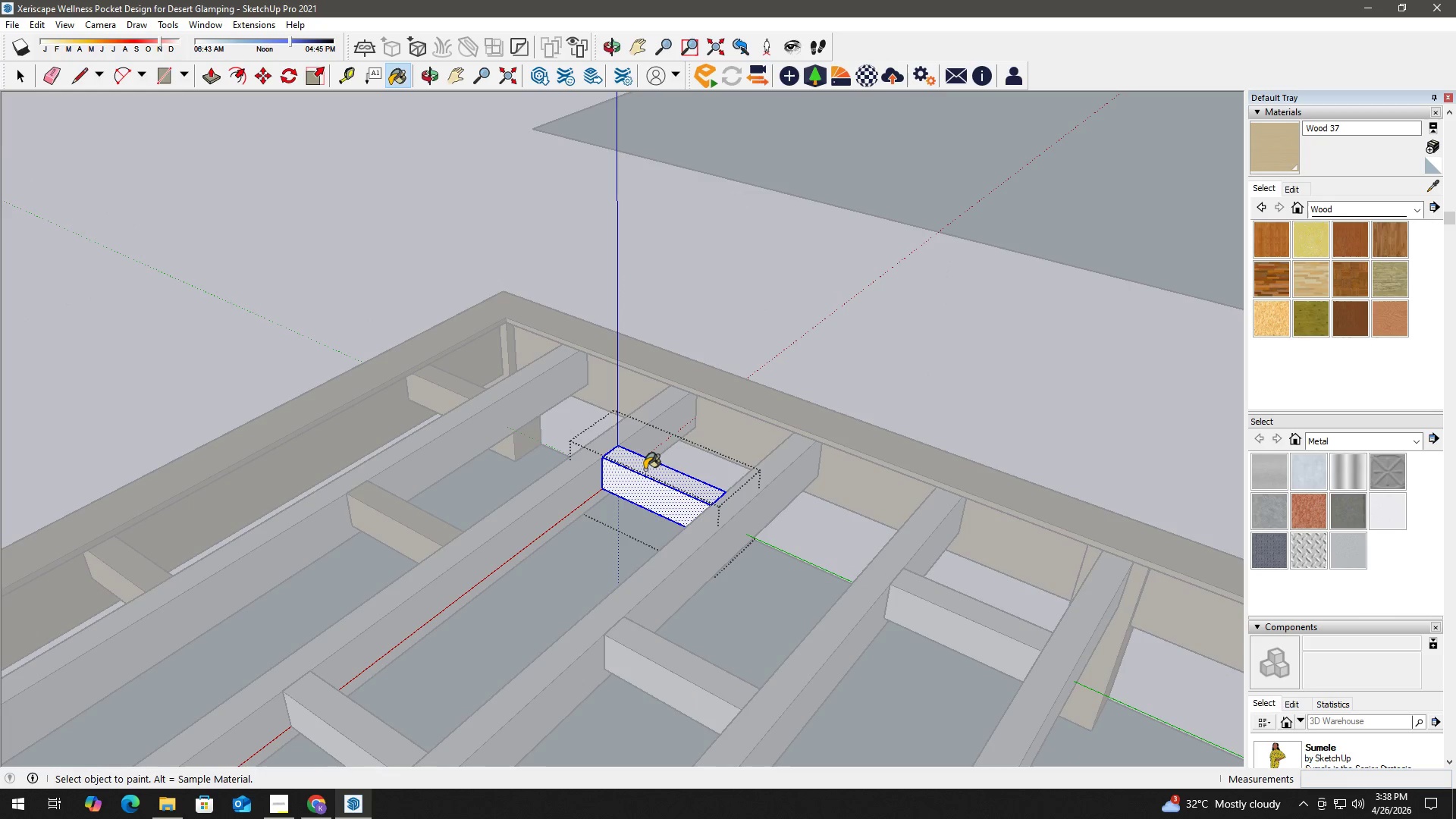 
triple_click([515, 441])
 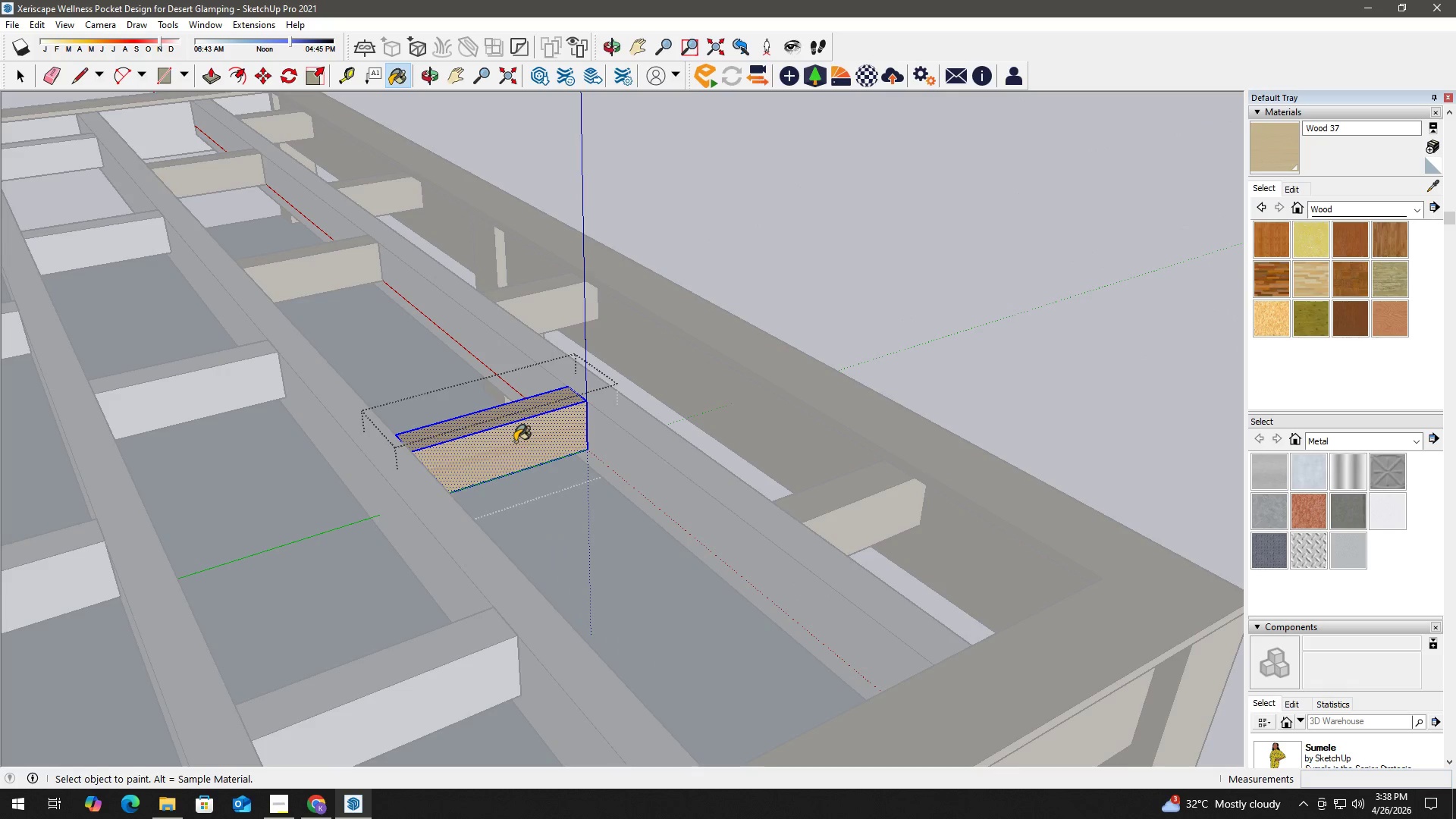 
triple_click([515, 441])
 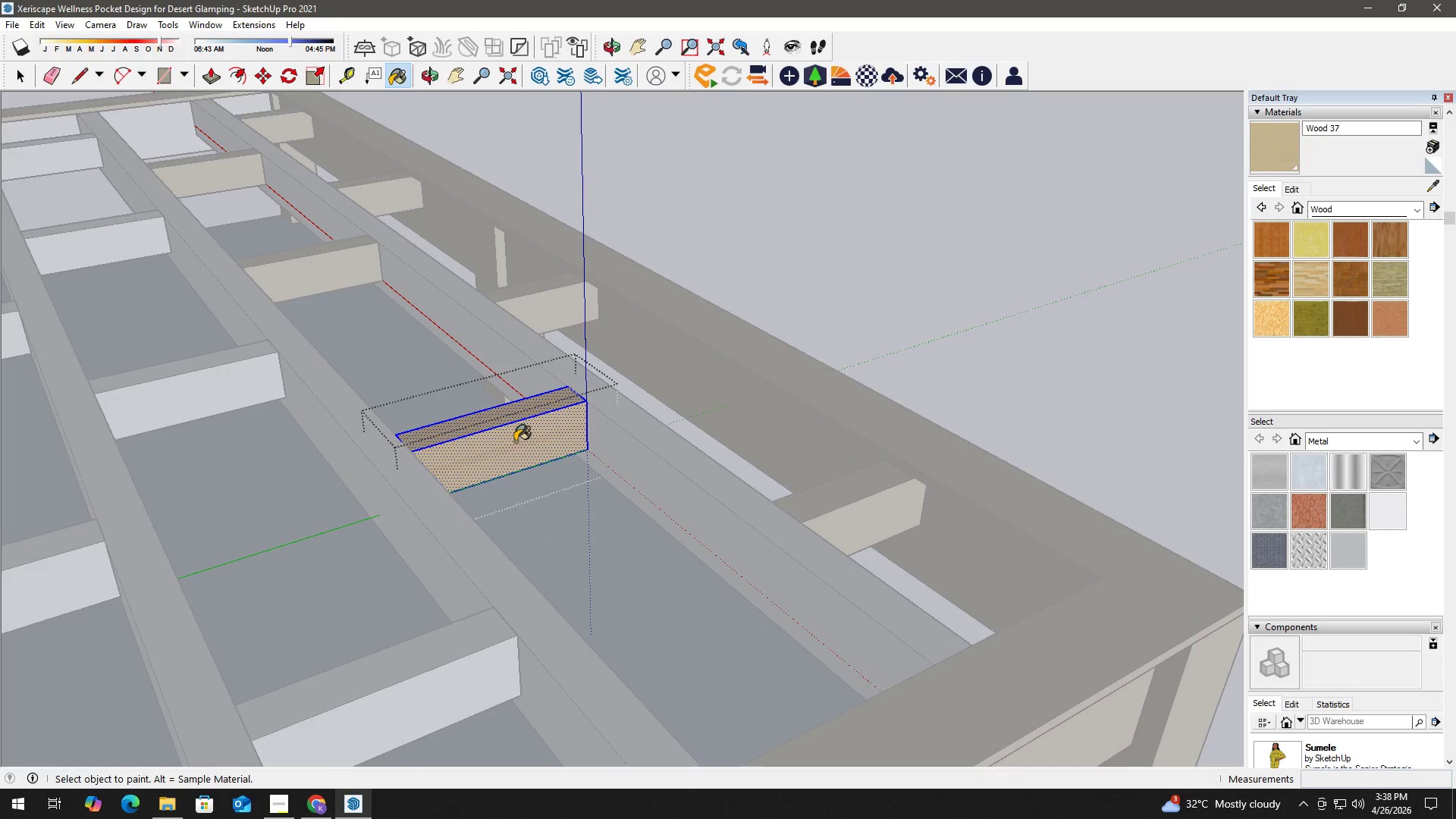 
key(Space)
 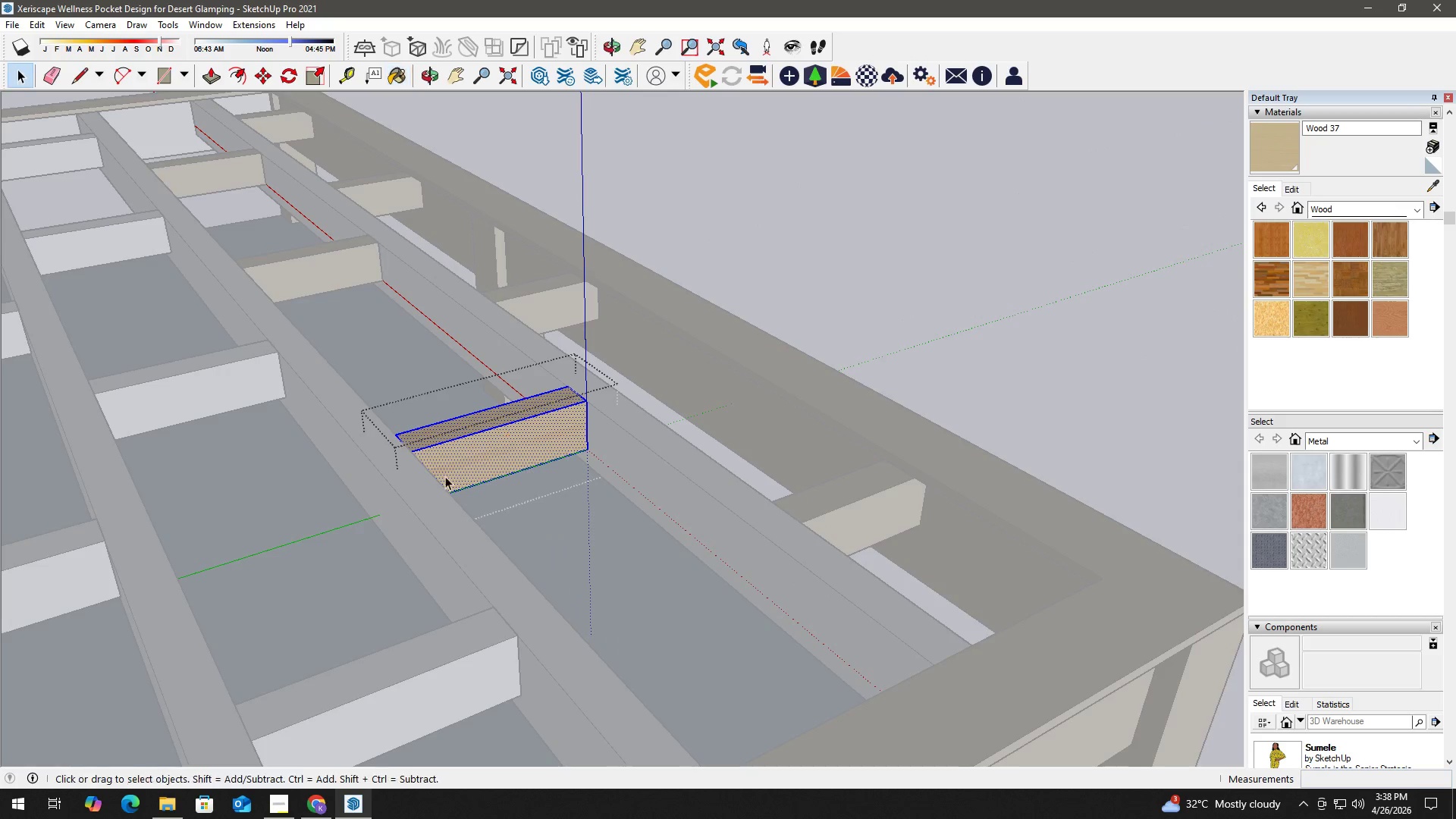 
scroll: coordinate [444, 487], scroll_direction: down, amount: 5.0
 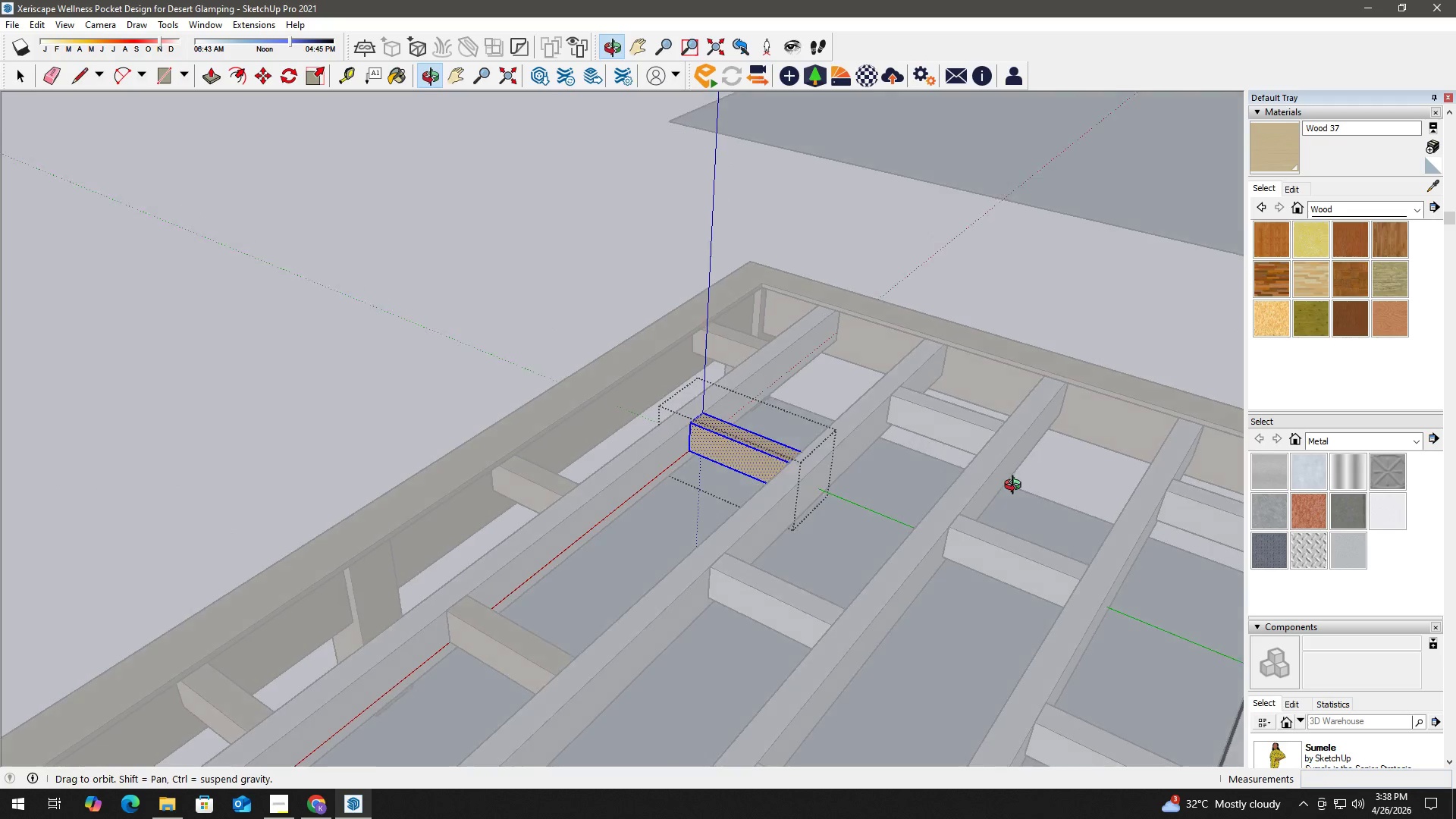 
scroll: coordinate [843, 453], scroll_direction: up, amount: 3.0
 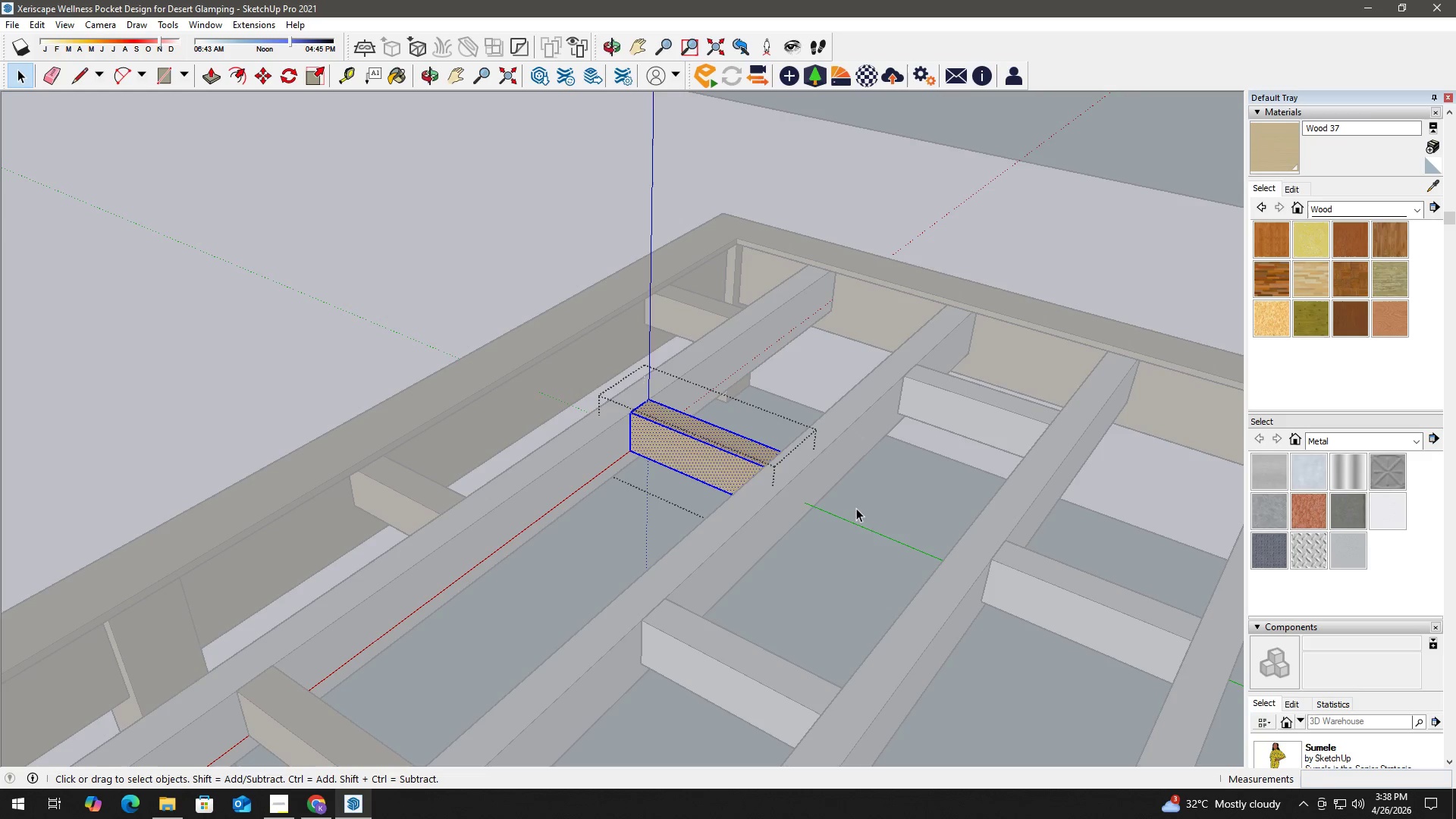 
left_click([904, 504])
 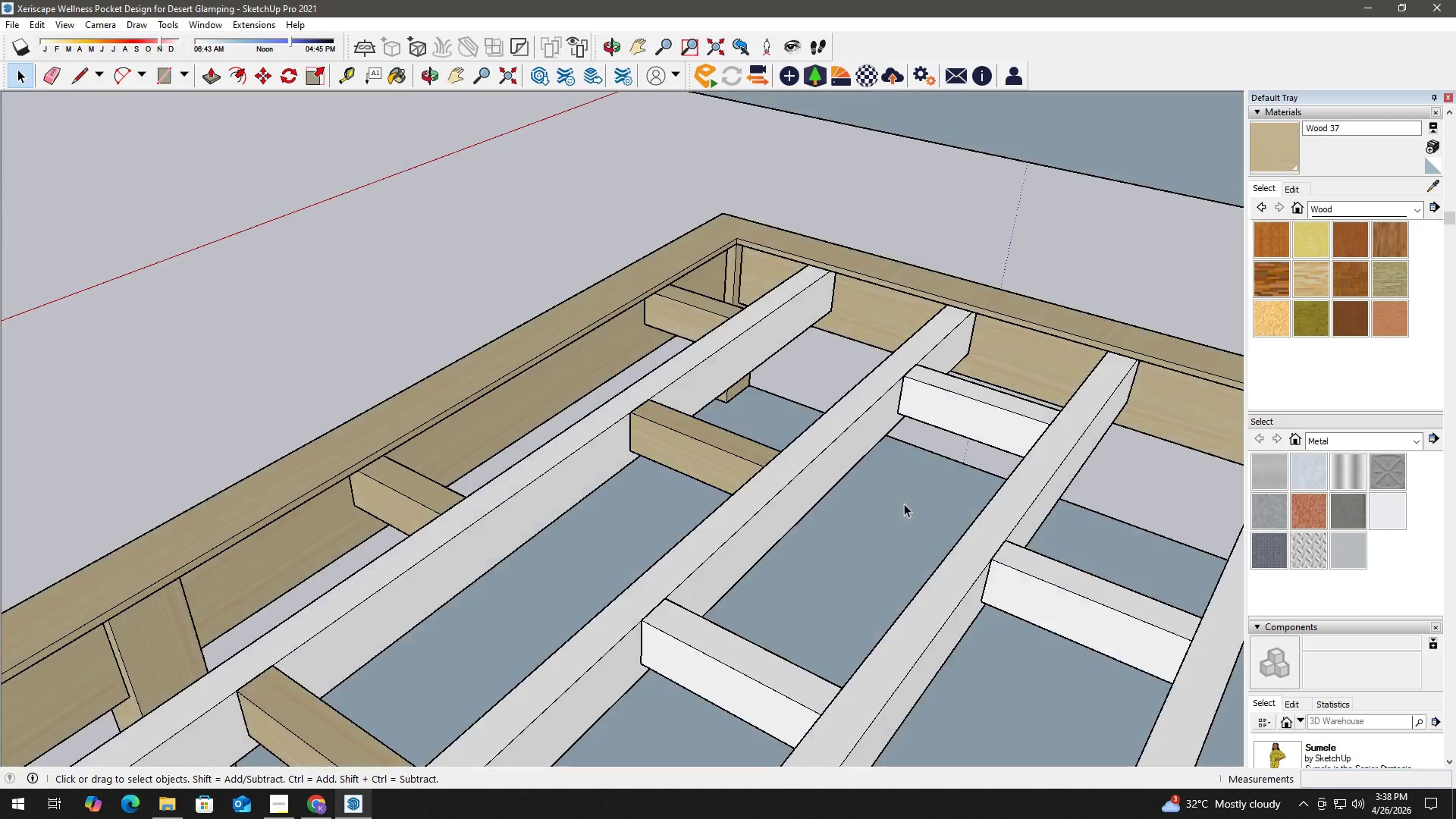 
key(H)
 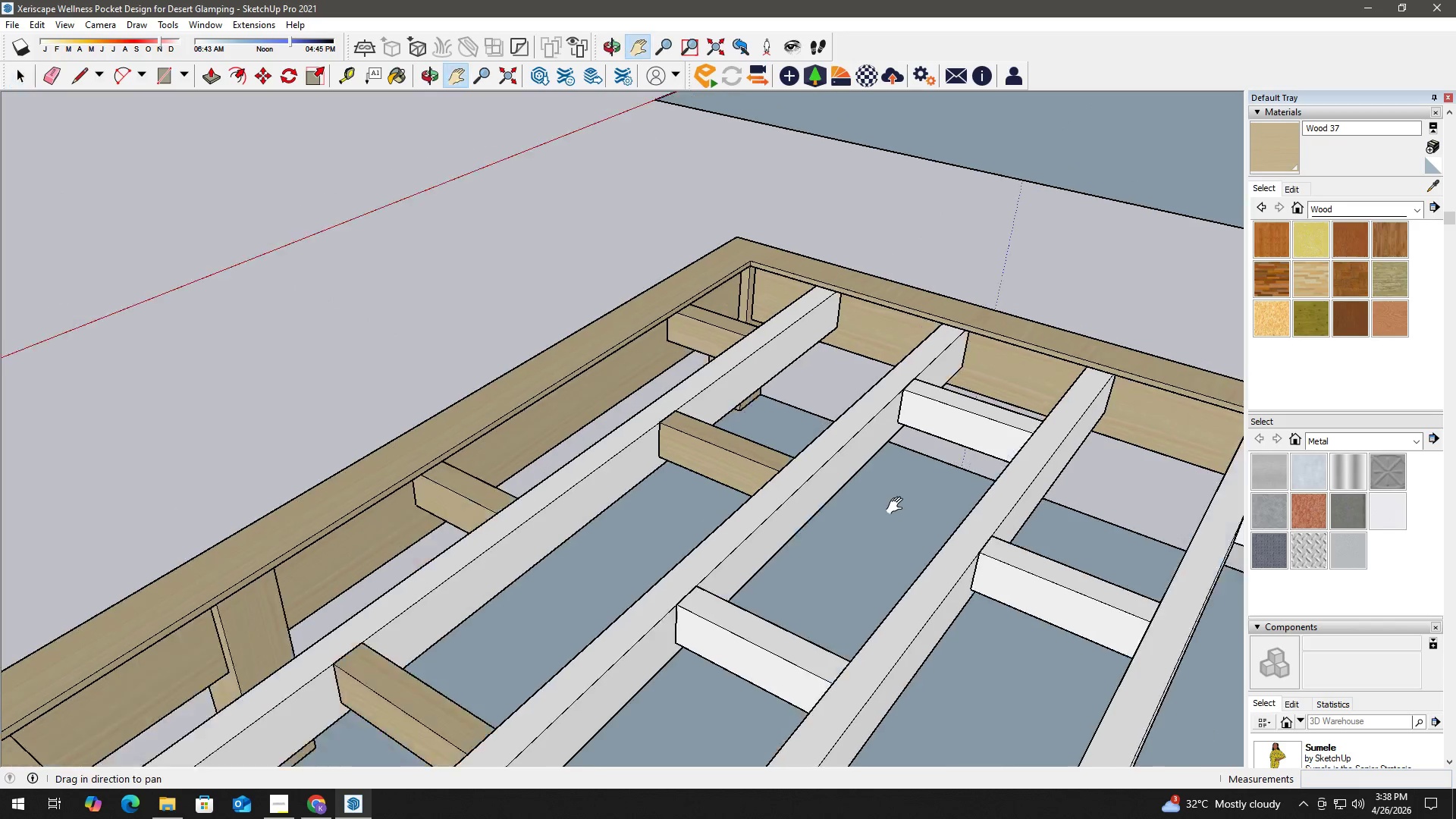 
left_click_drag(start_coordinate=[899, 505], to_coordinate=[661, 549])
 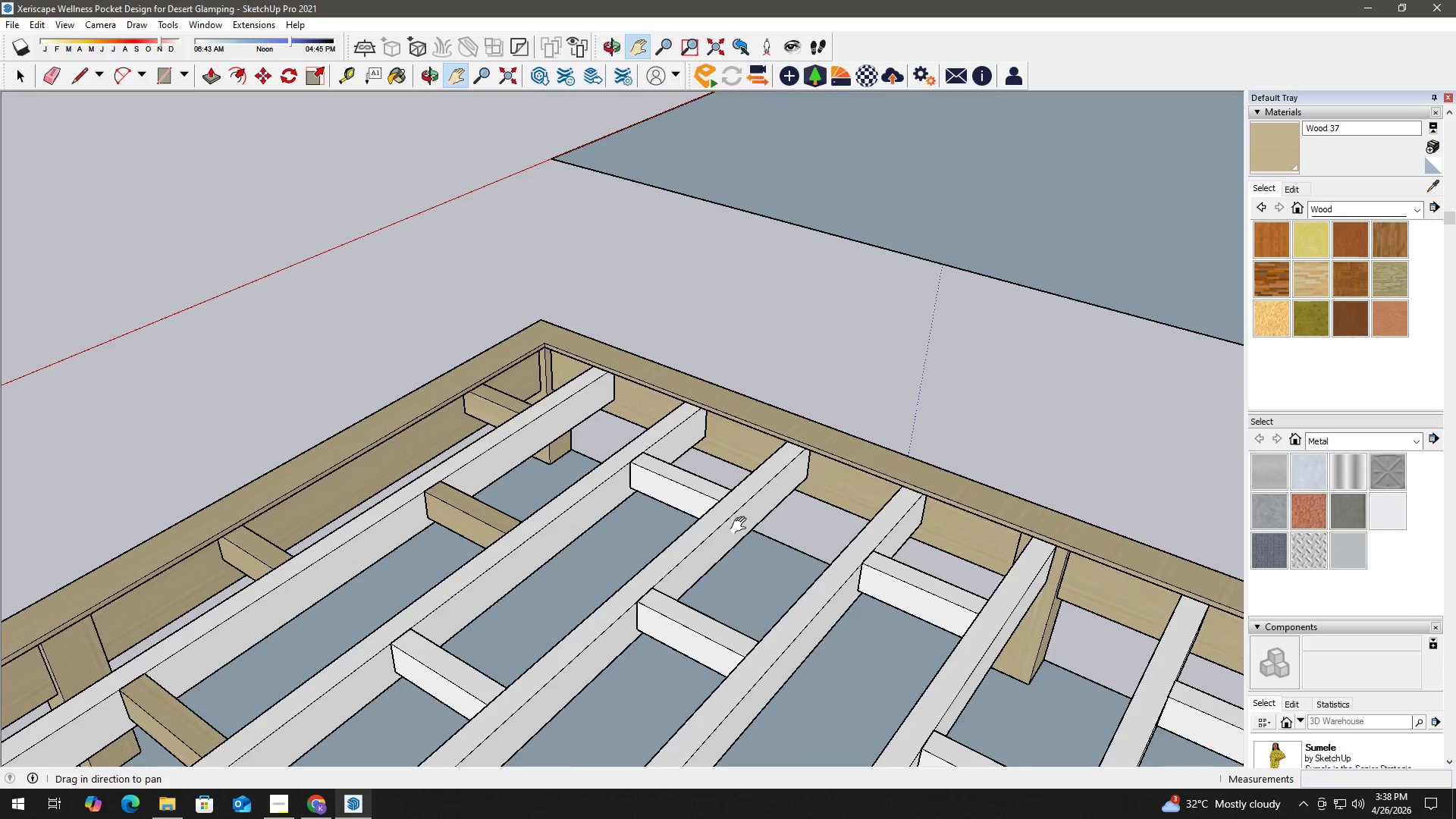 
scroll: coordinate [898, 506], scroll_direction: down, amount: 3.0
 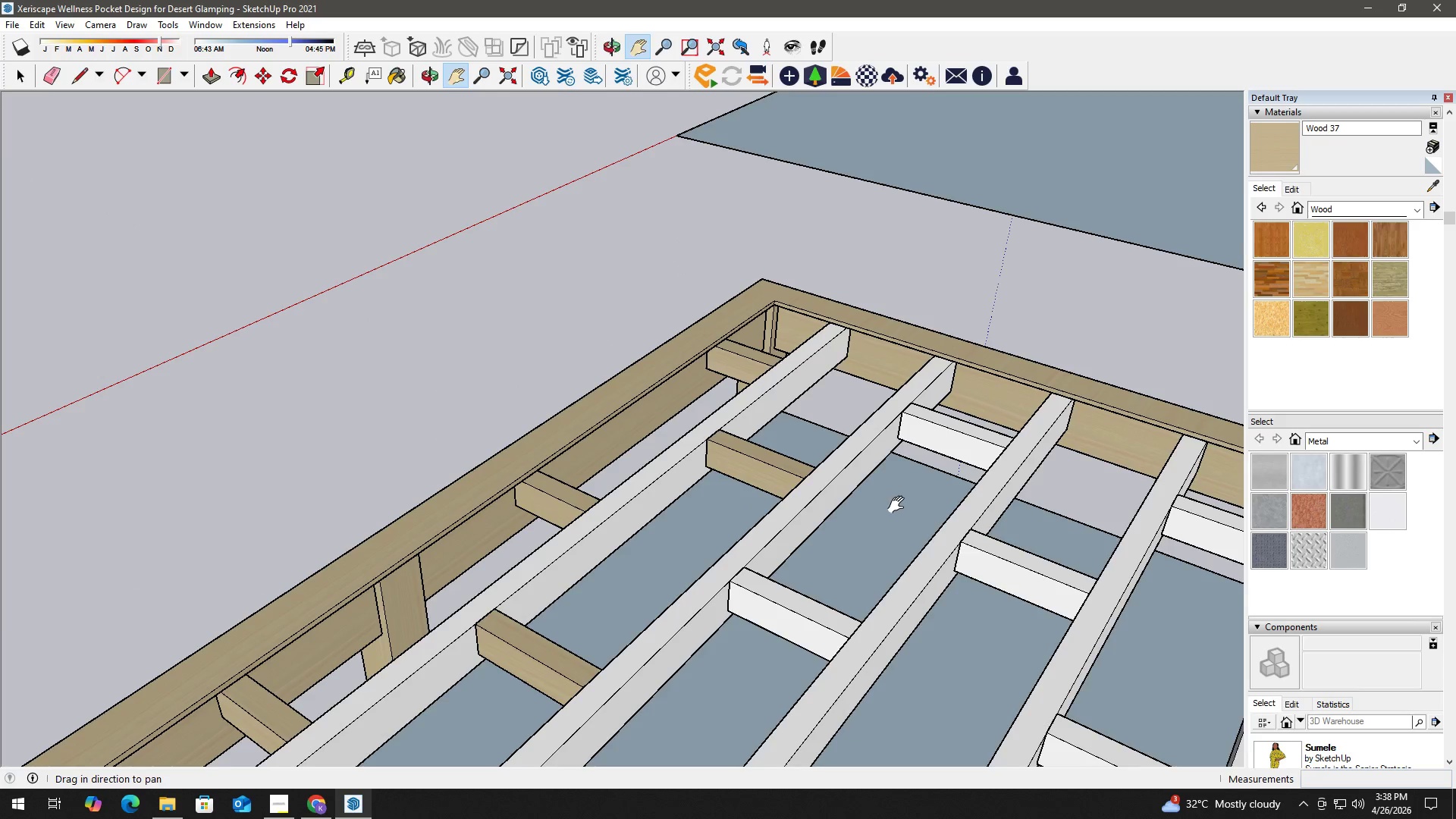 
key(Space)
 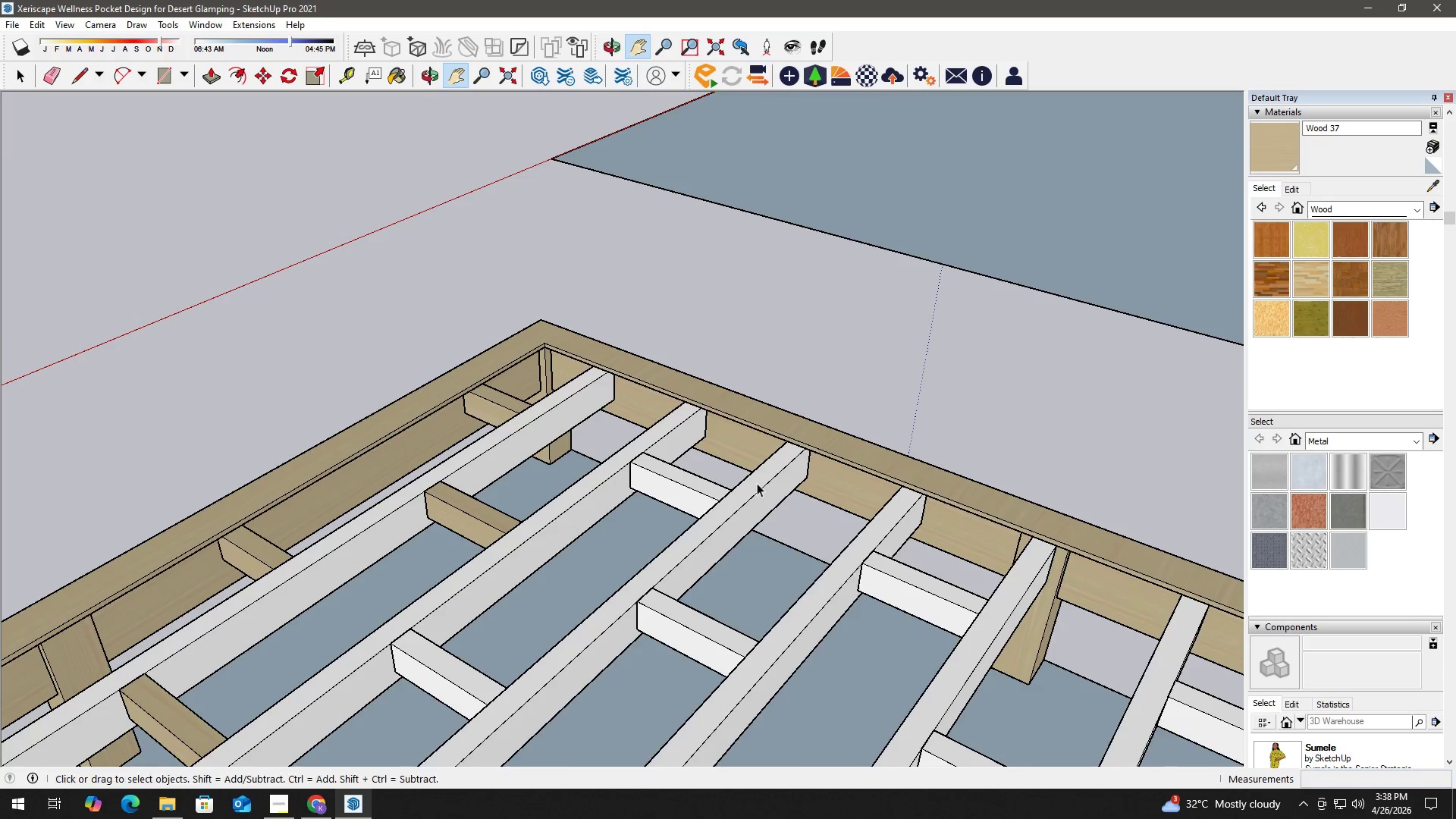 
scroll: coordinate [756, 483], scroll_direction: up, amount: 2.0
 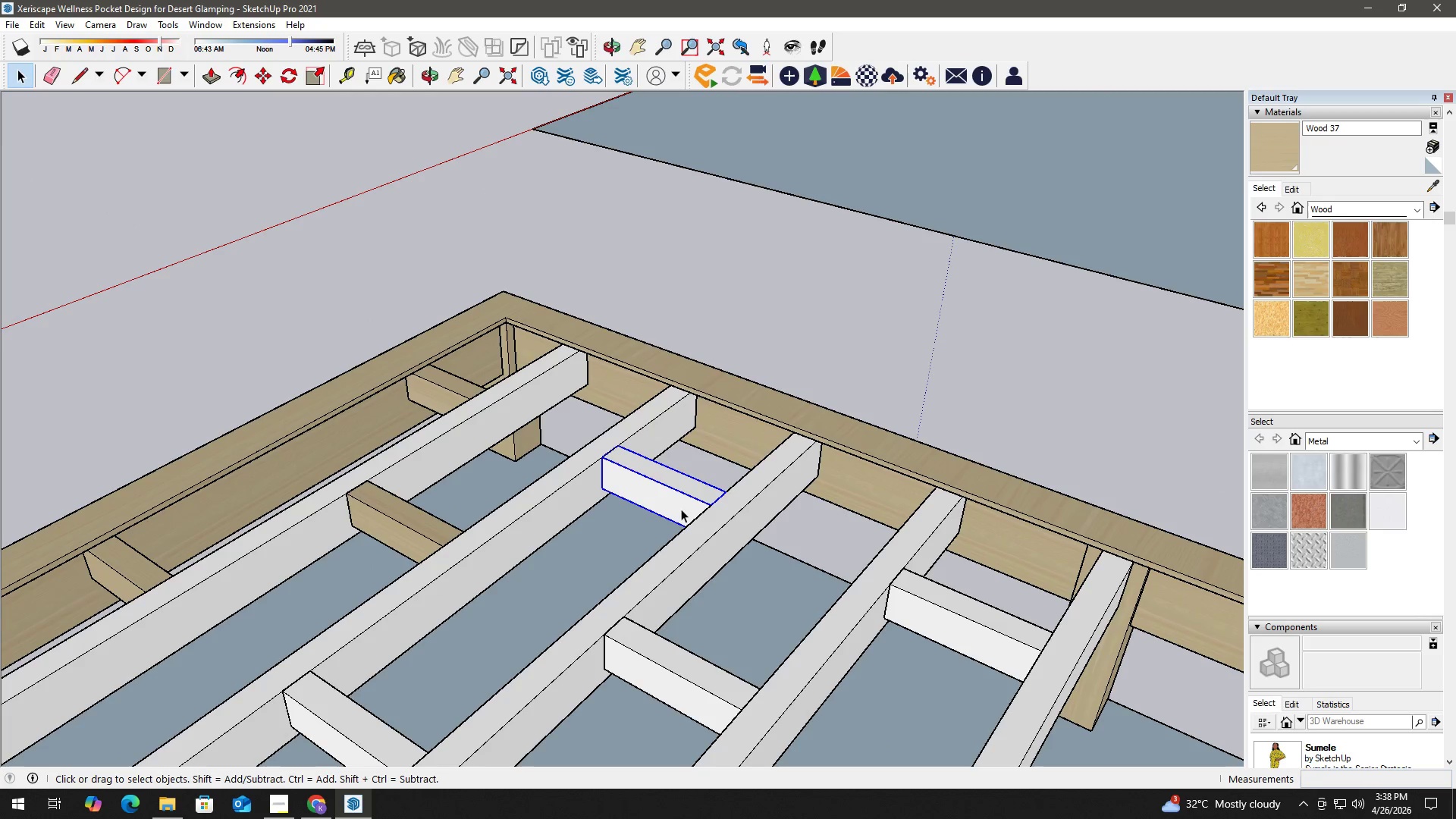 
right_click([682, 506])
 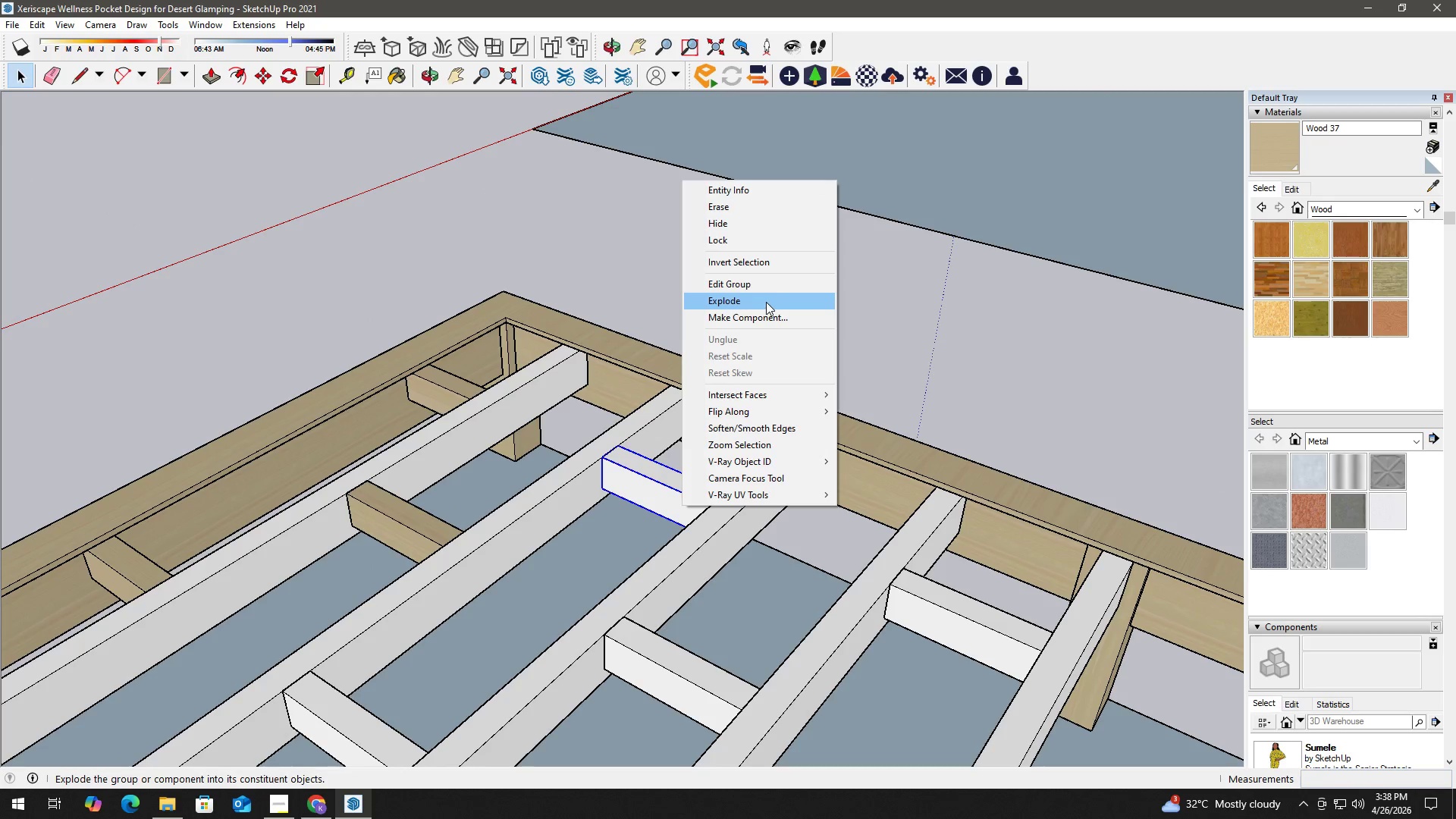 
left_click([767, 288])
 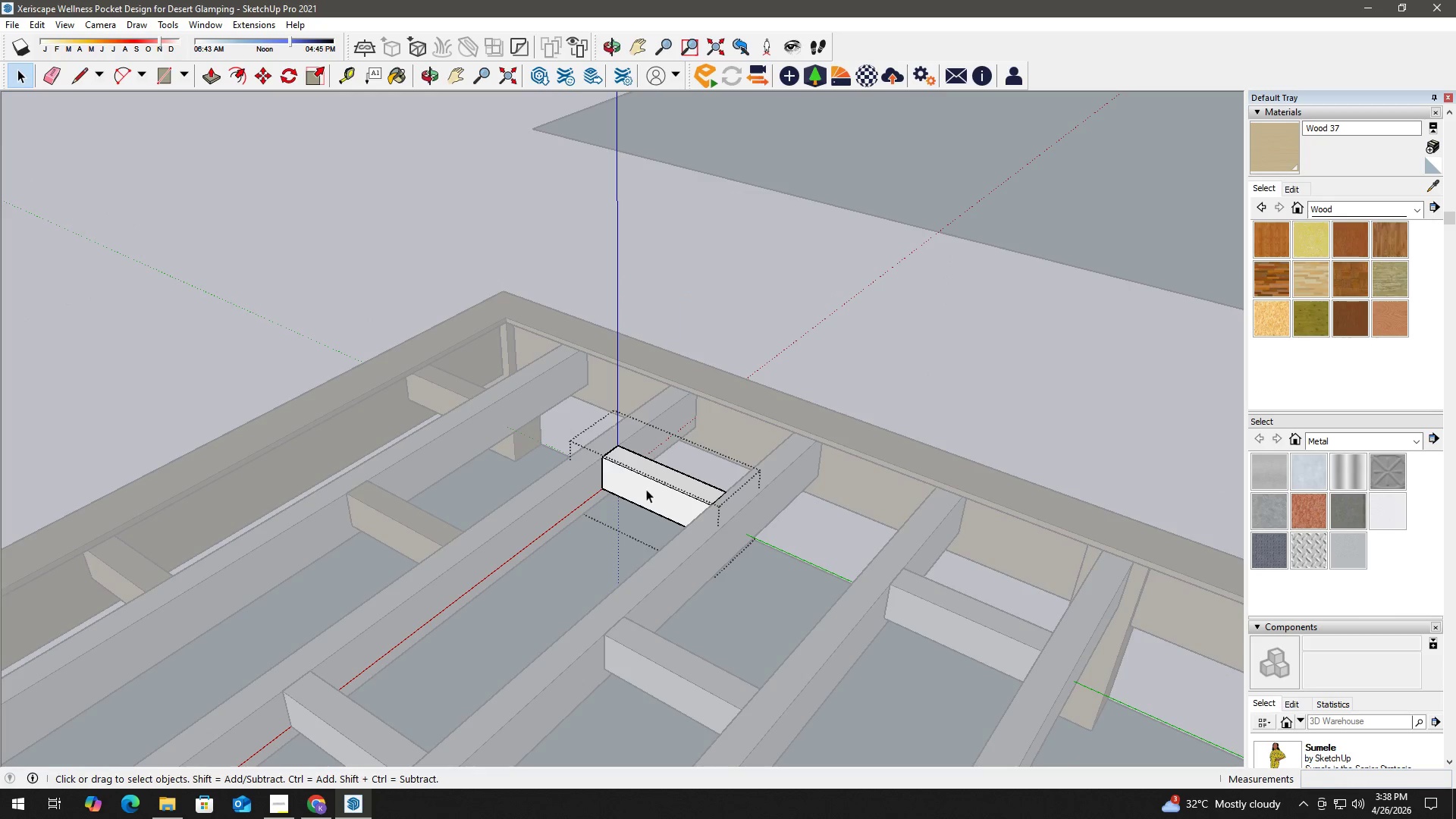 
left_click([669, 475])
 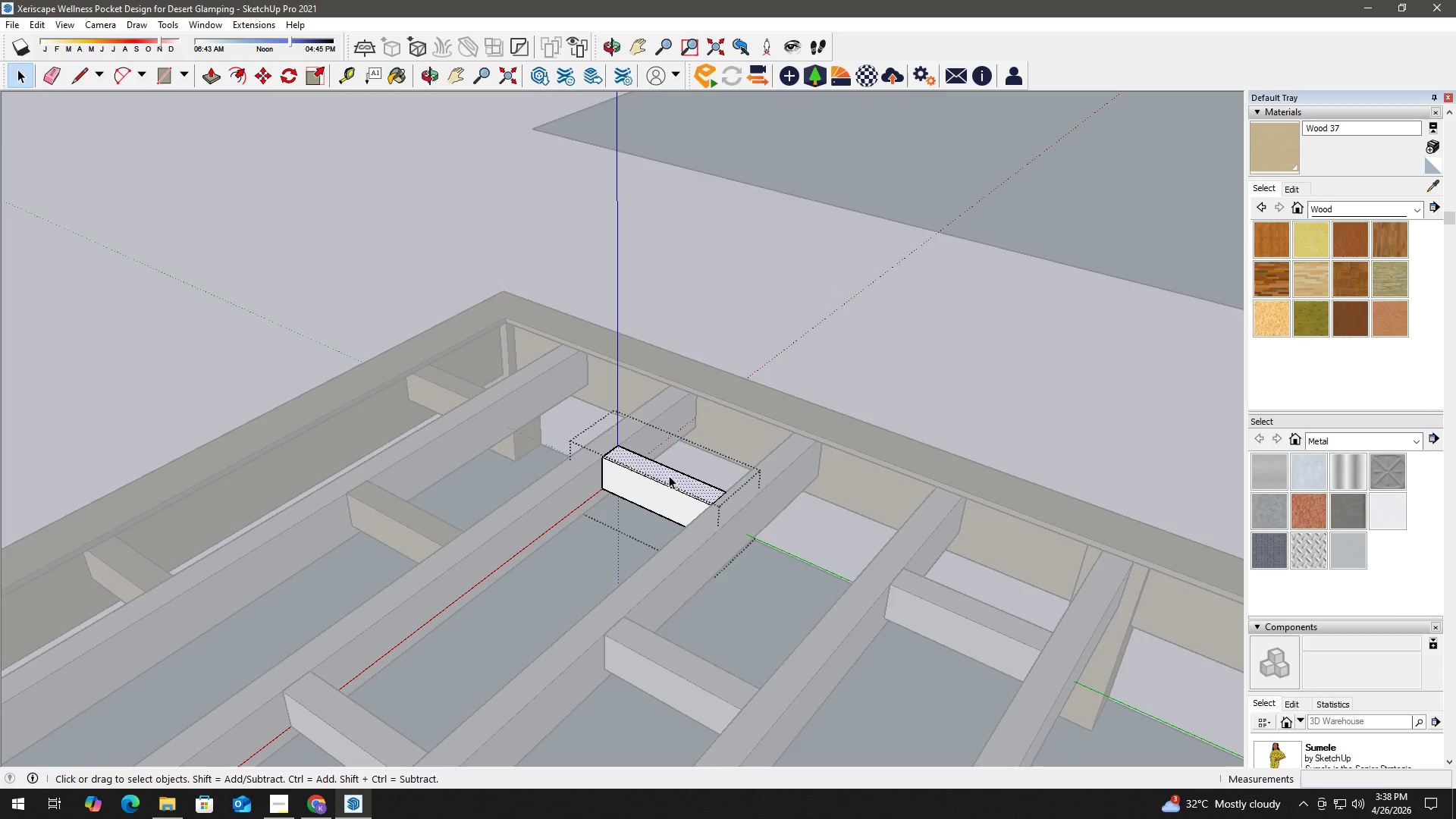 
right_click([669, 475])
 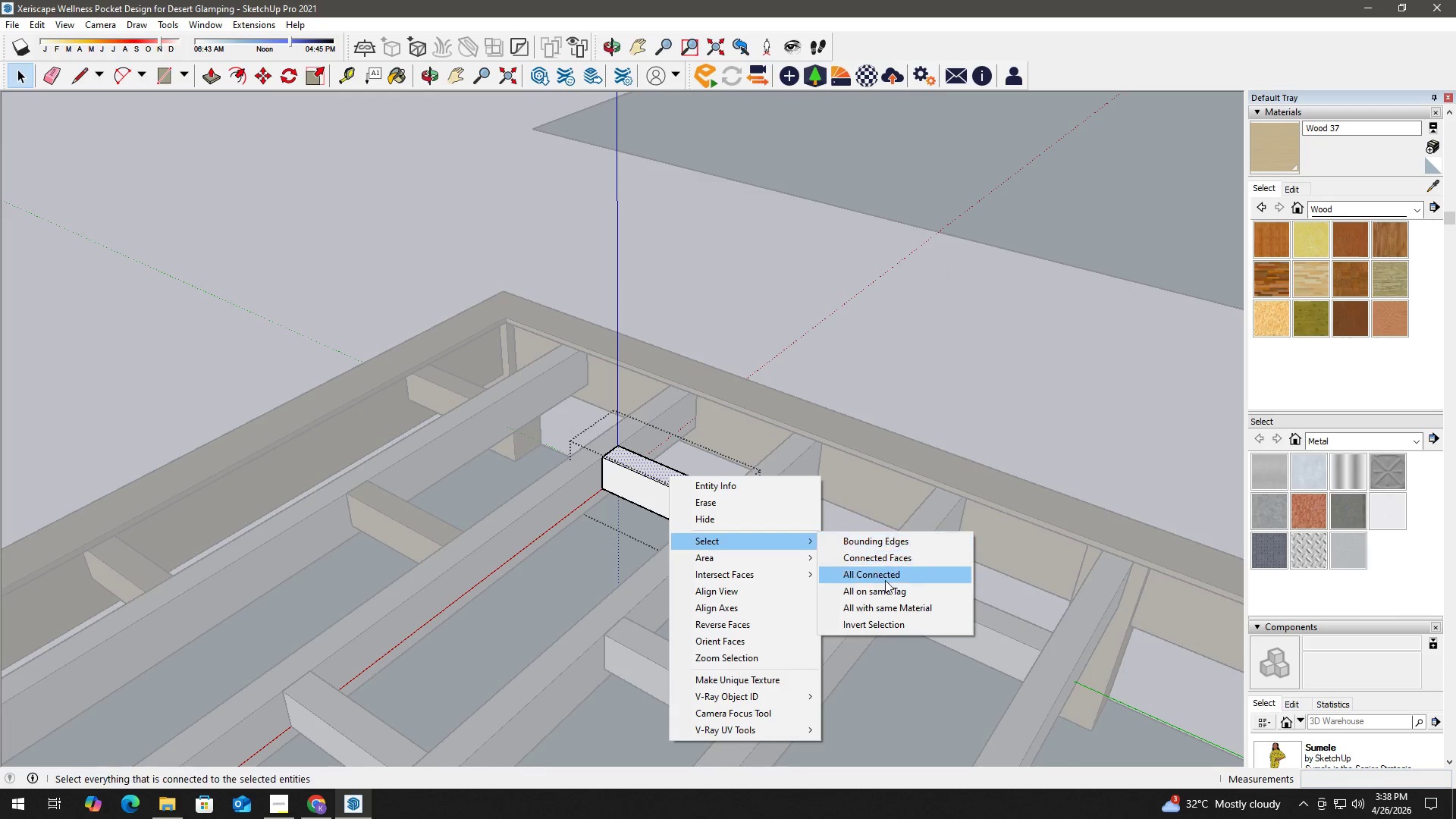 
left_click([885, 582])
 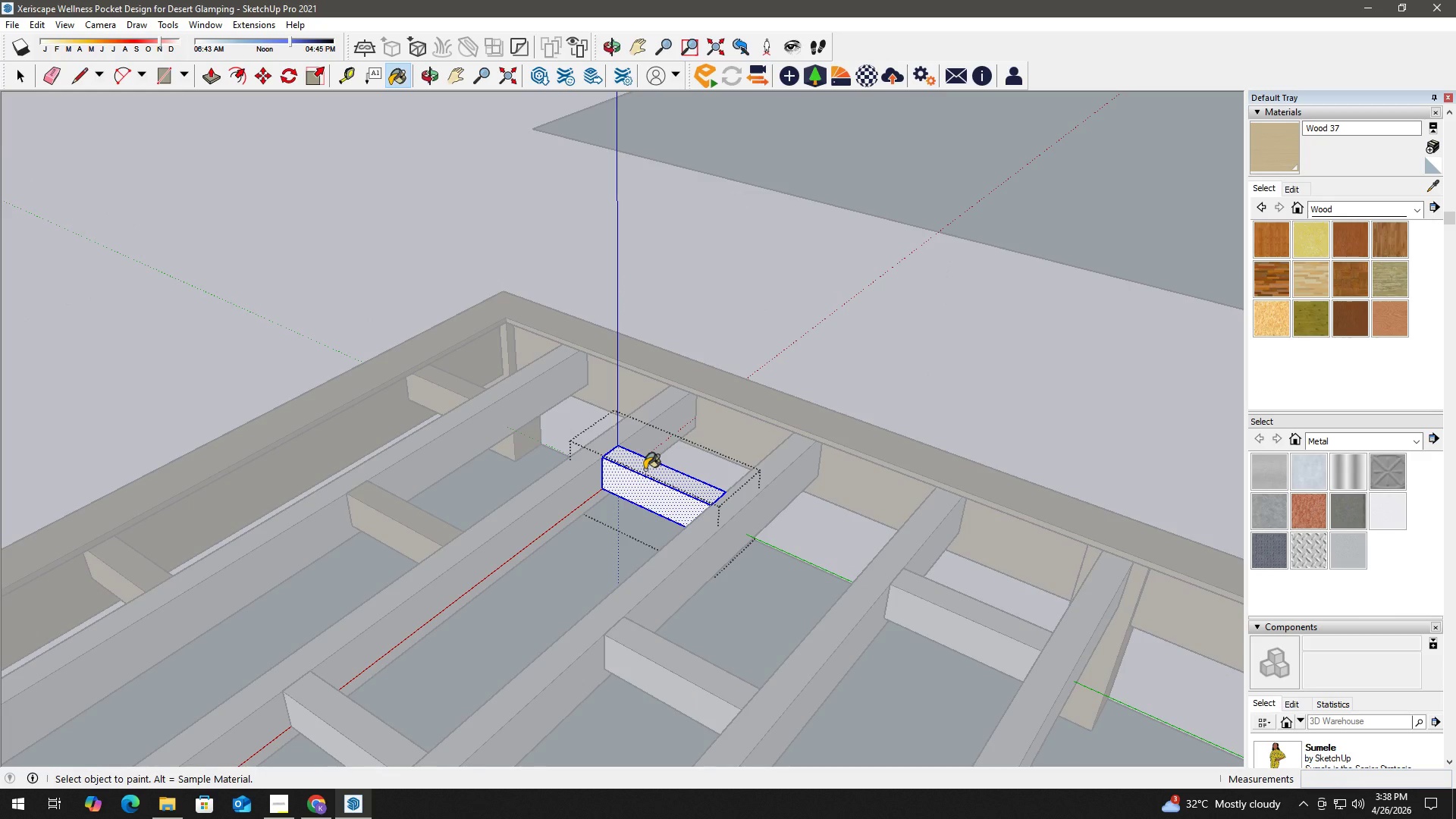 
double_click([648, 469])
 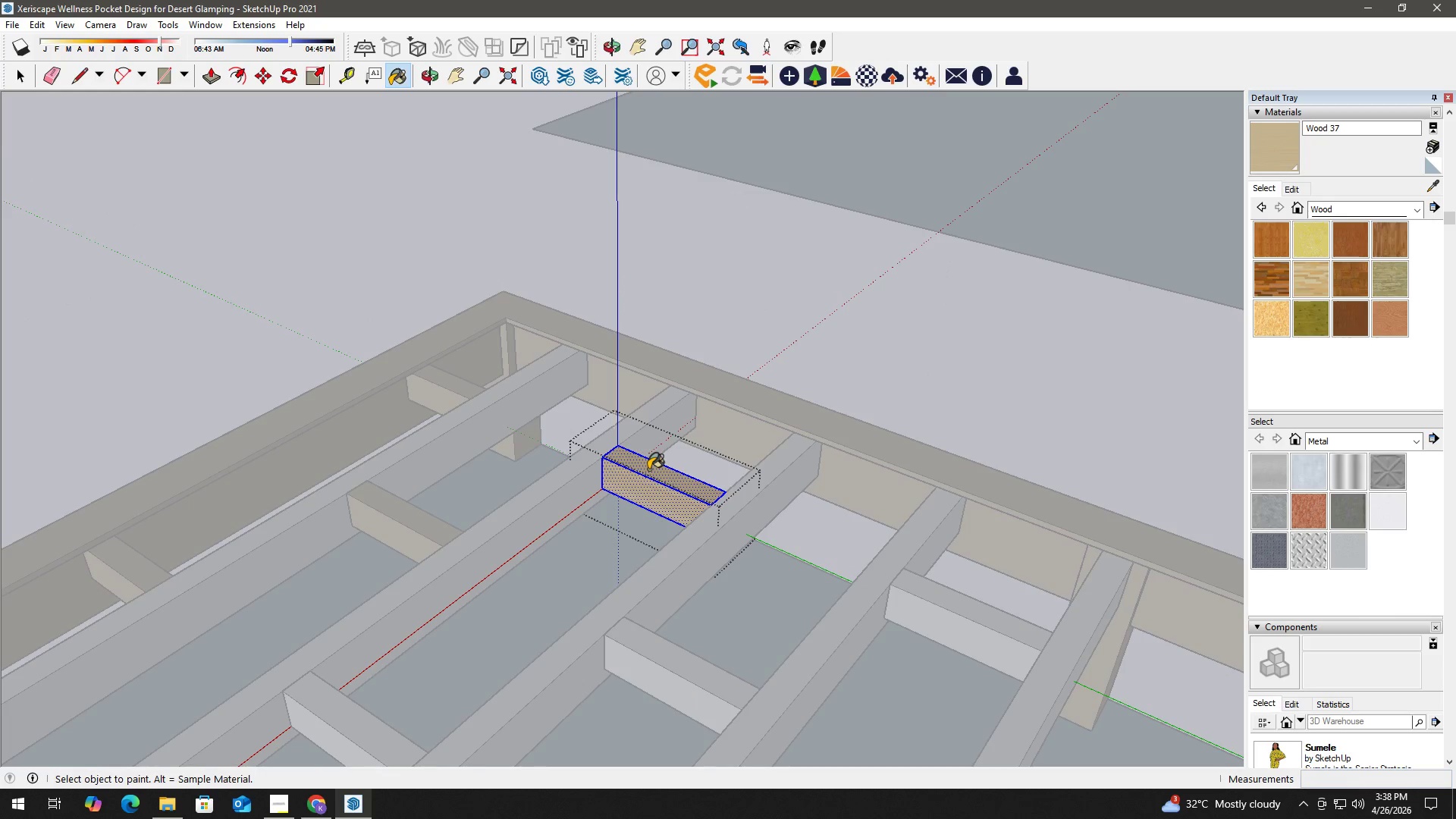 
triple_click([648, 469])
 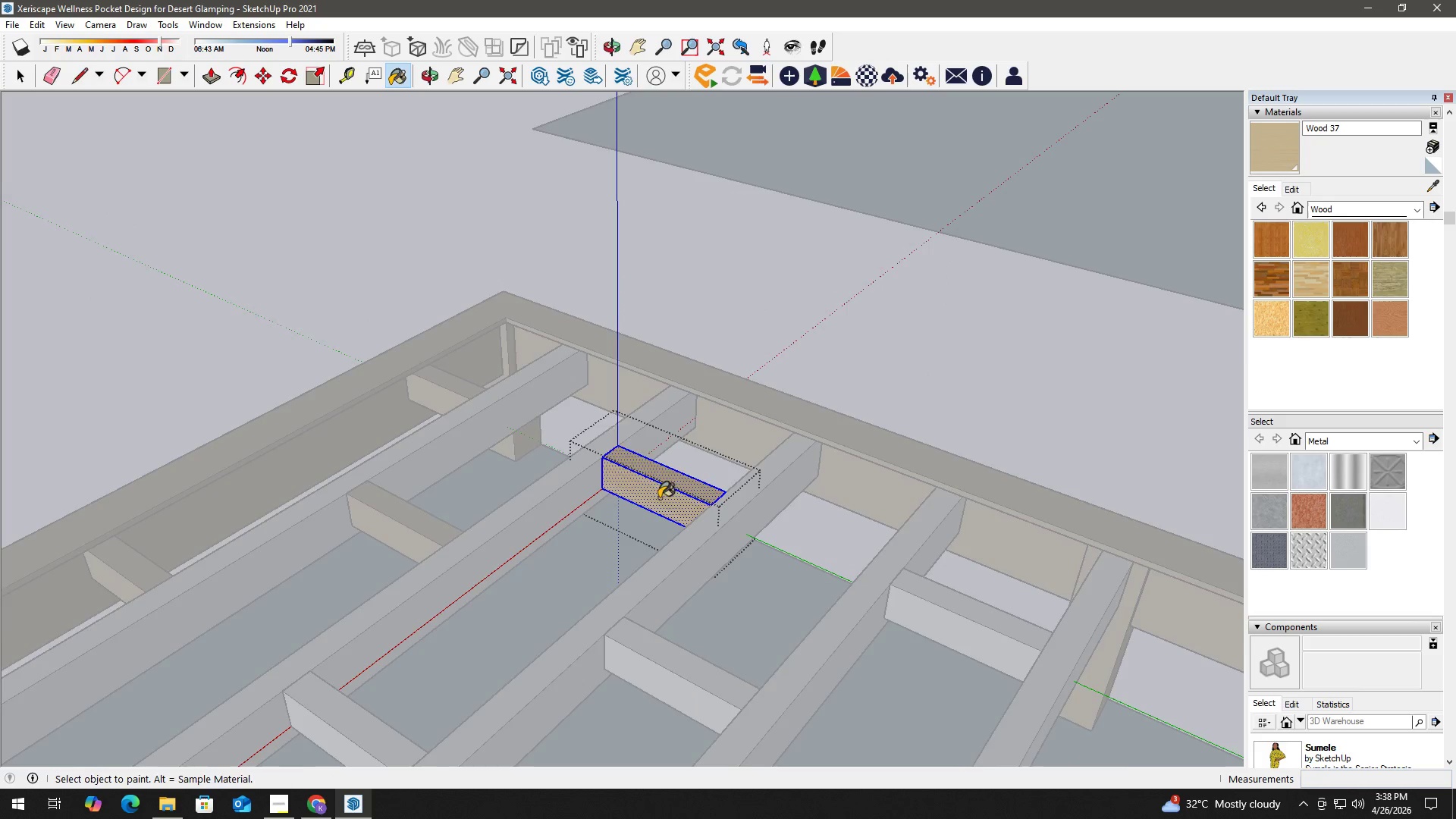 
key(Space)
 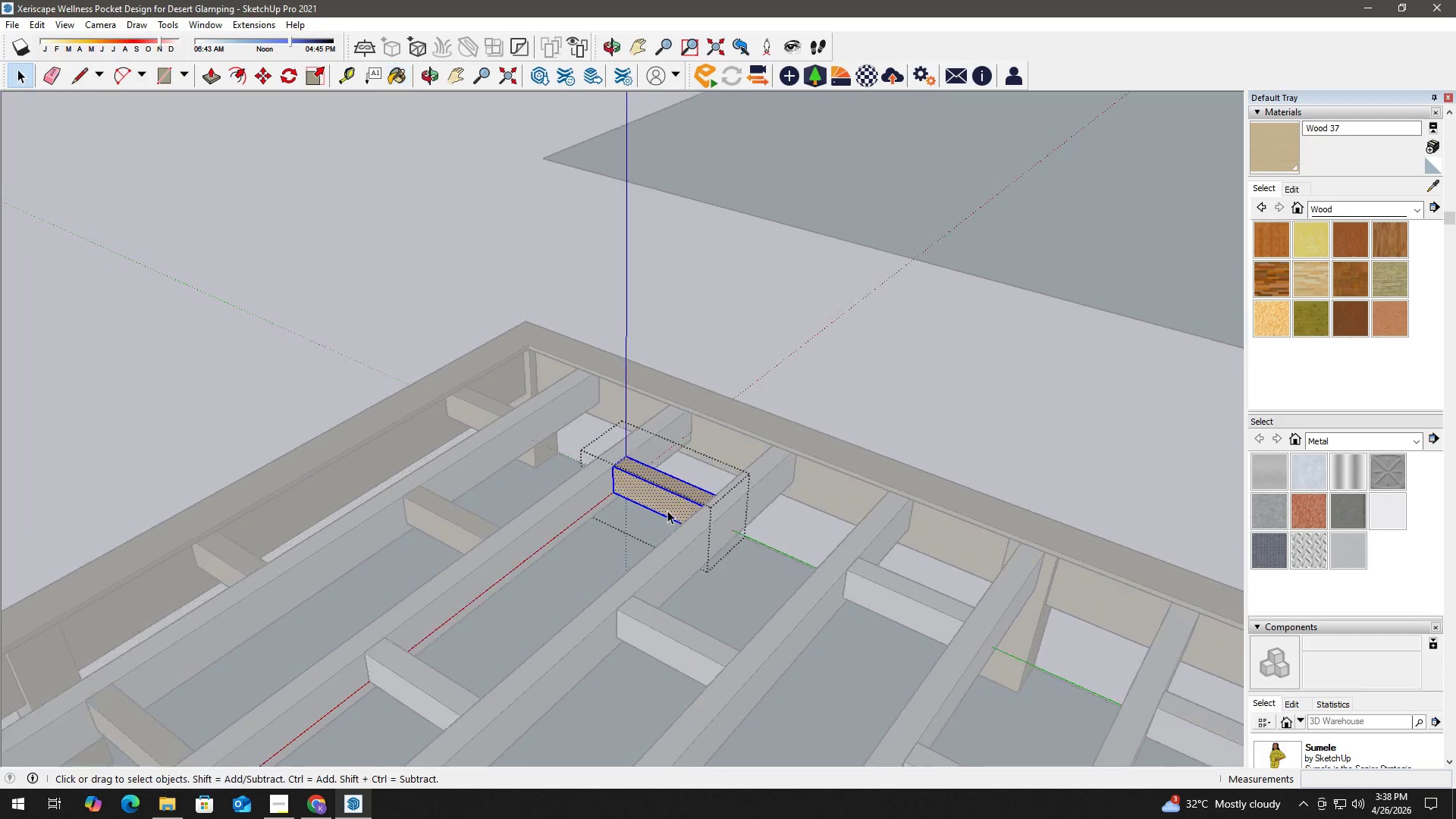 
key(H)
 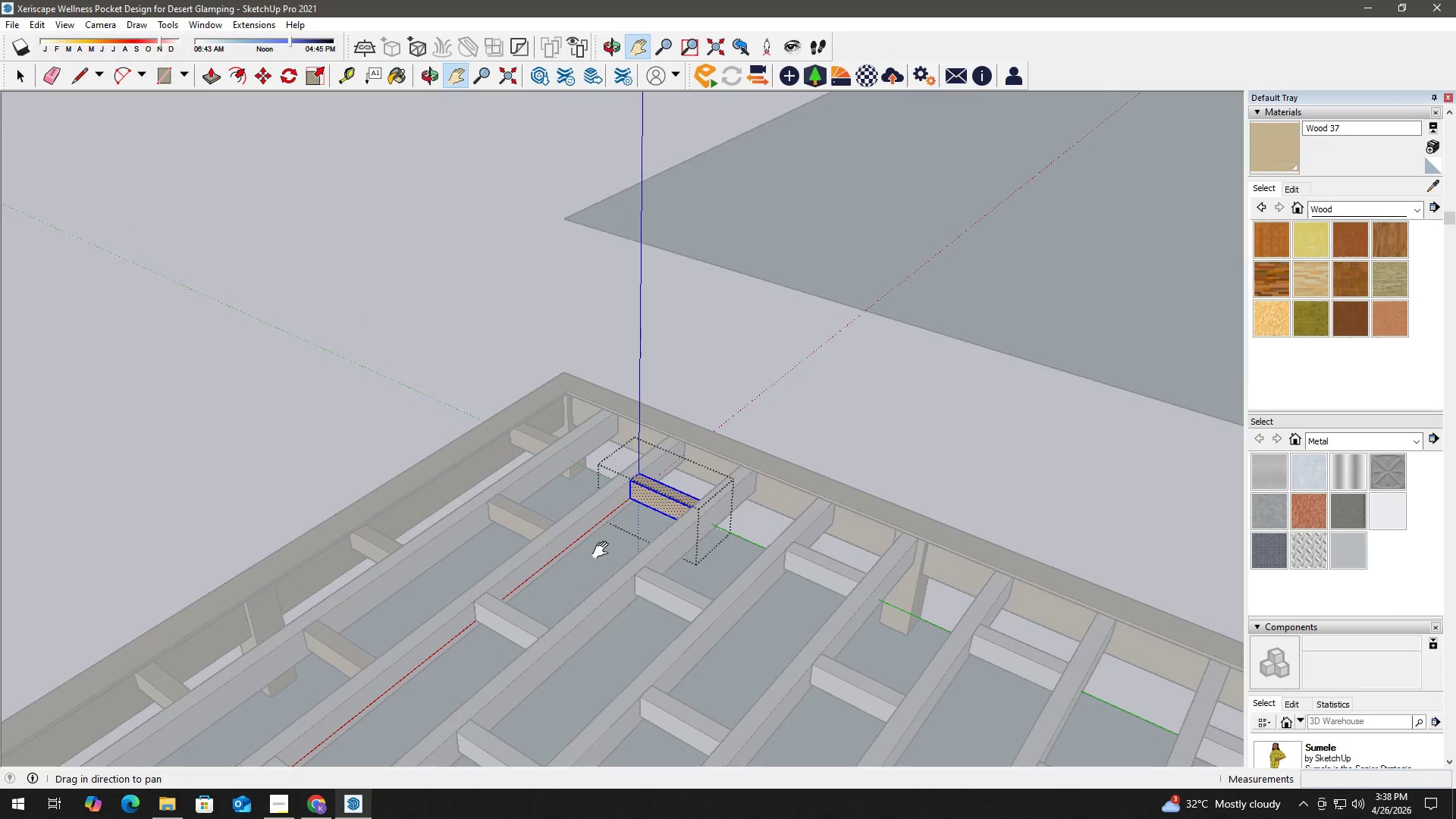 
left_click_drag(start_coordinate=[604, 551], to_coordinate=[749, 394])
 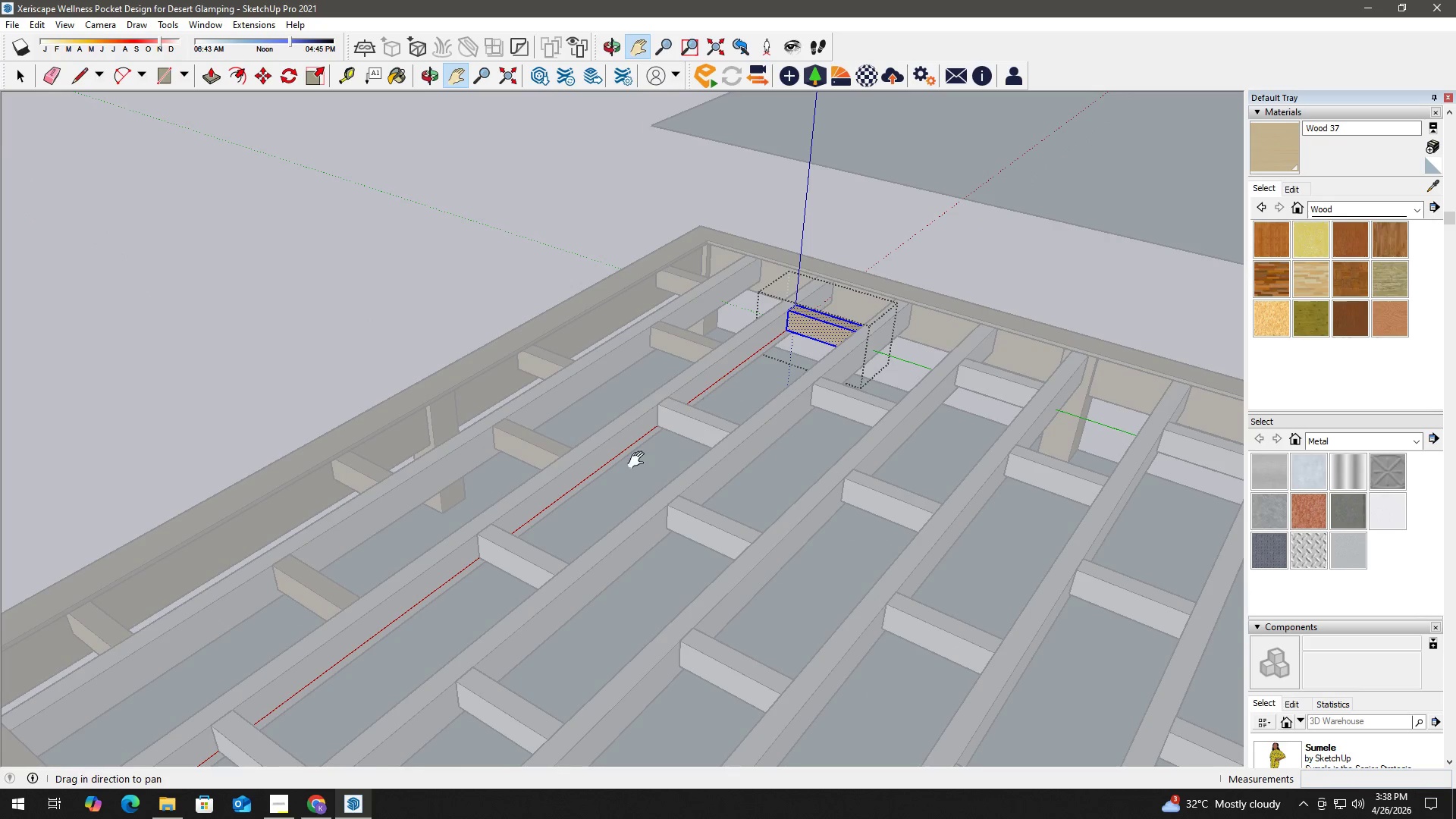 
scroll: coordinate [667, 512], scroll_direction: down, amount: 6.0
 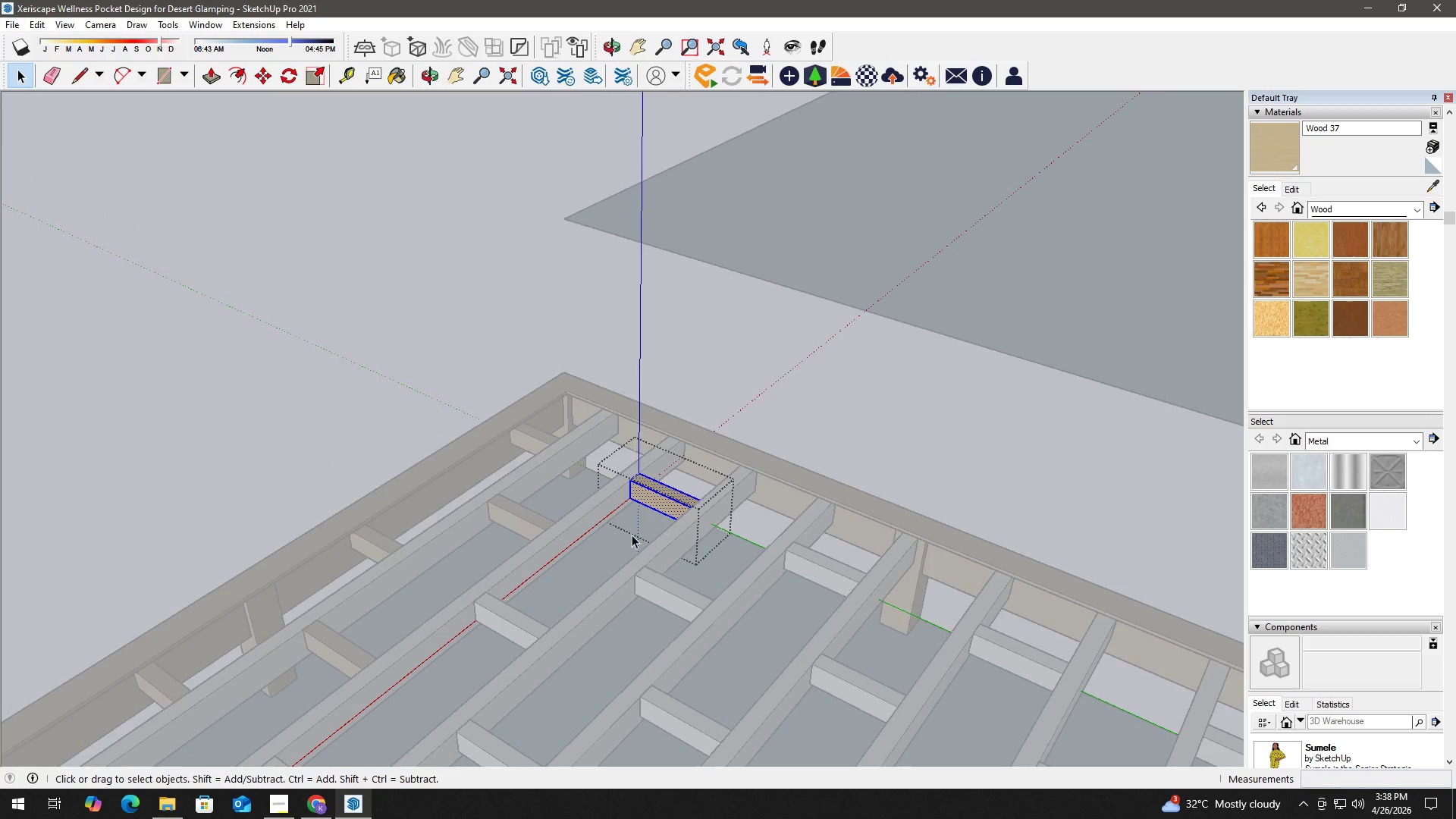 
key(Space)
 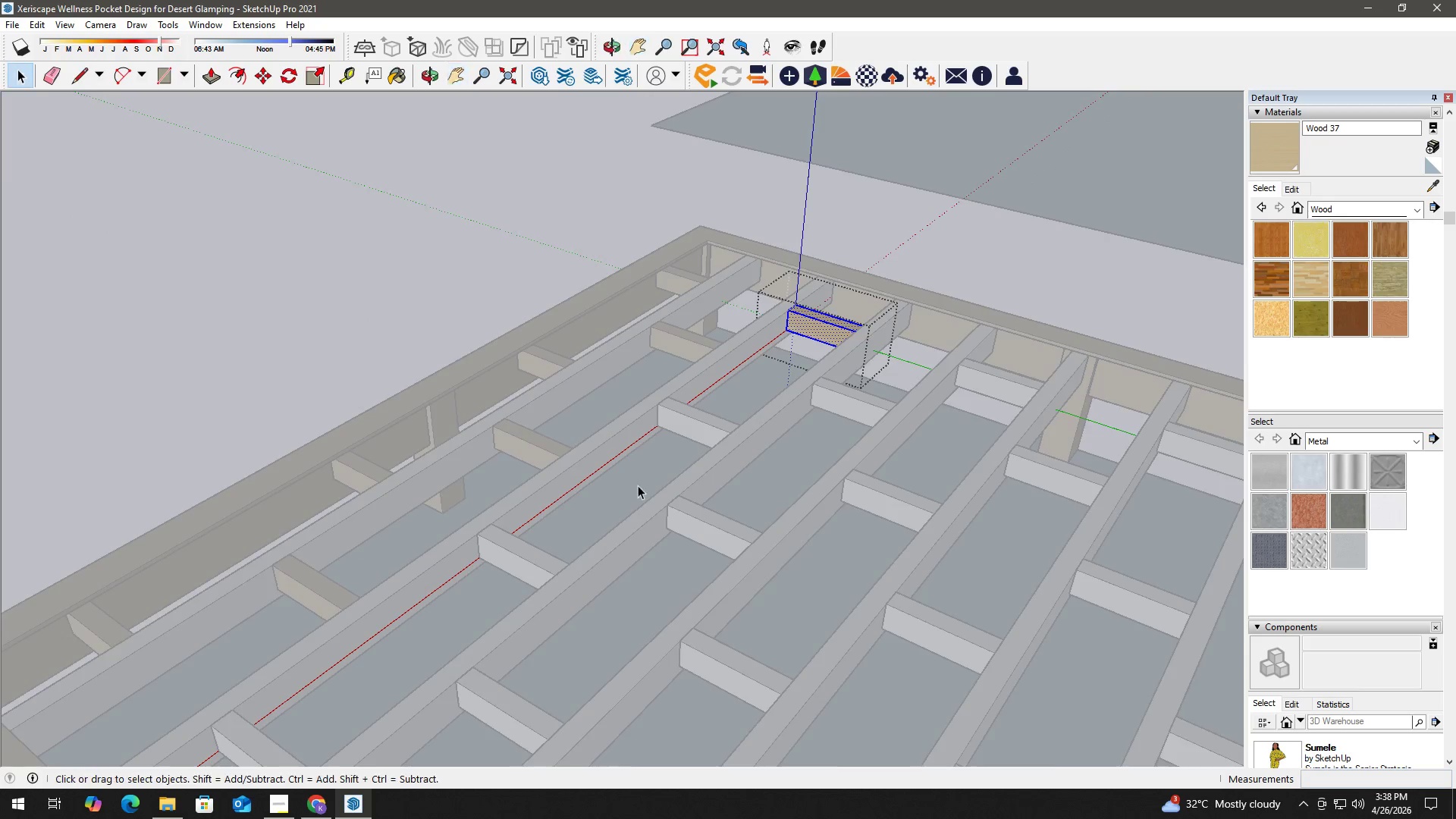 
key(Escape)
 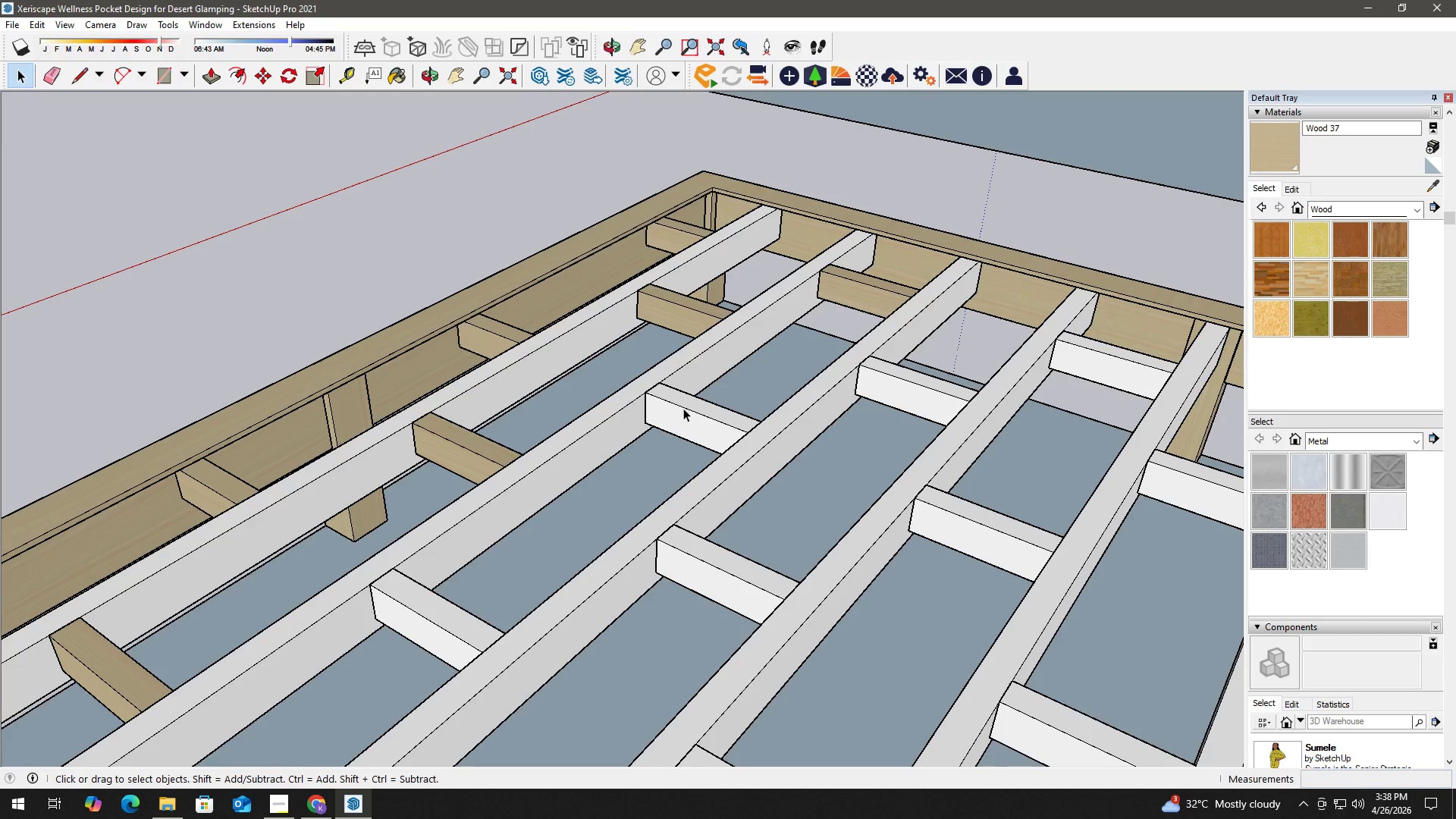 
left_click([685, 406])
 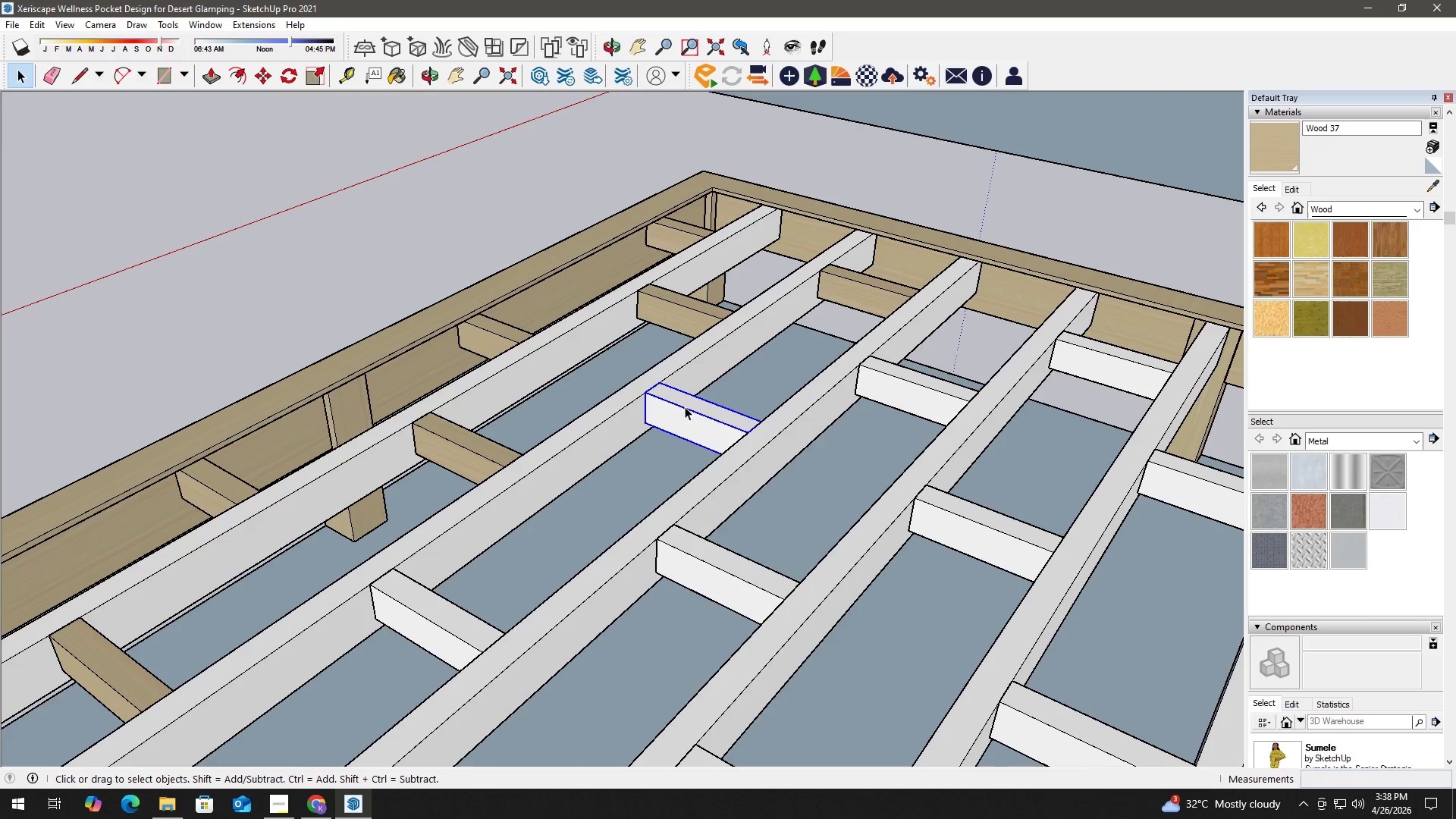 
scroll: coordinate [695, 395], scroll_direction: up, amount: 3.0
 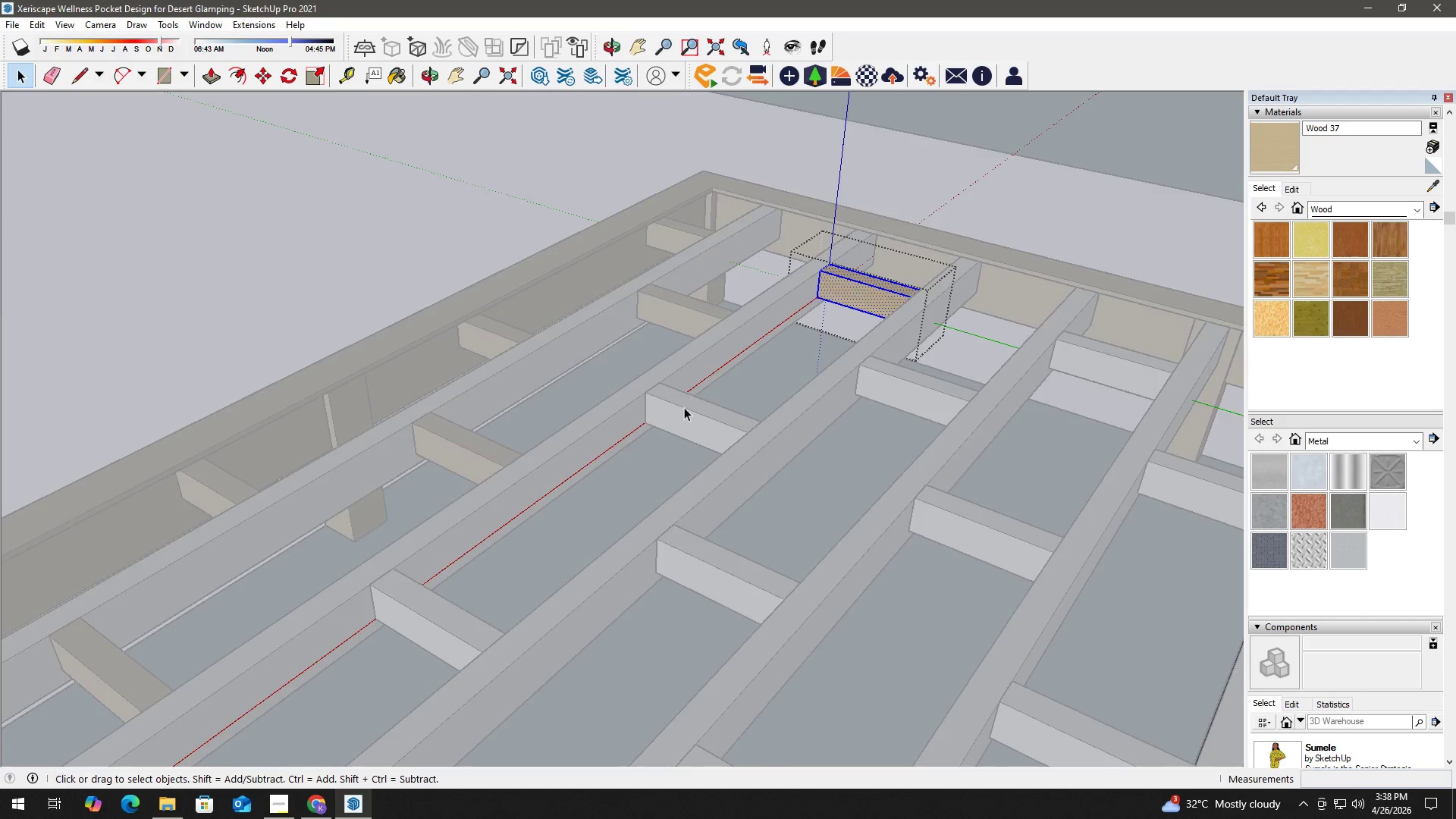 
right_click([685, 406])
 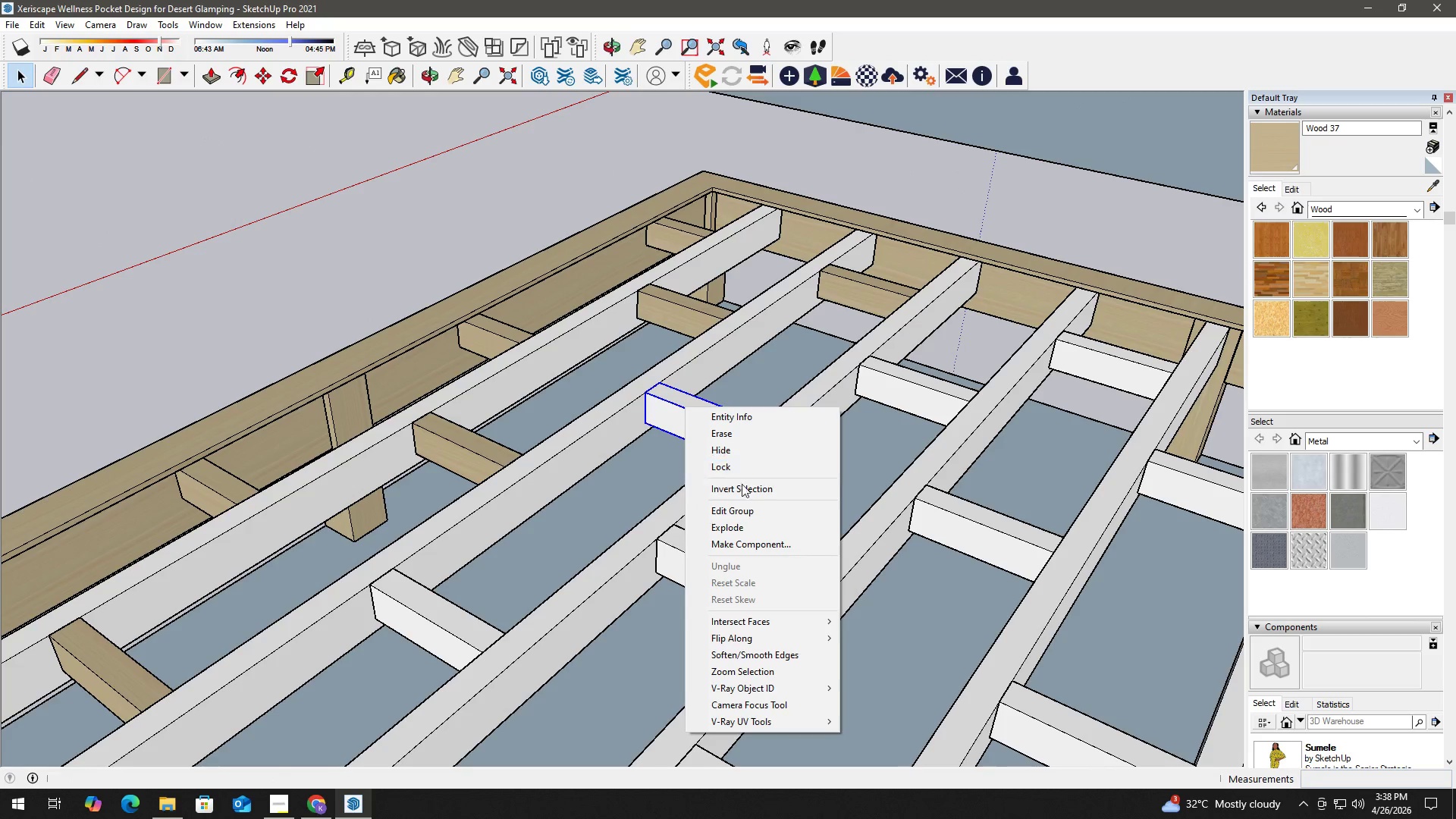 
left_click([742, 507])
 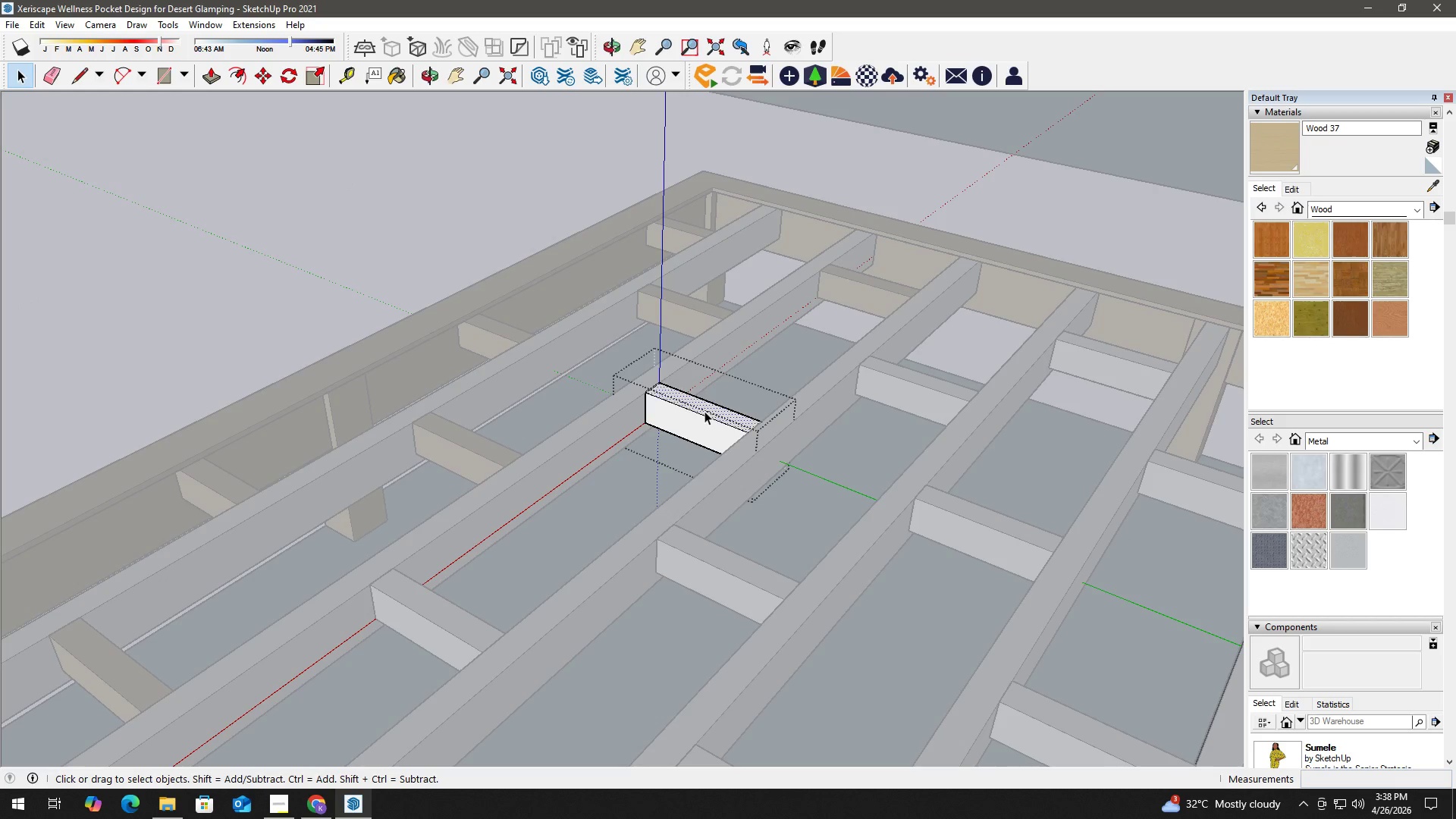 
double_click([704, 411])
 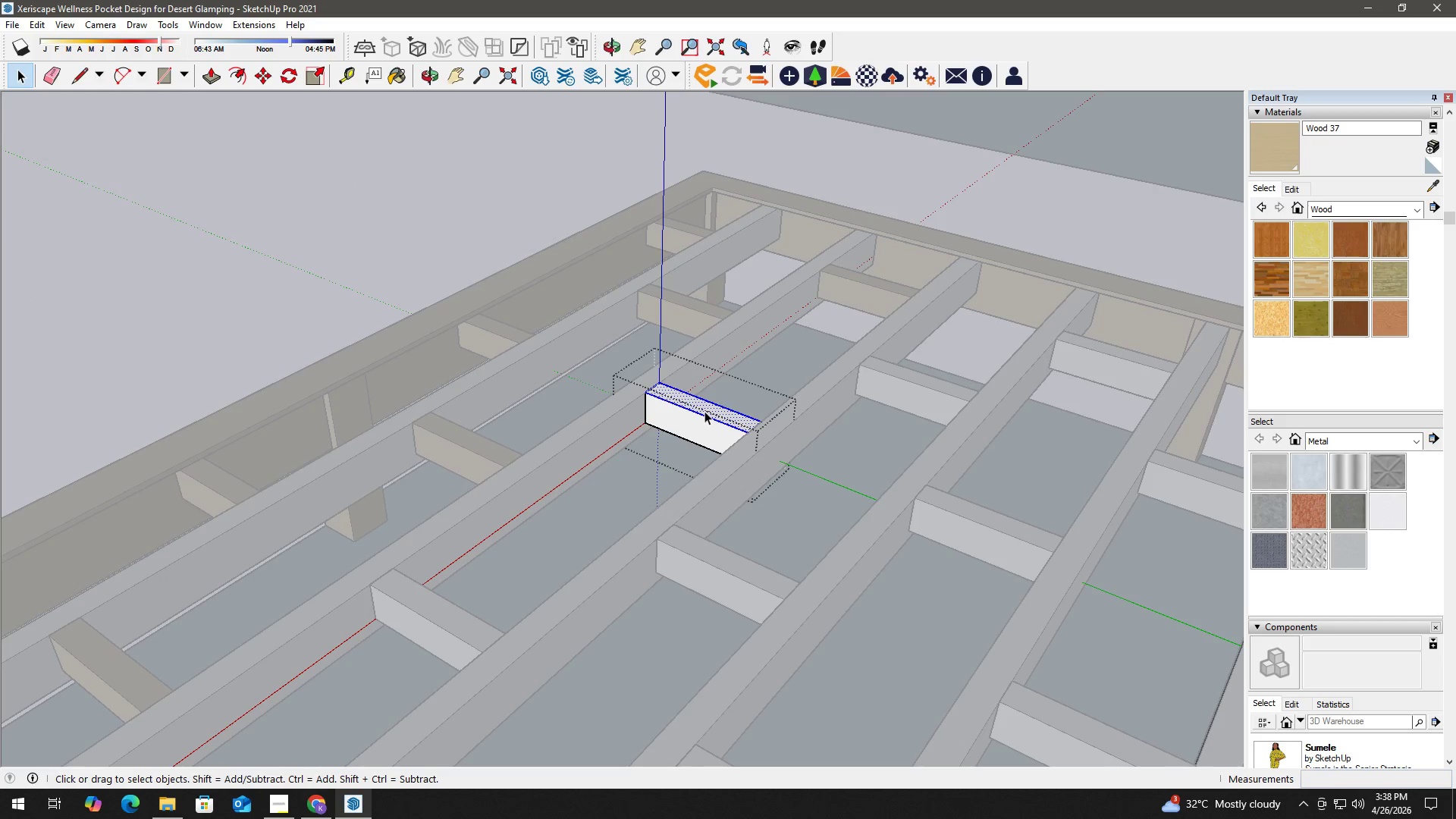 
triple_click([704, 411])
 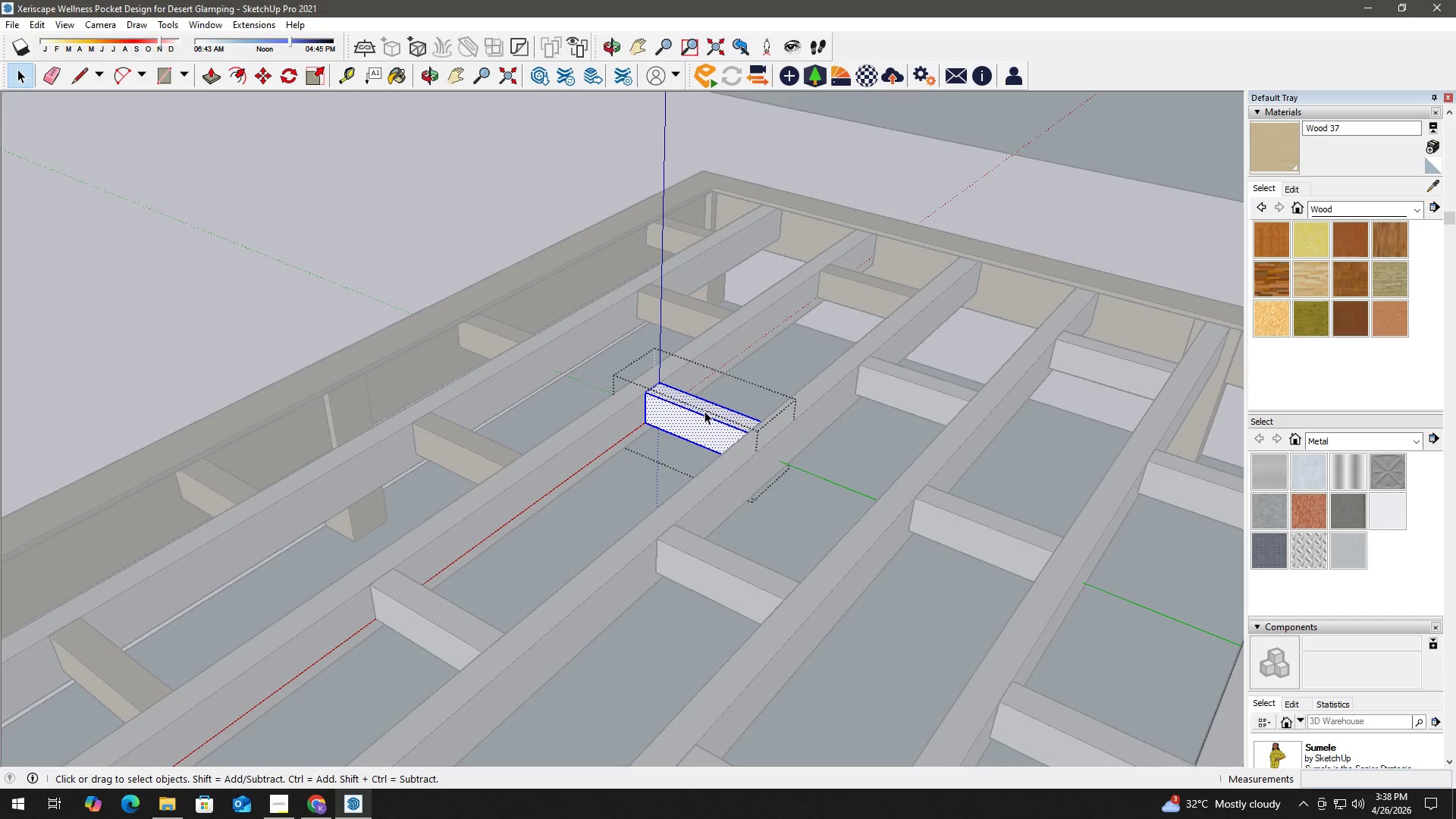 
triple_click([704, 411])
 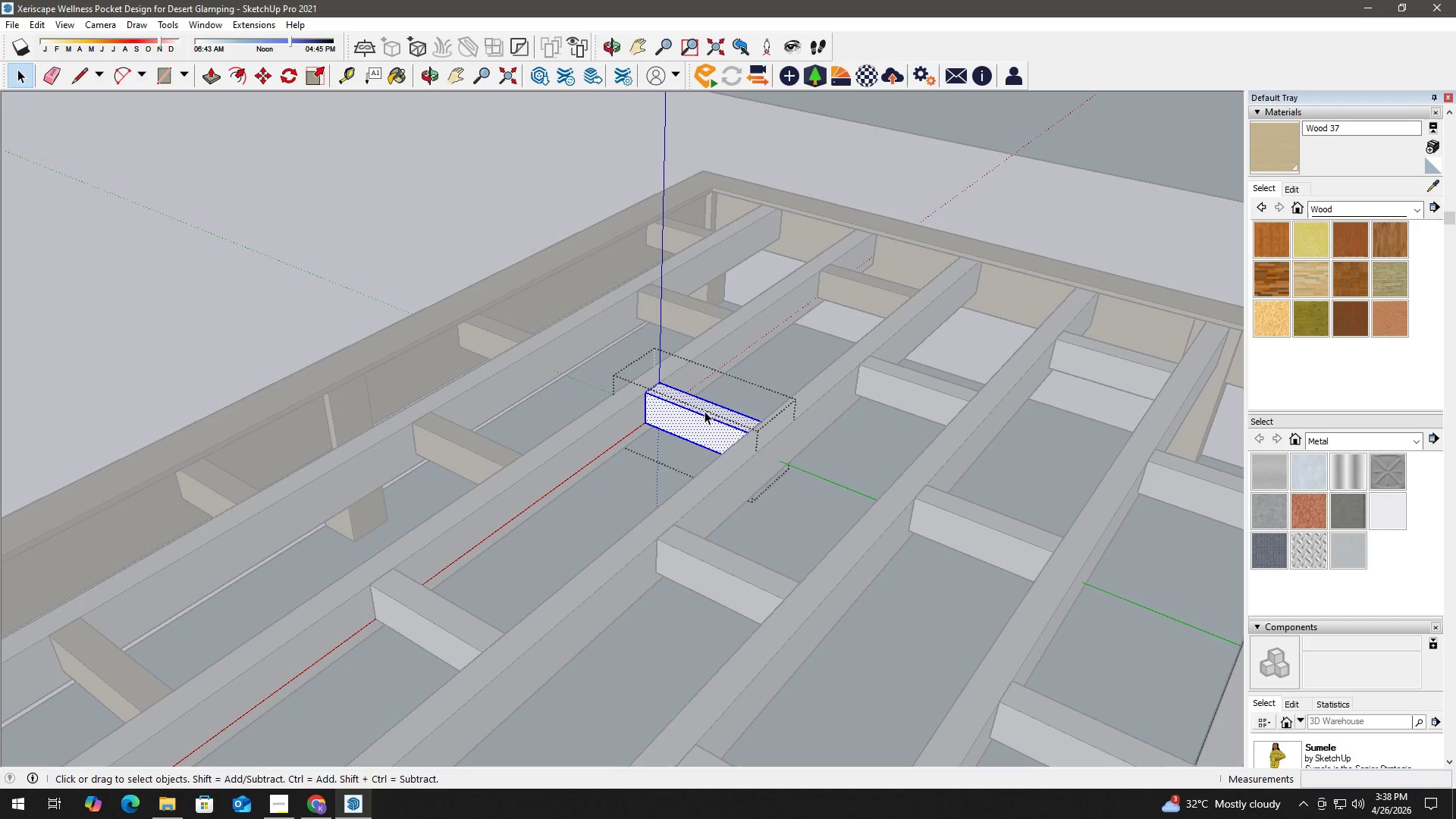 
key(B)
 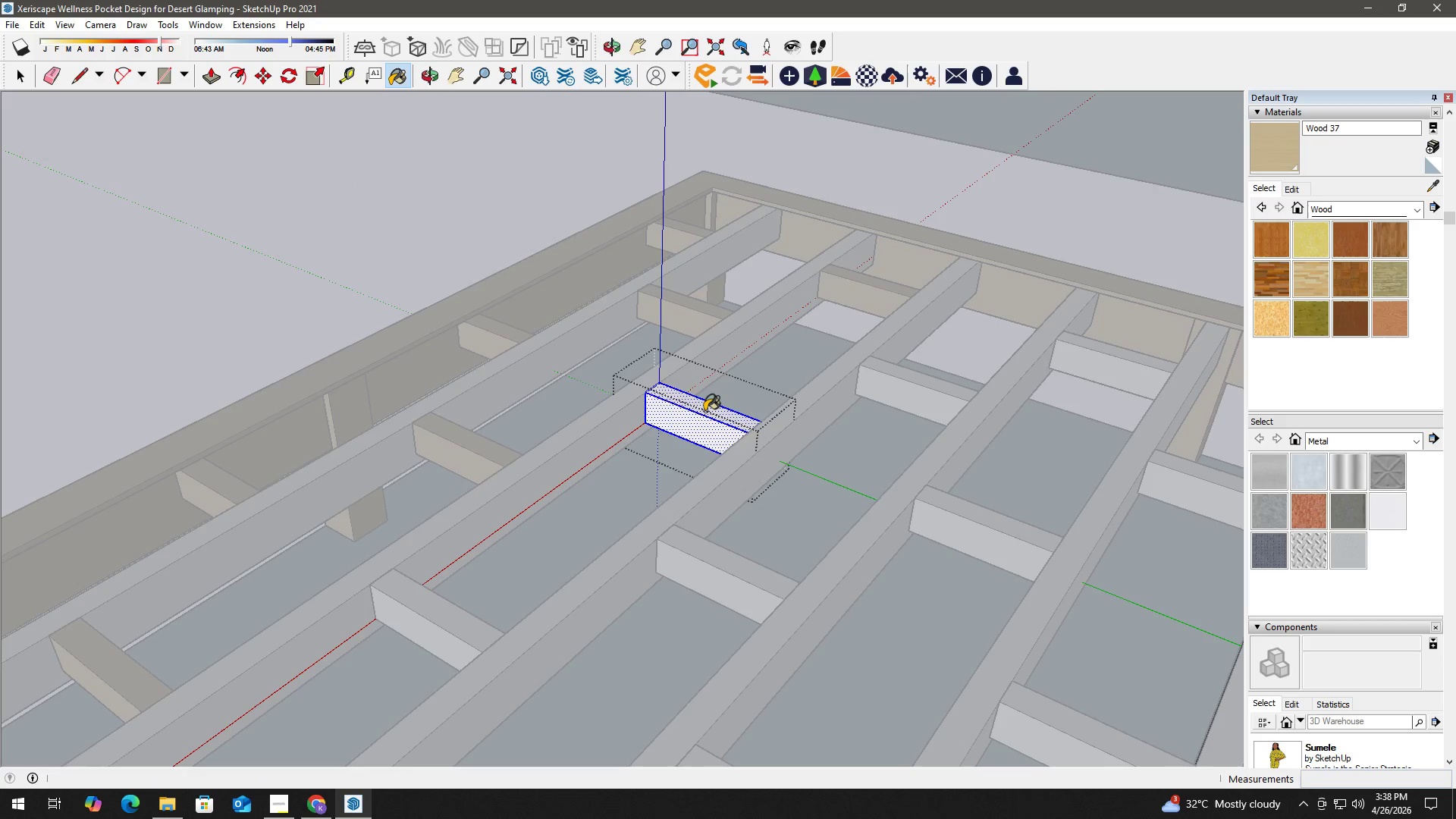 
triple_click([704, 411])
 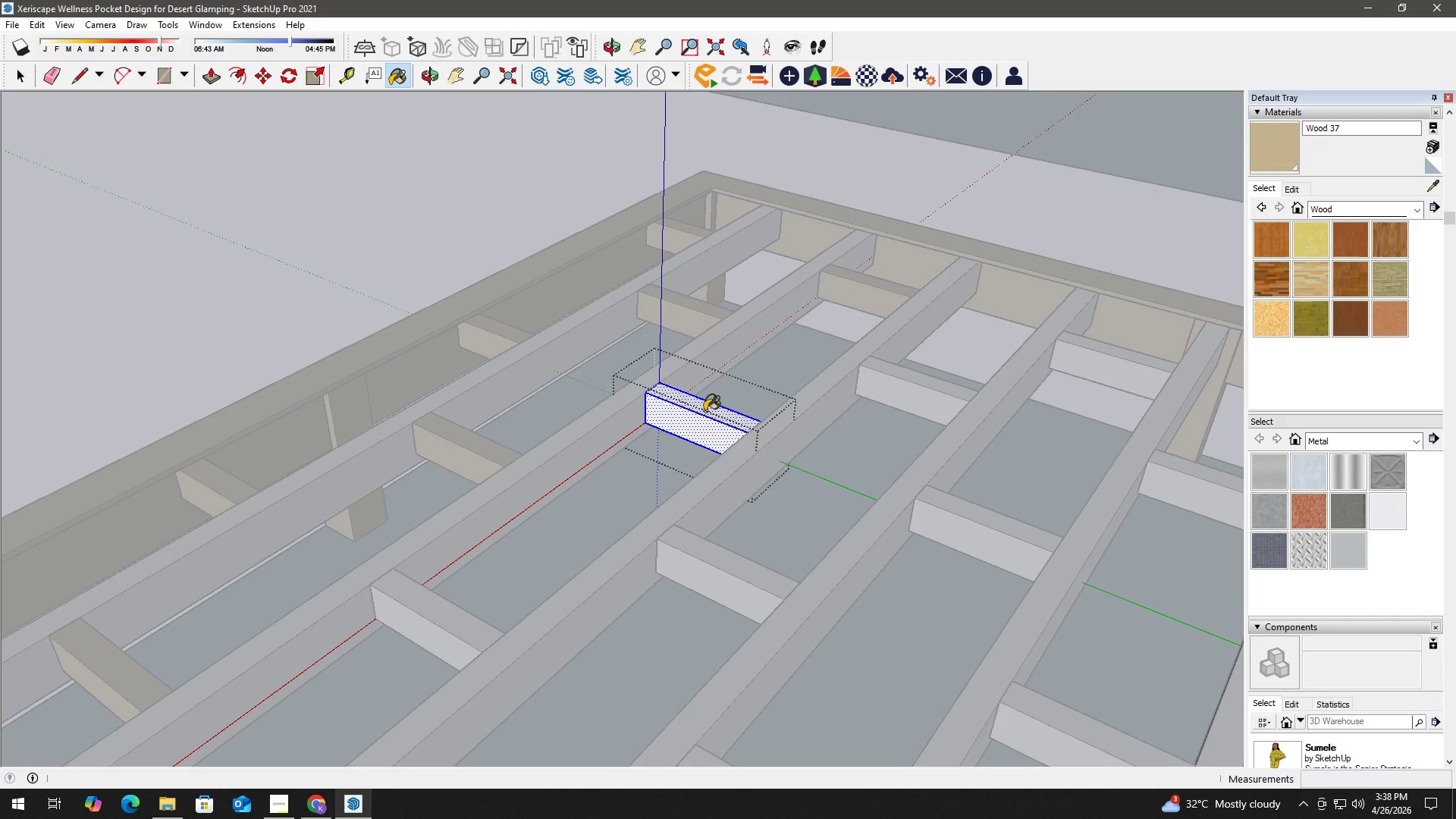 
triple_click([704, 411])
 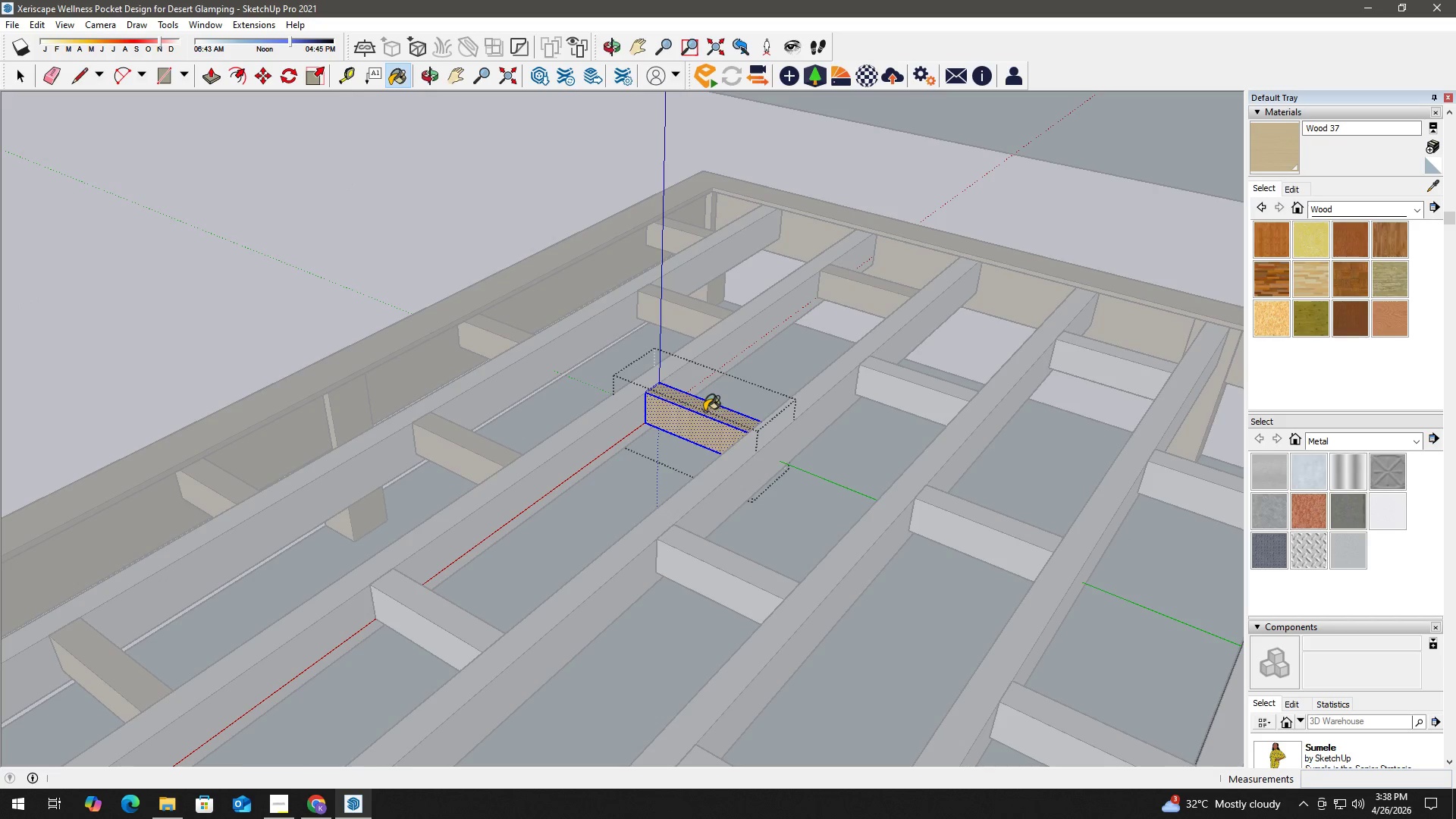 
key(Space)
 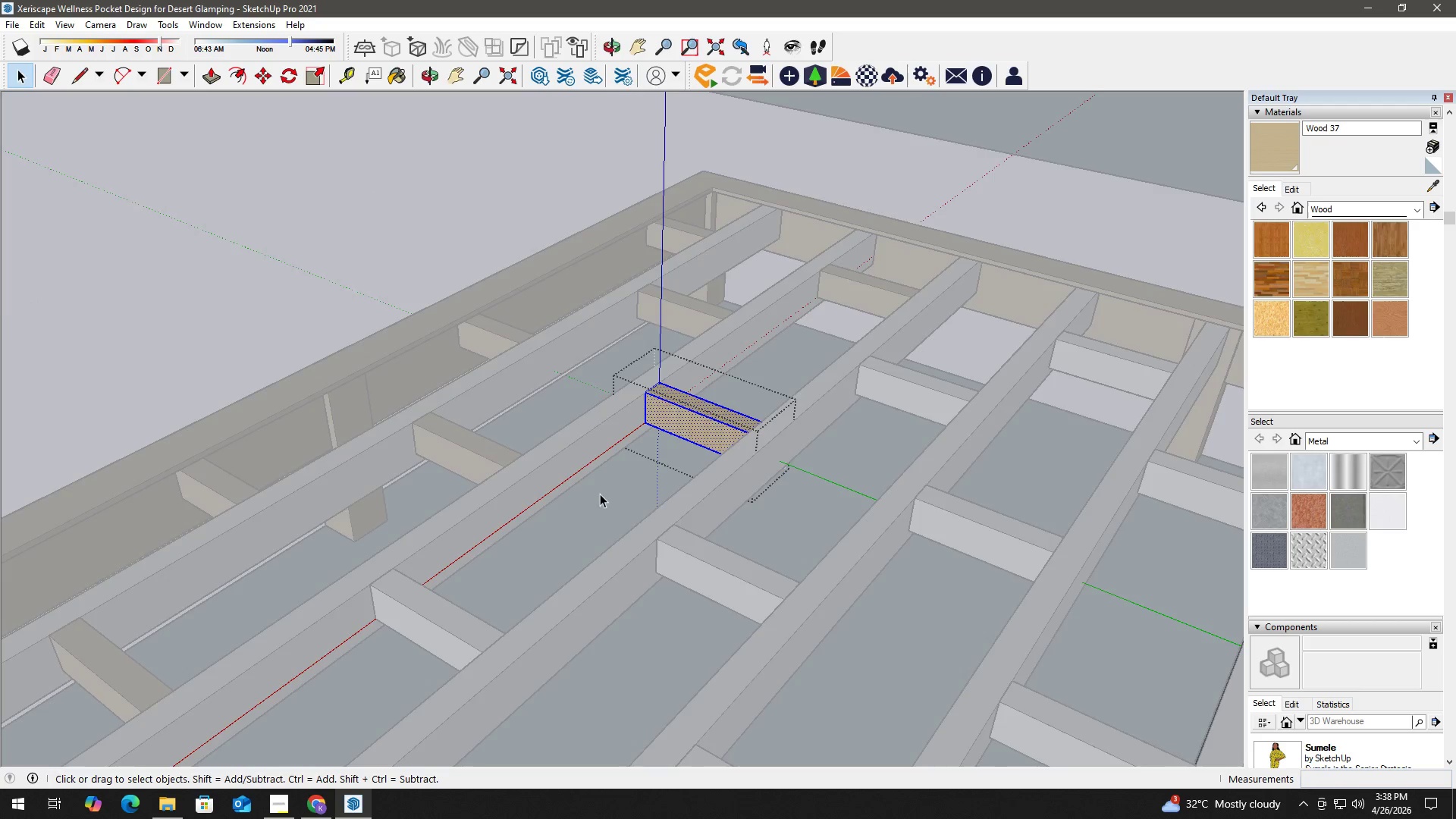 
key(Escape)
 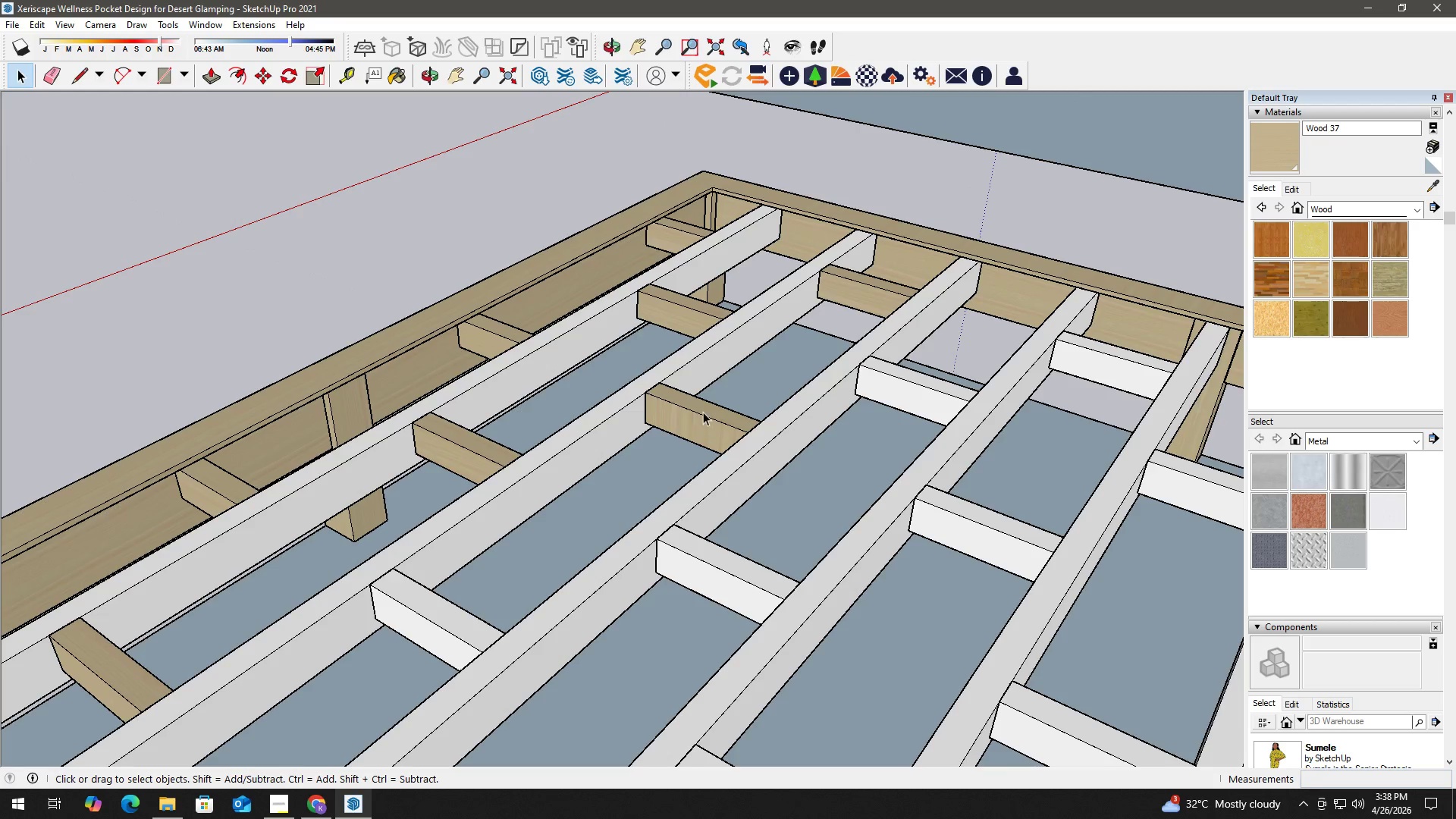 
double_click([707, 410])
 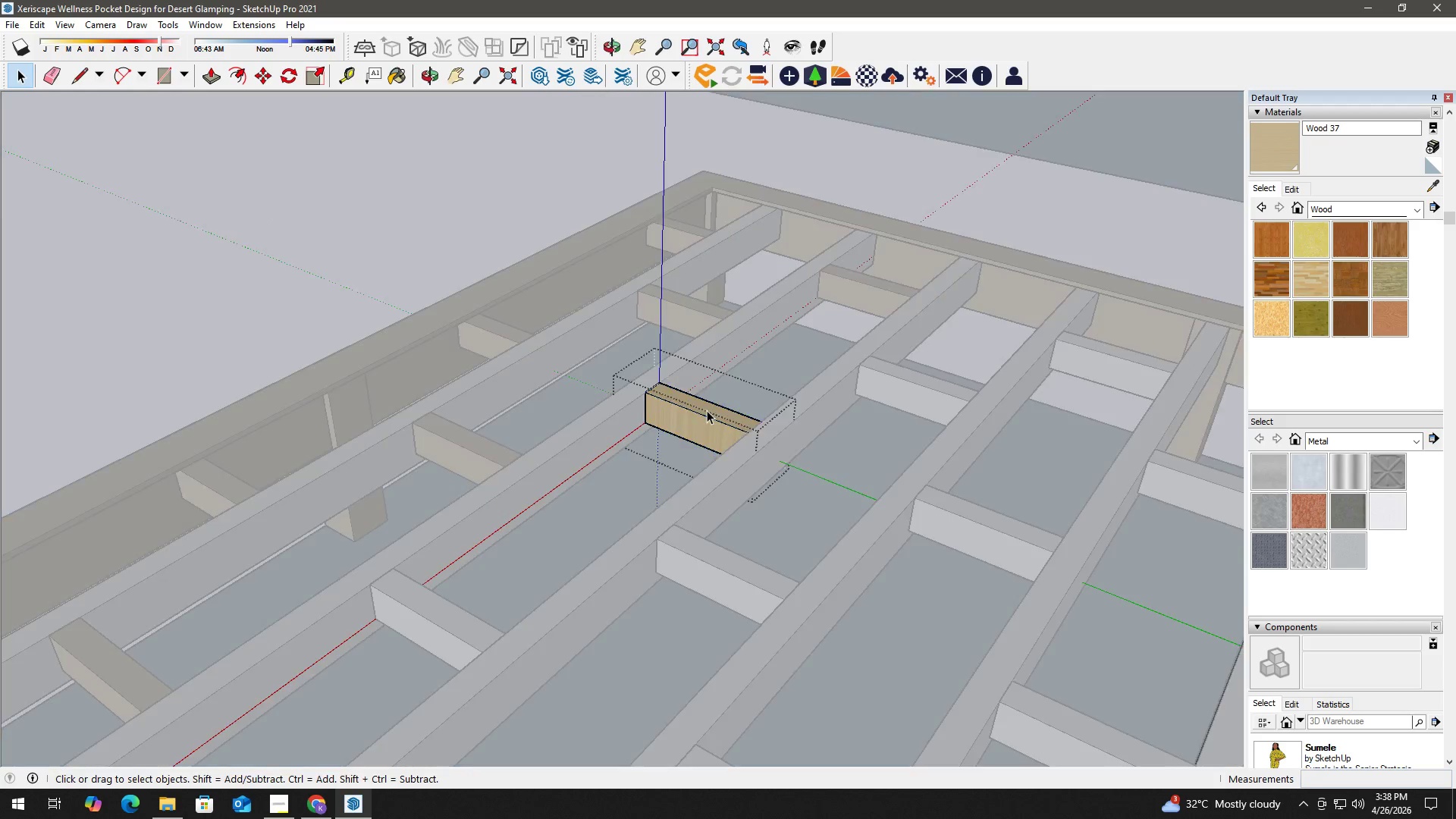 
triple_click([707, 410])
 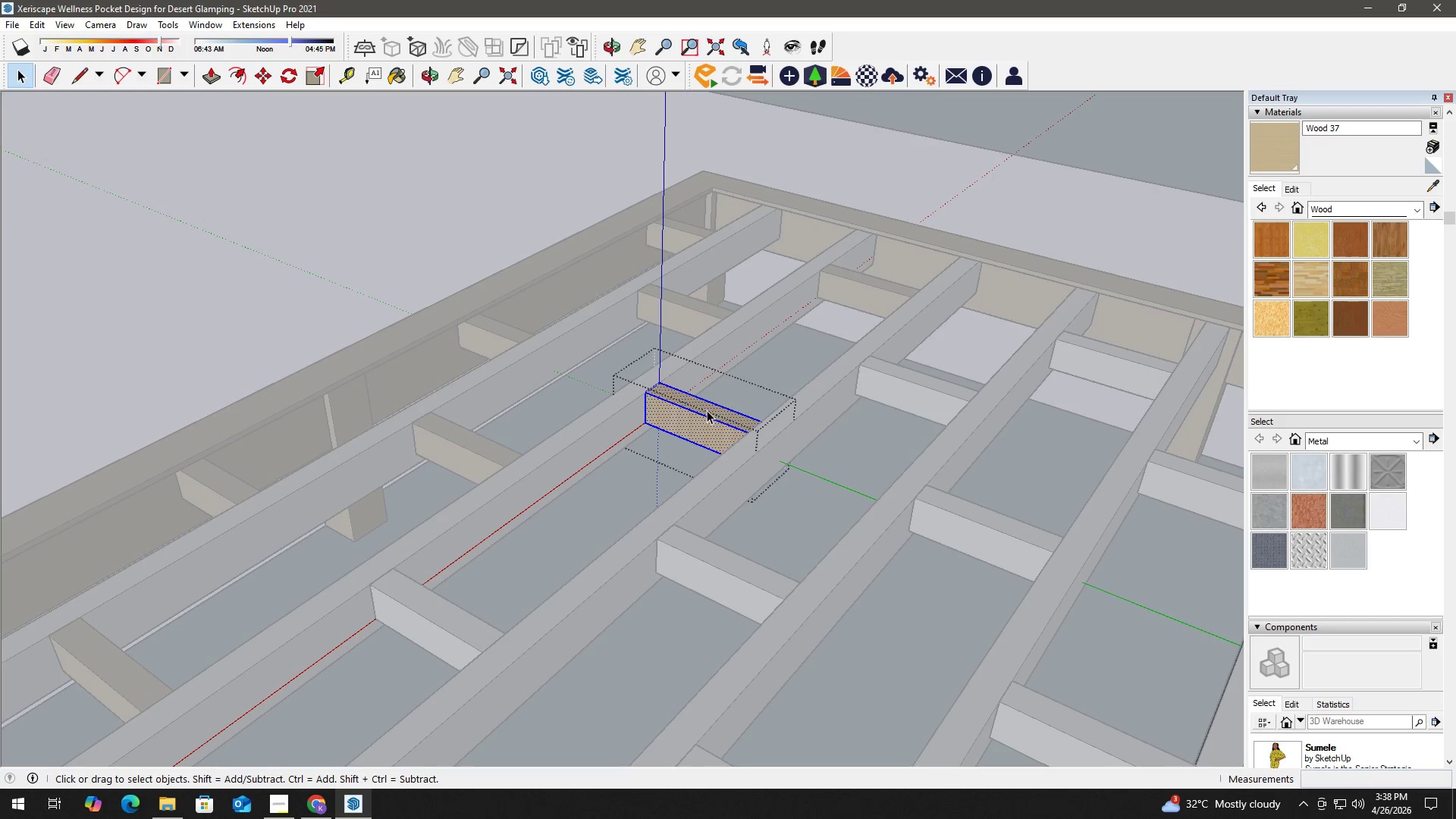 
triple_click([707, 410])
 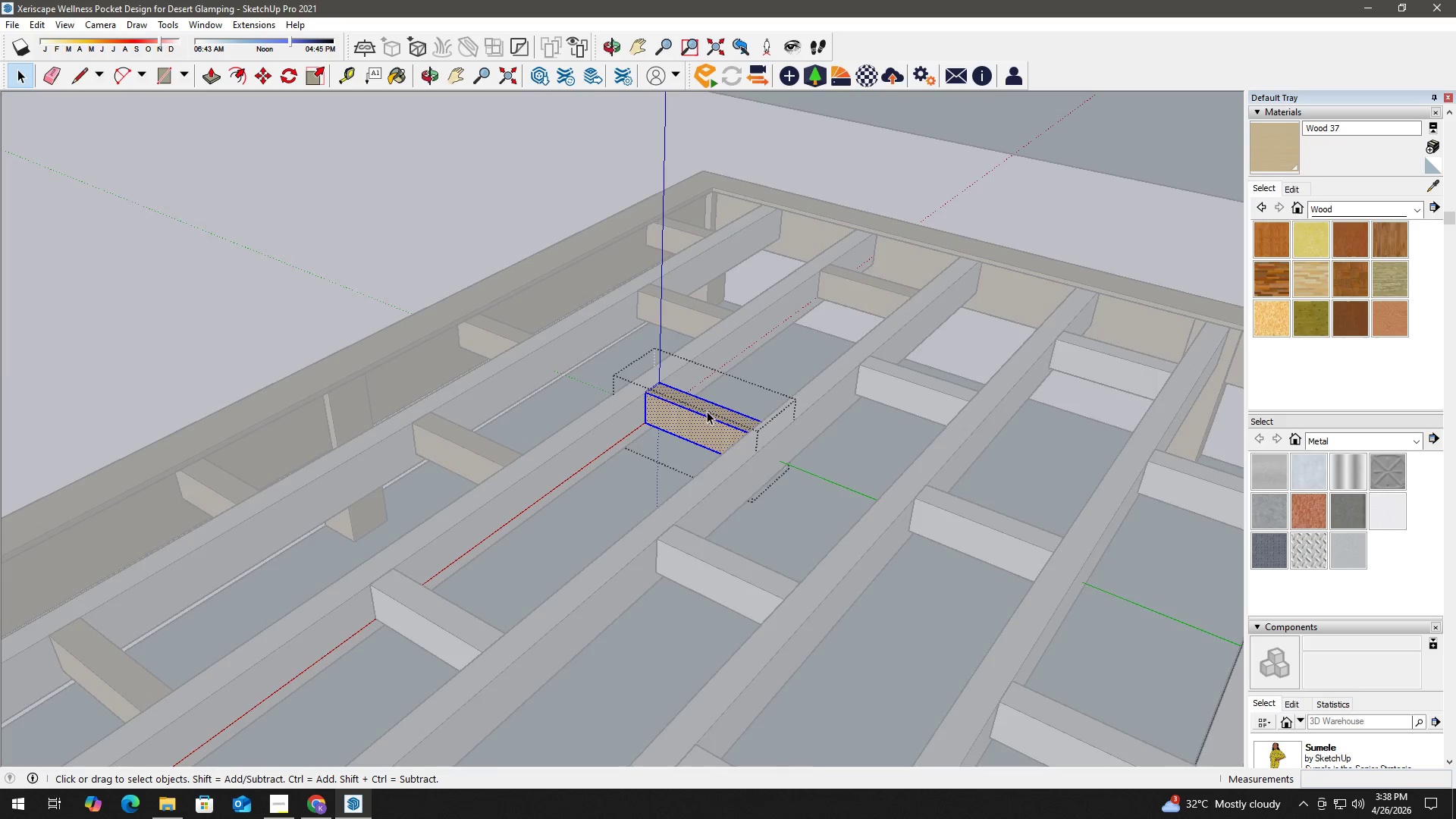 
key(B)
 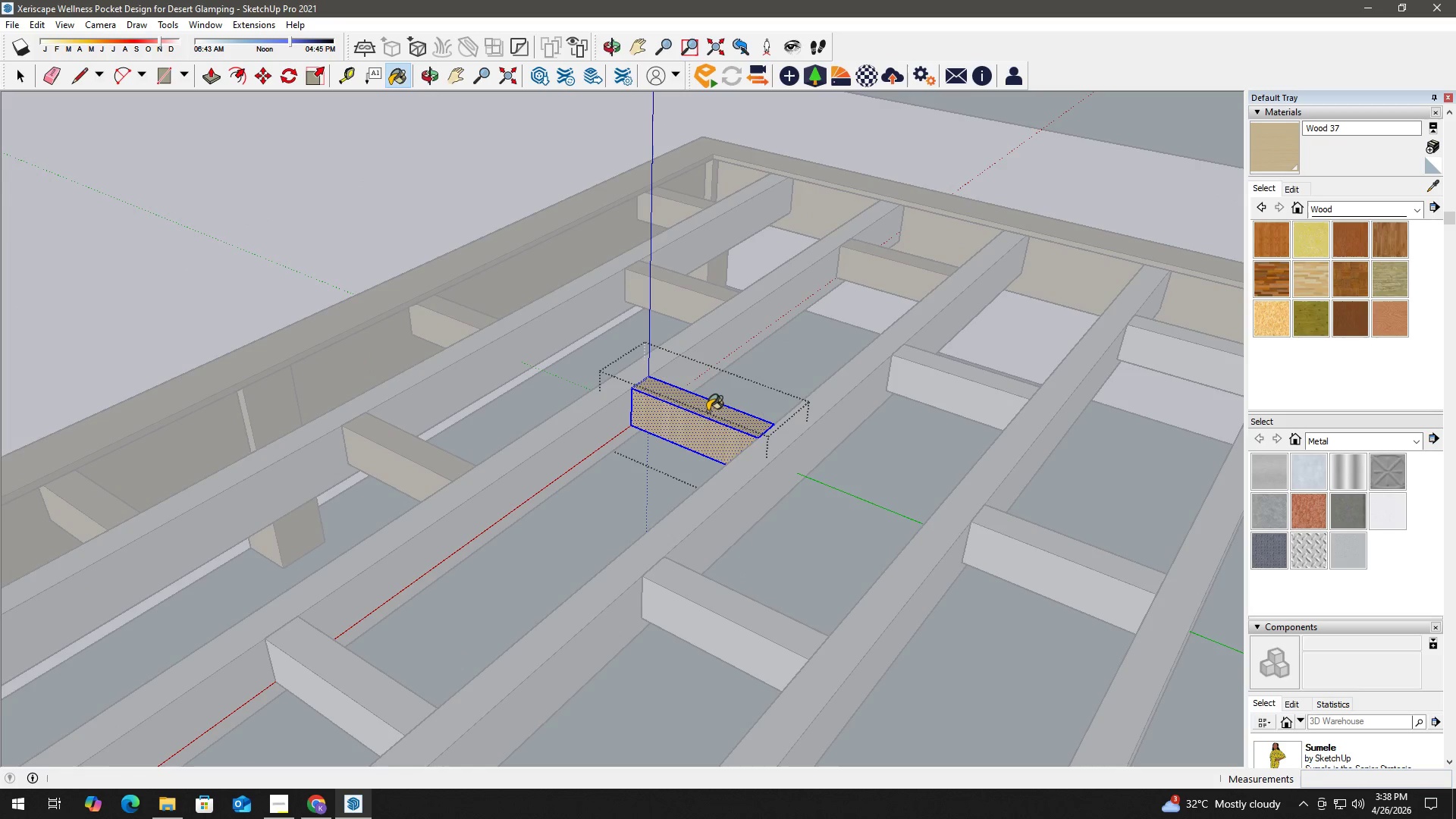 
left_click([708, 411])
 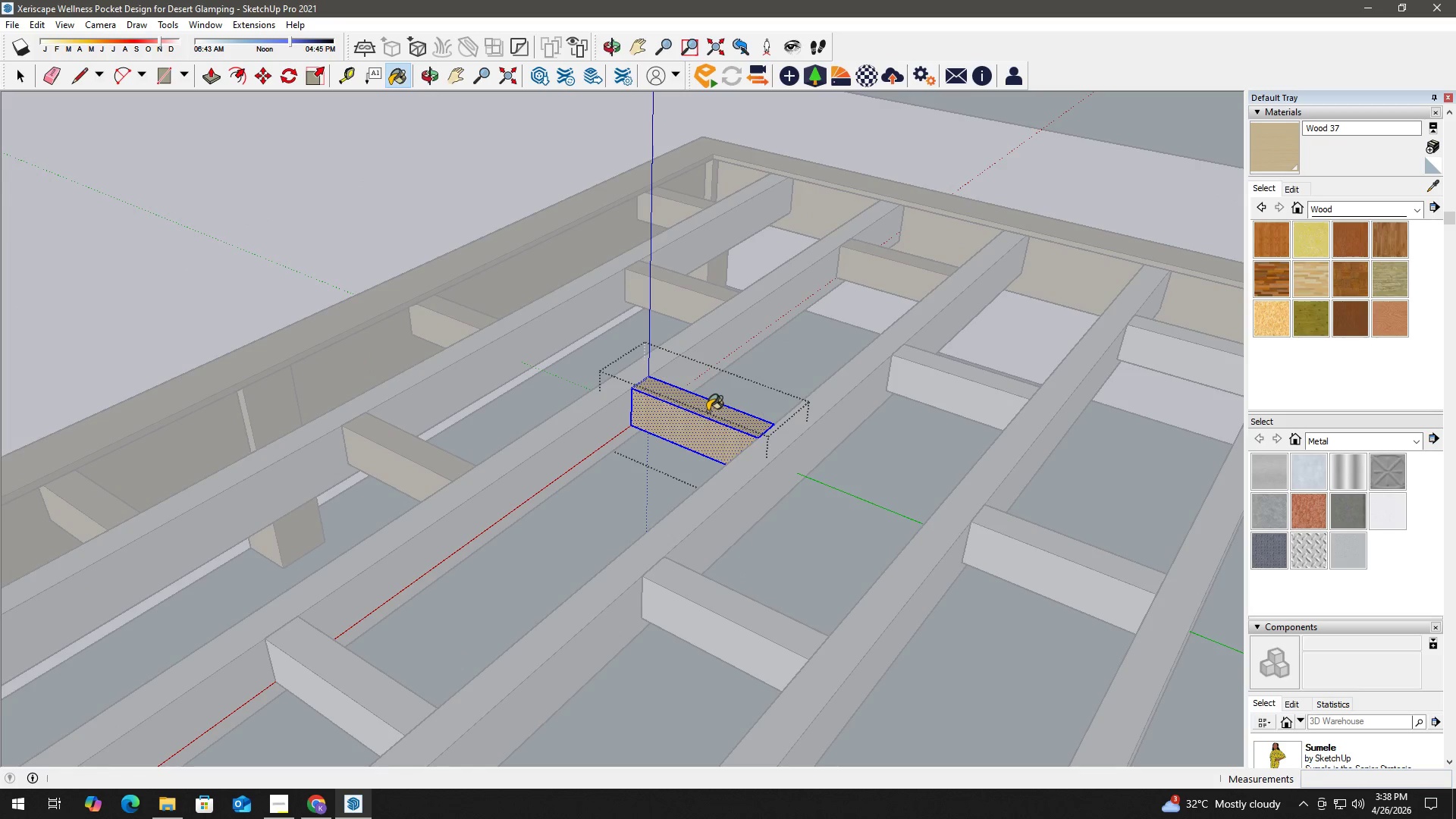 
double_click([708, 411])
 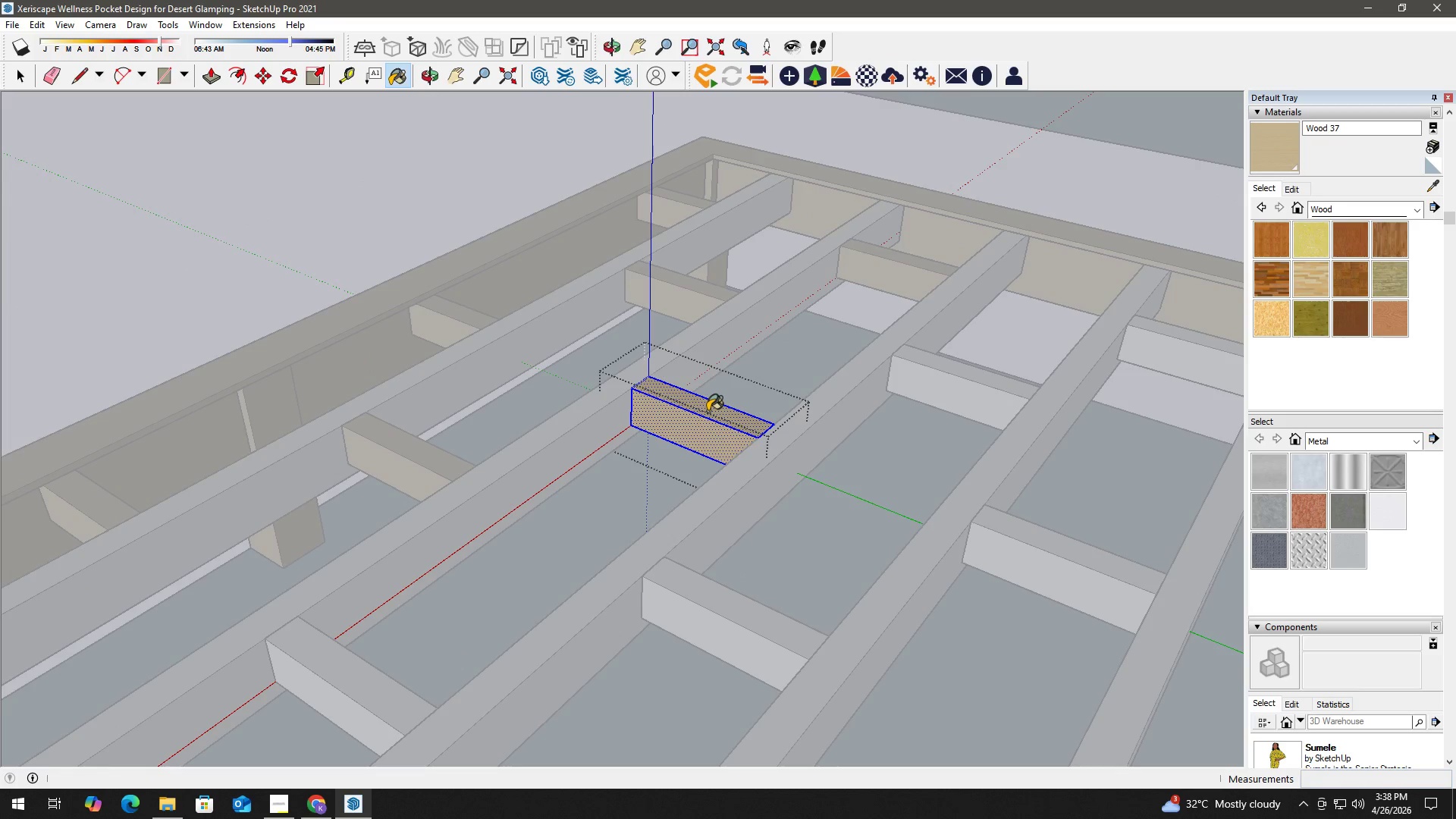 
scroll: coordinate [708, 411], scroll_direction: up, amount: 2.0
 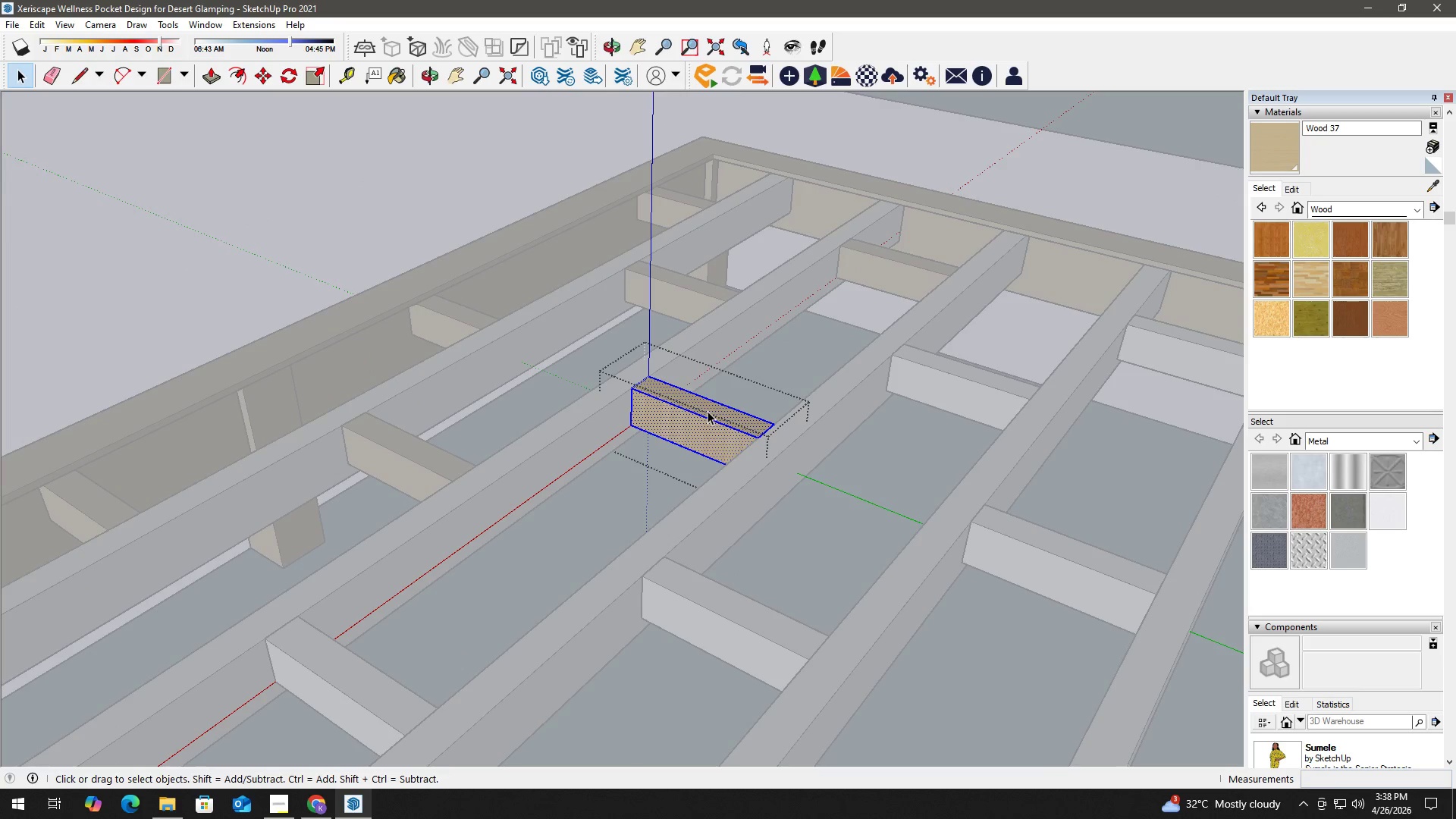 
triple_click([708, 411])
 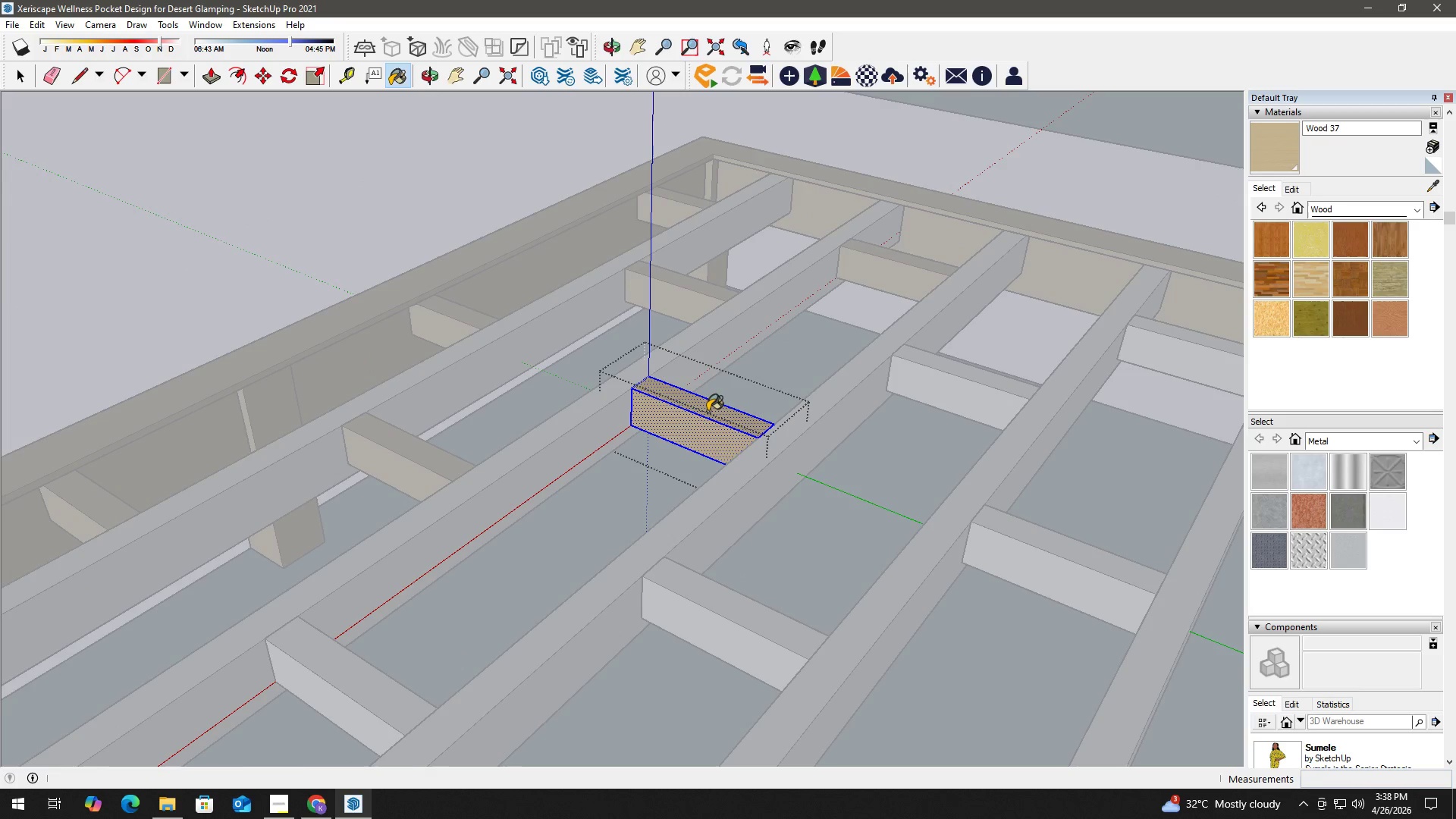 
triple_click([708, 411])
 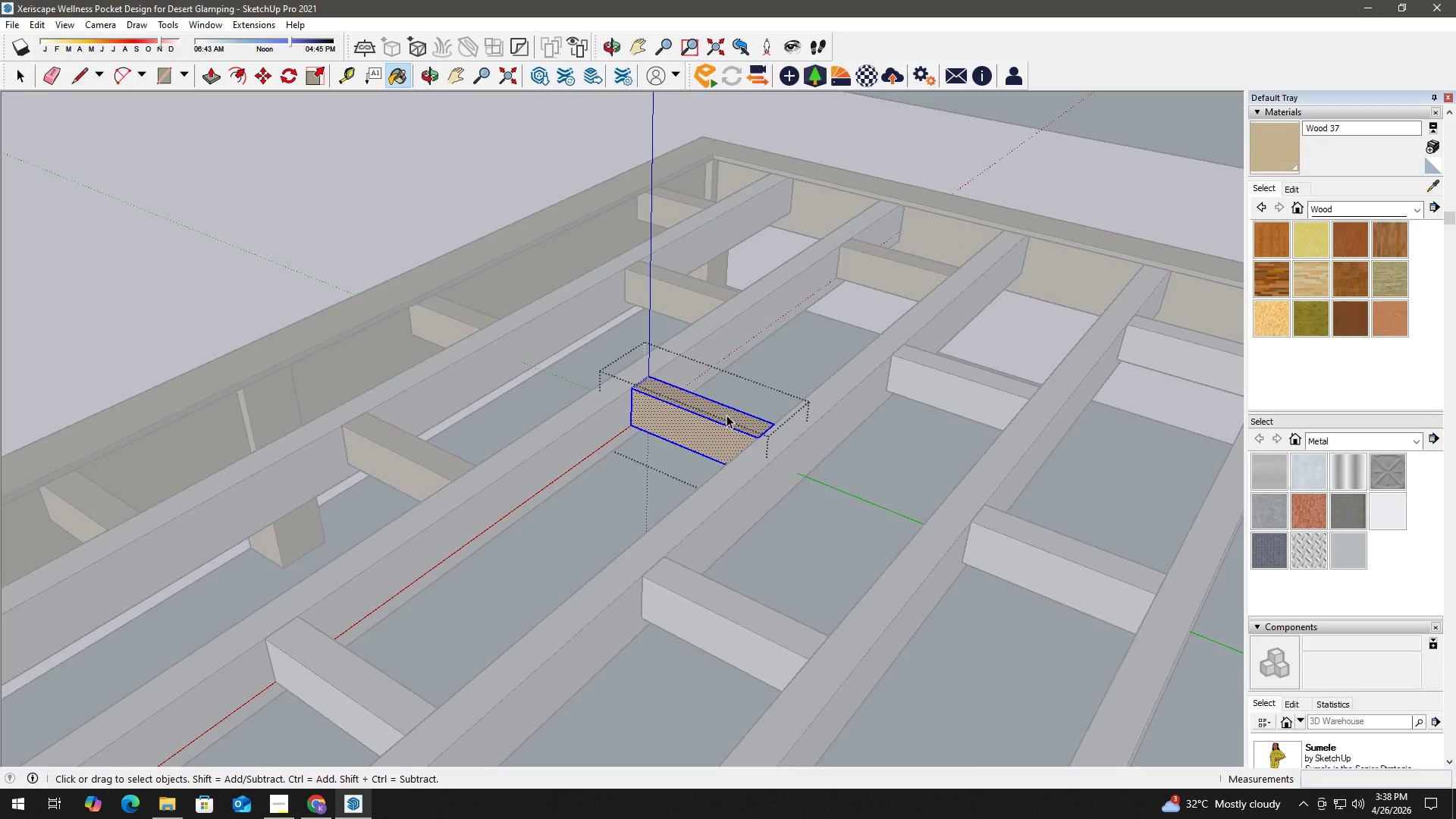 
key(Space)
 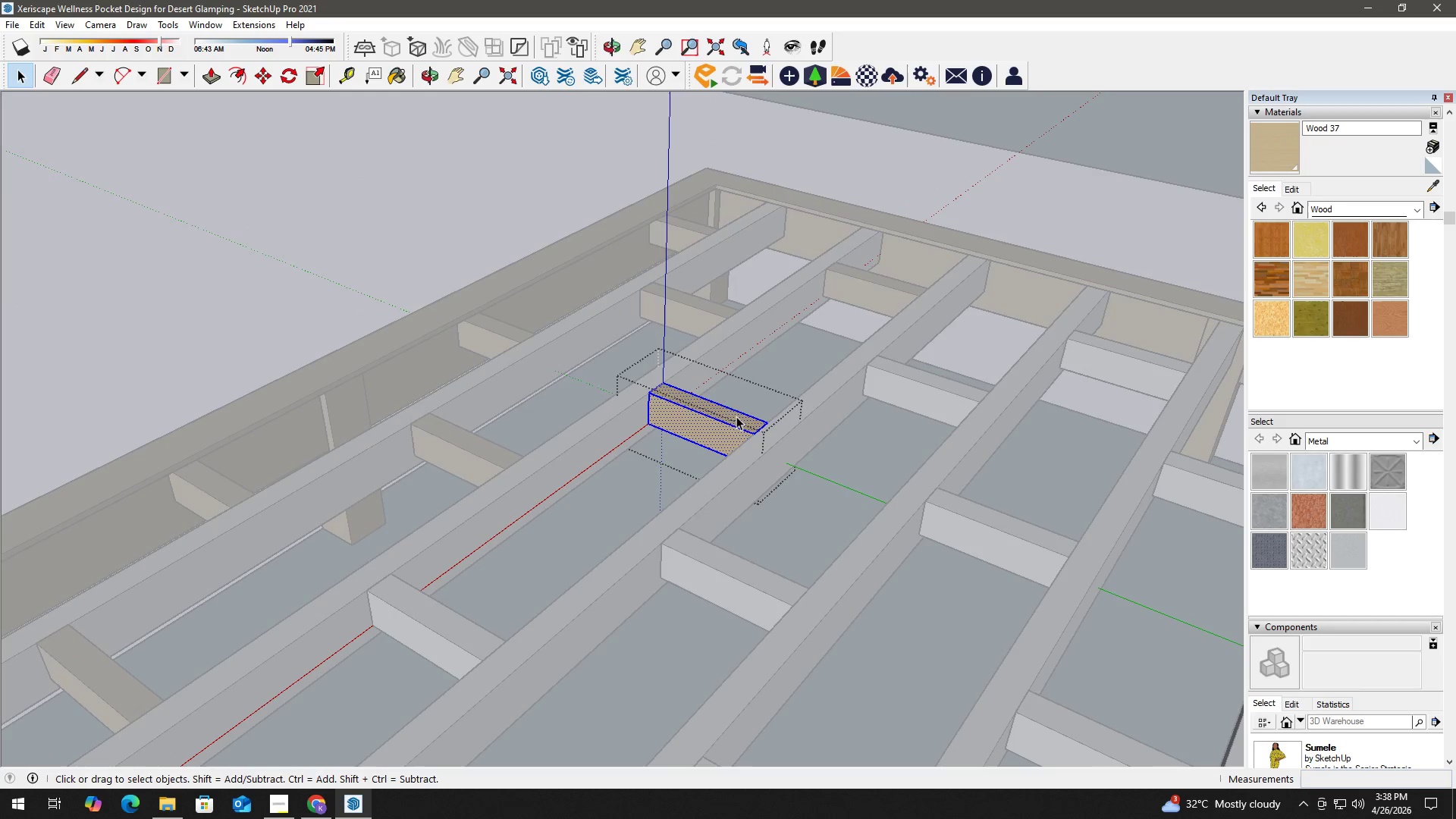 
scroll: coordinate [736, 416], scroll_direction: down, amount: 2.0
 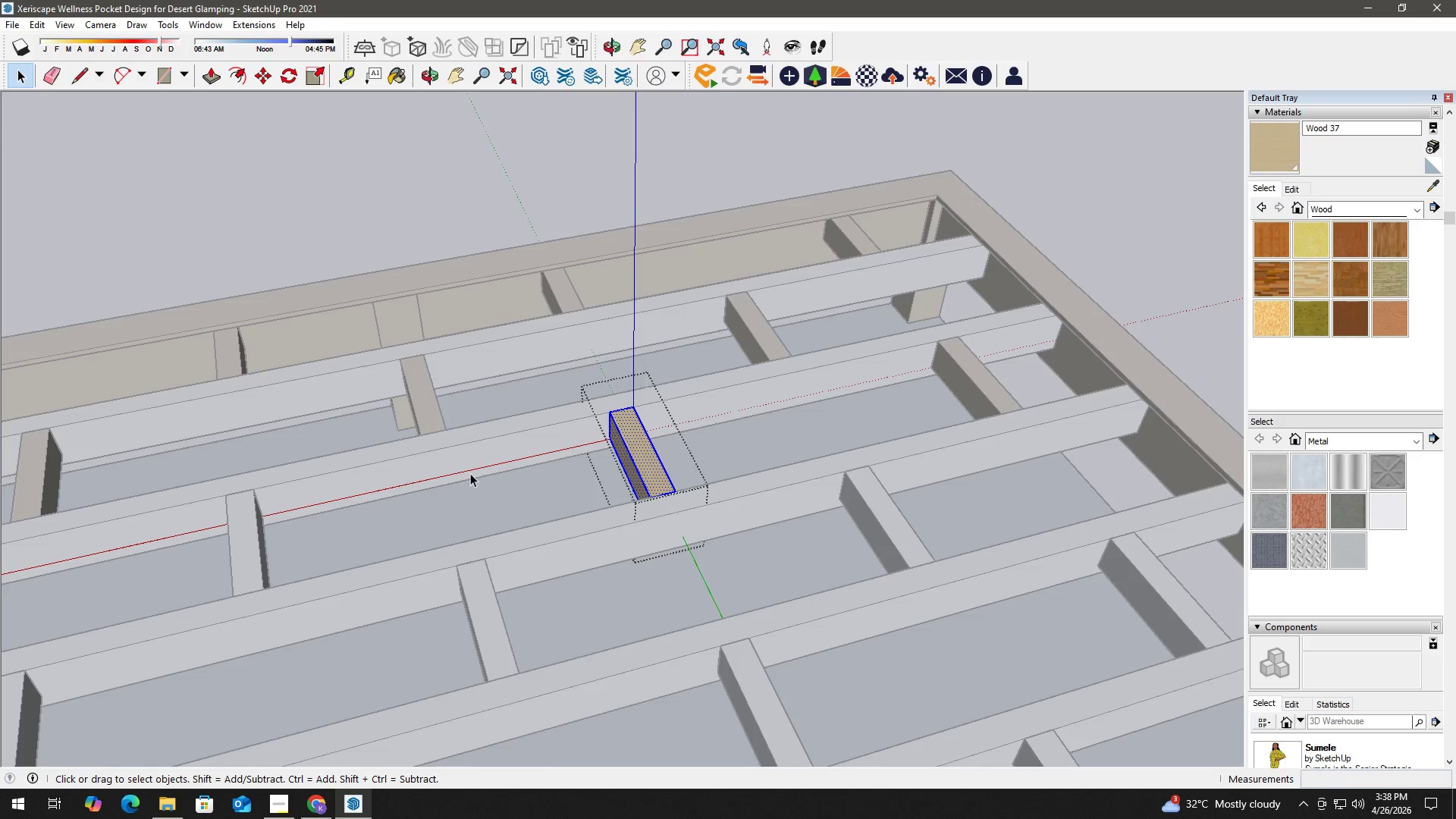 
key(Escape)
 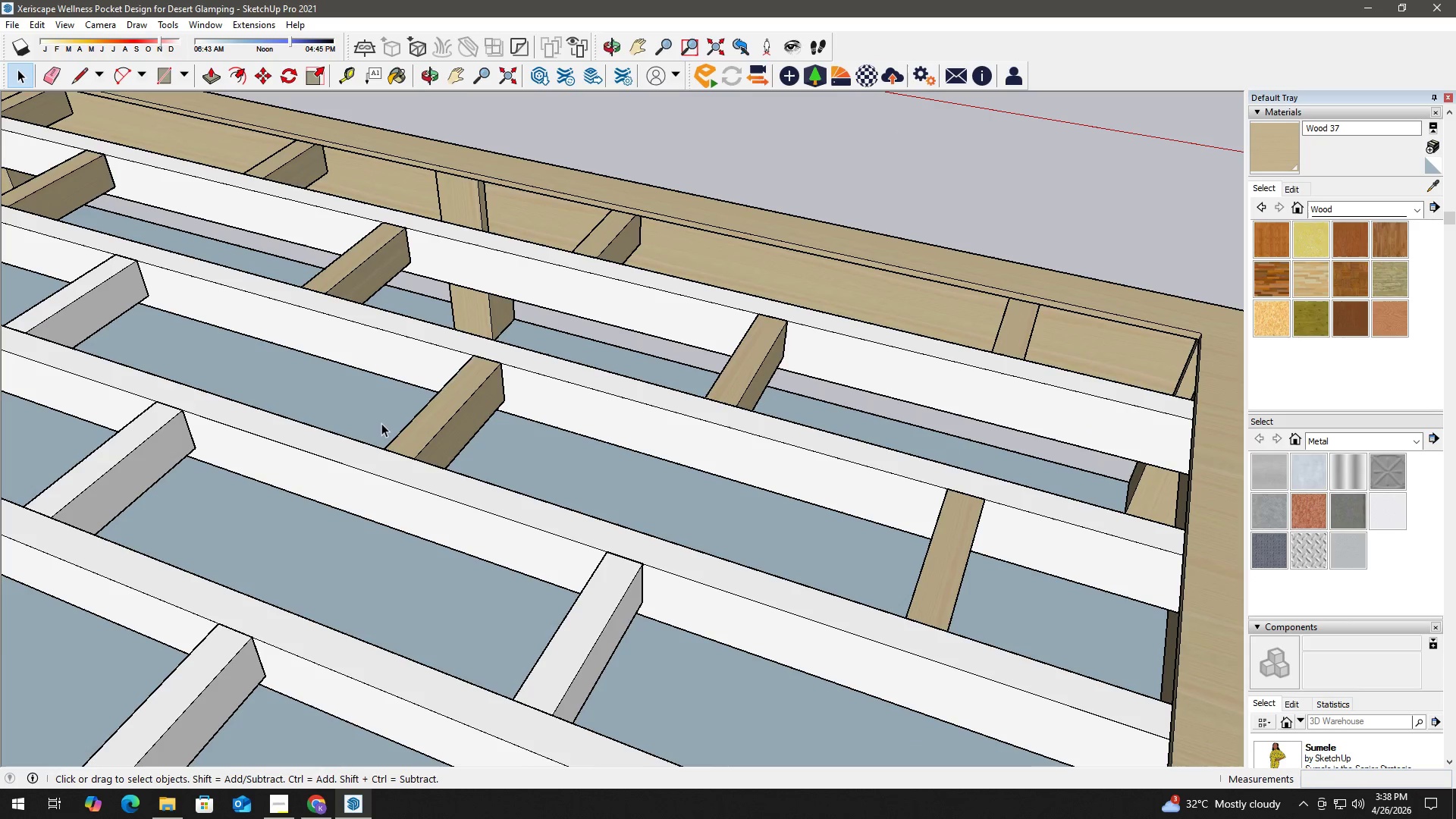 
key(H)
 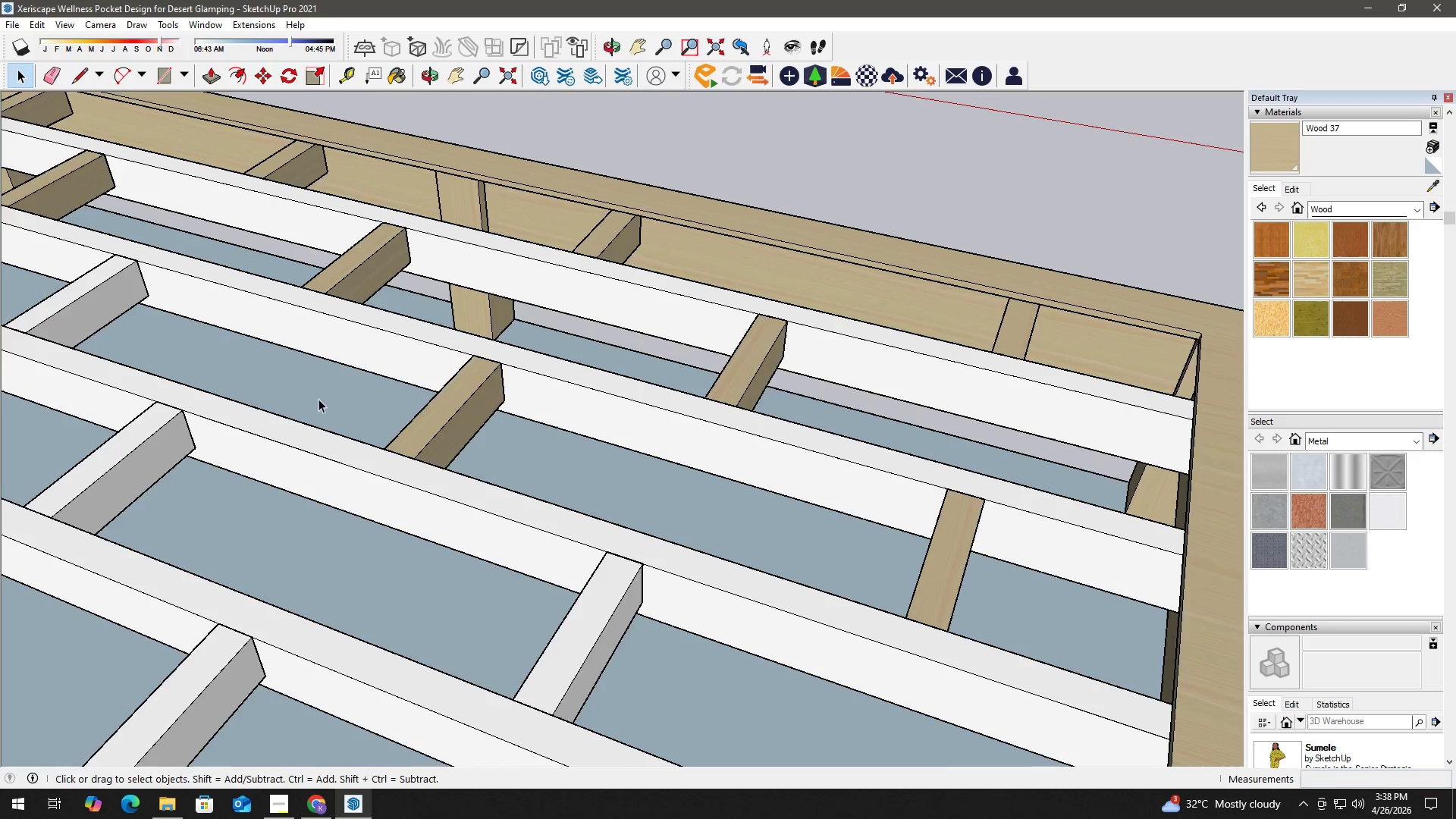 
left_click_drag(start_coordinate=[322, 401], to_coordinate=[896, 555])
 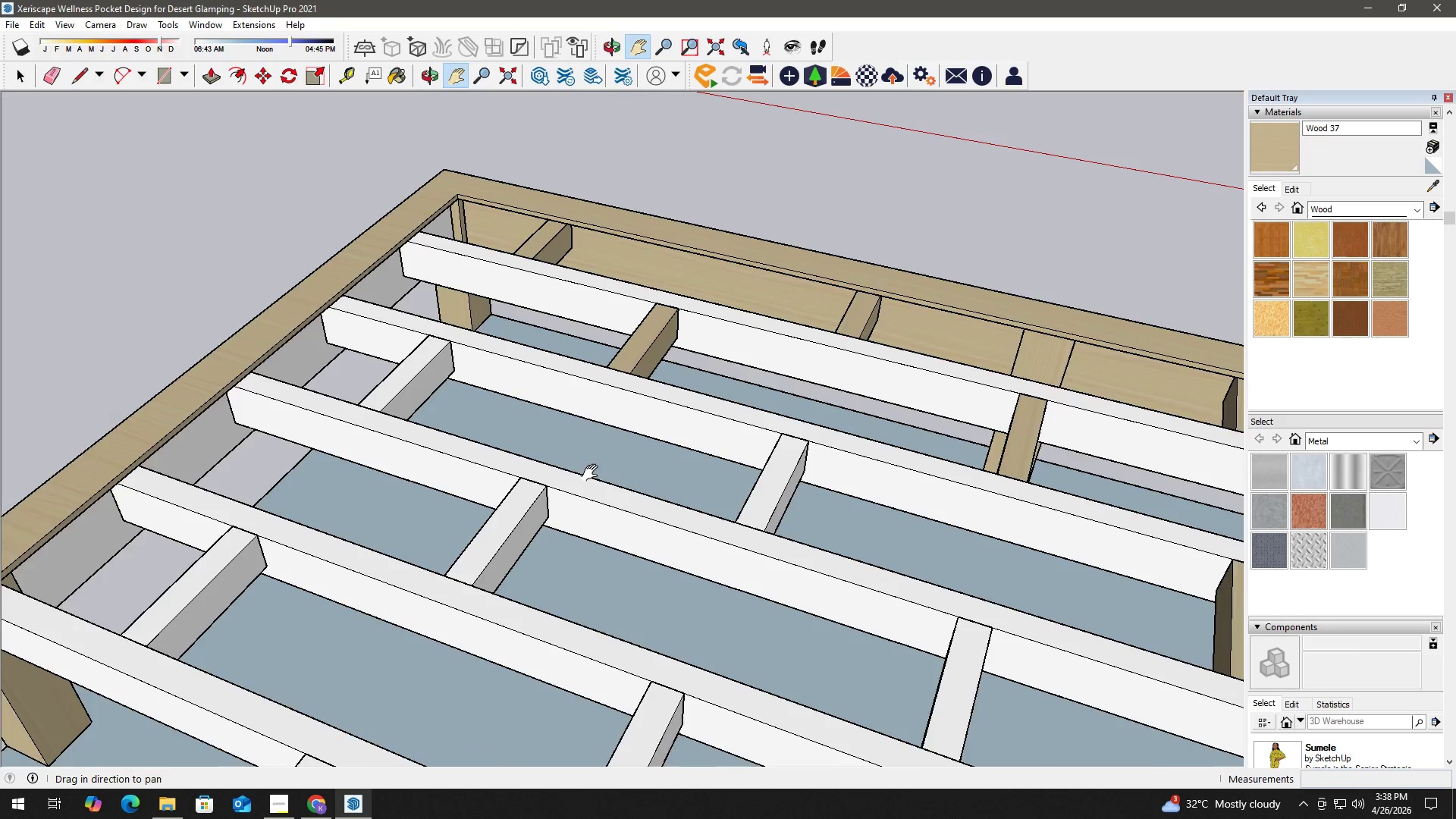 
scroll: coordinate [487, 449], scroll_direction: up, amount: 2.0
 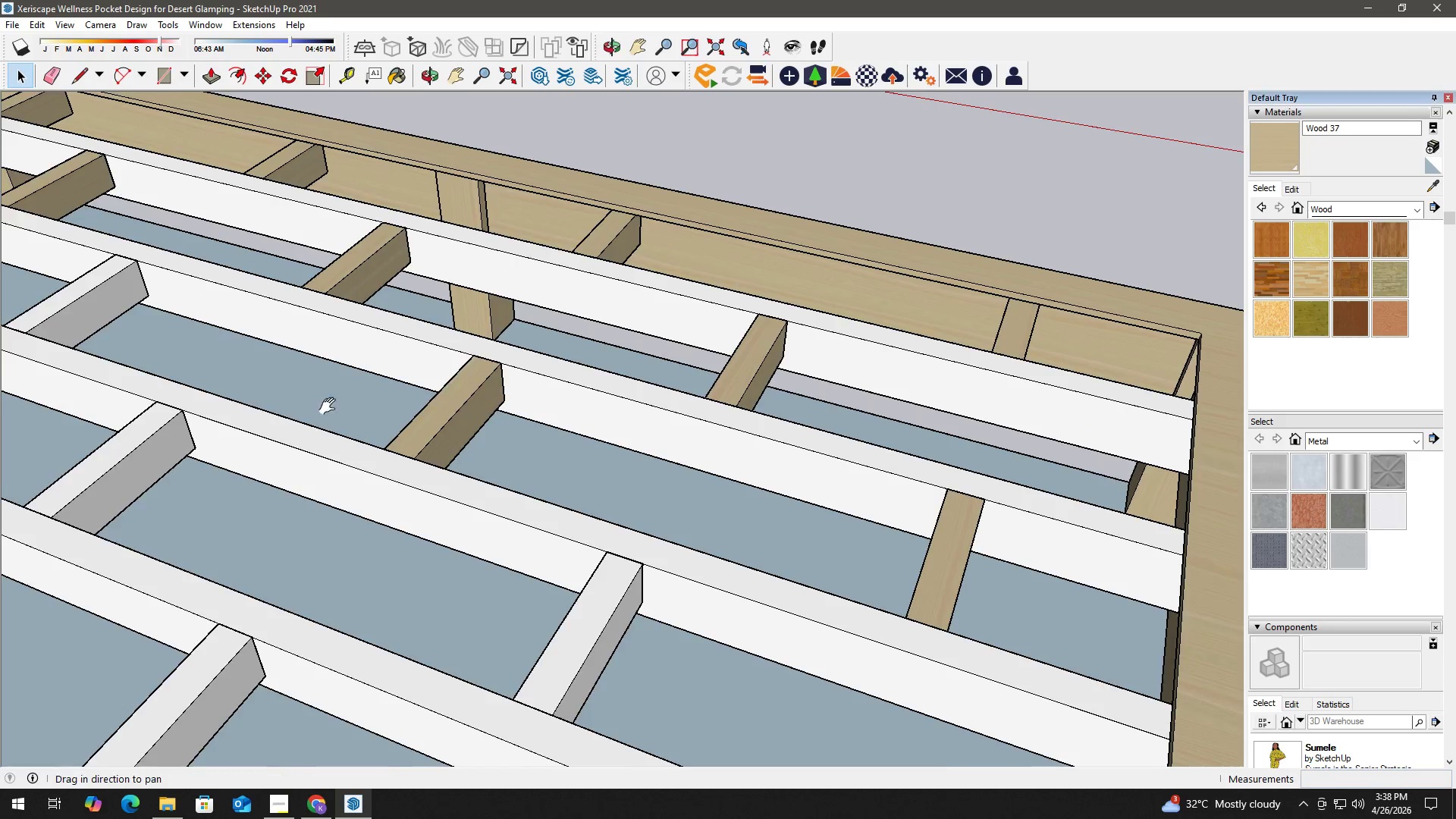 
key(Space)
 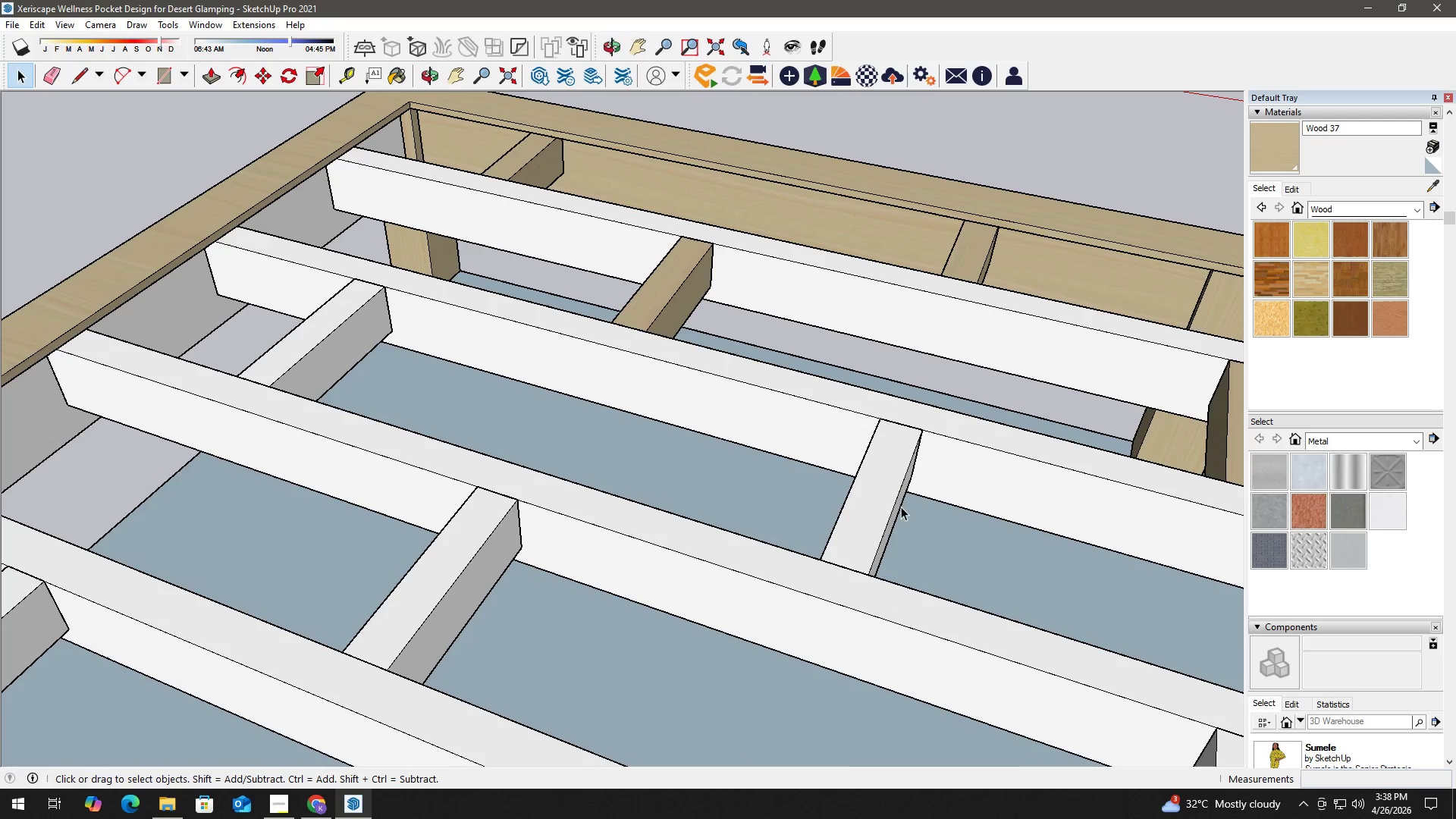 
scroll: coordinate [617, 460], scroll_direction: up, amount: 3.0
 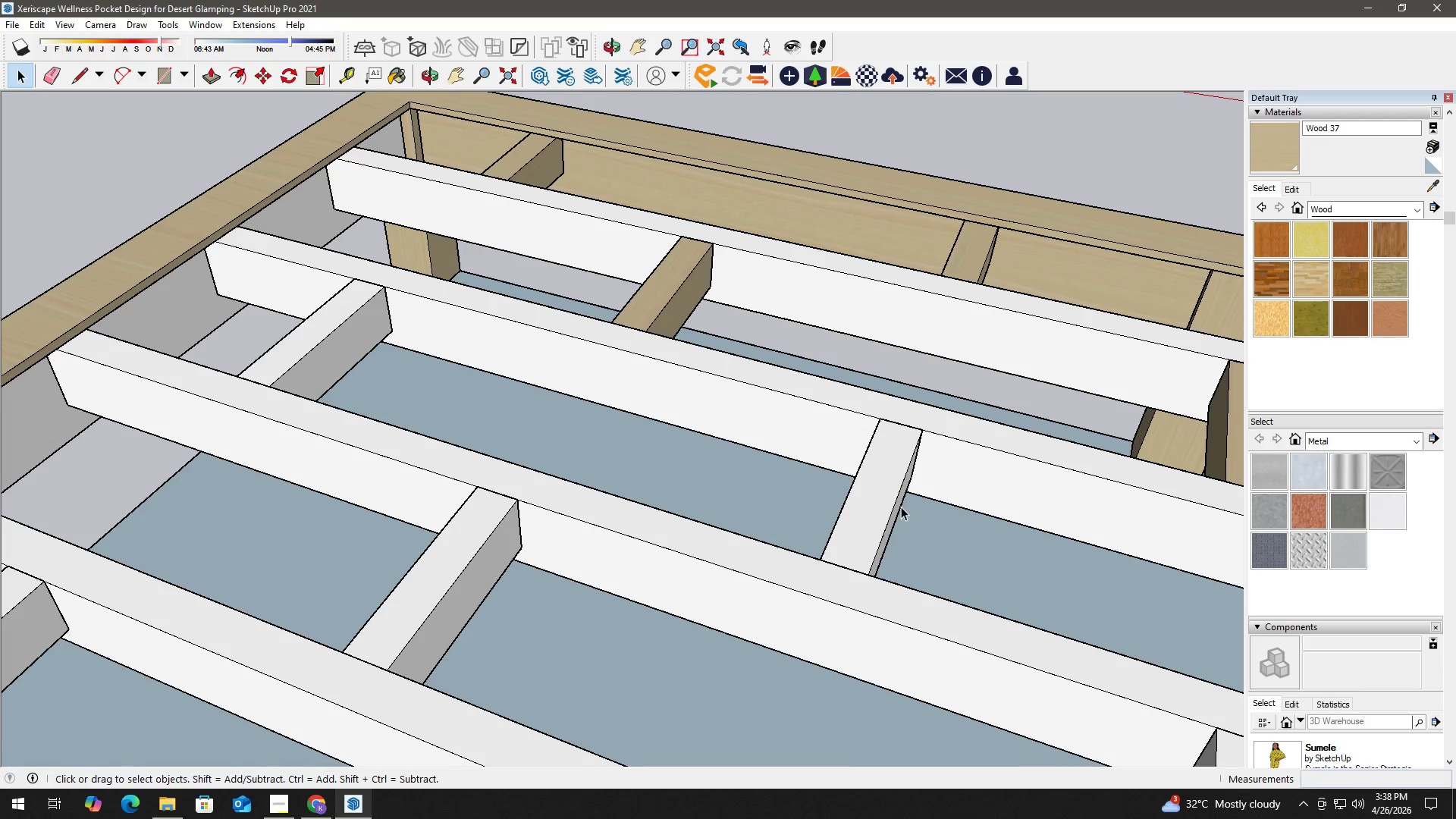 
left_click([891, 500])
 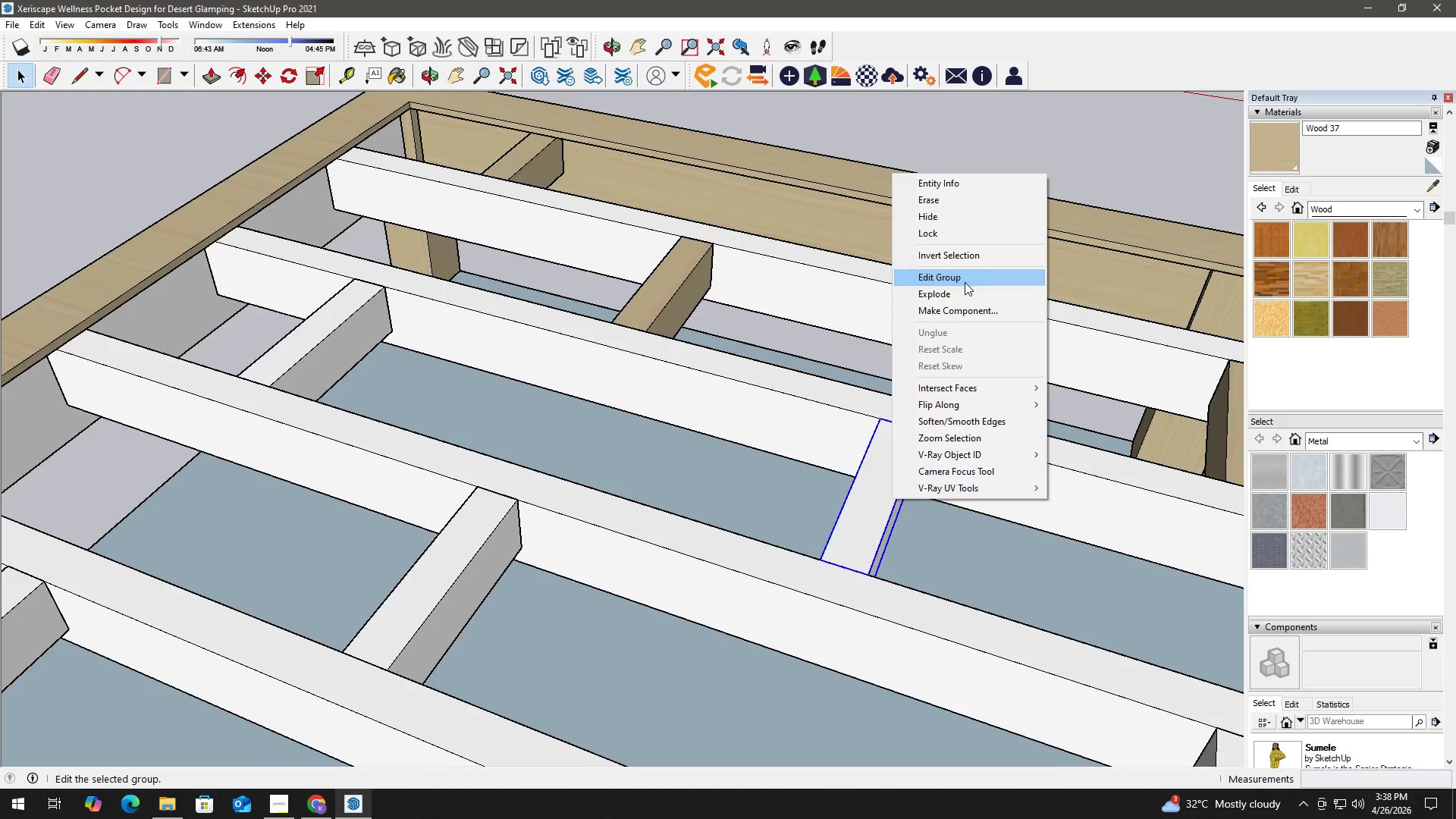 
double_click([896, 454])
 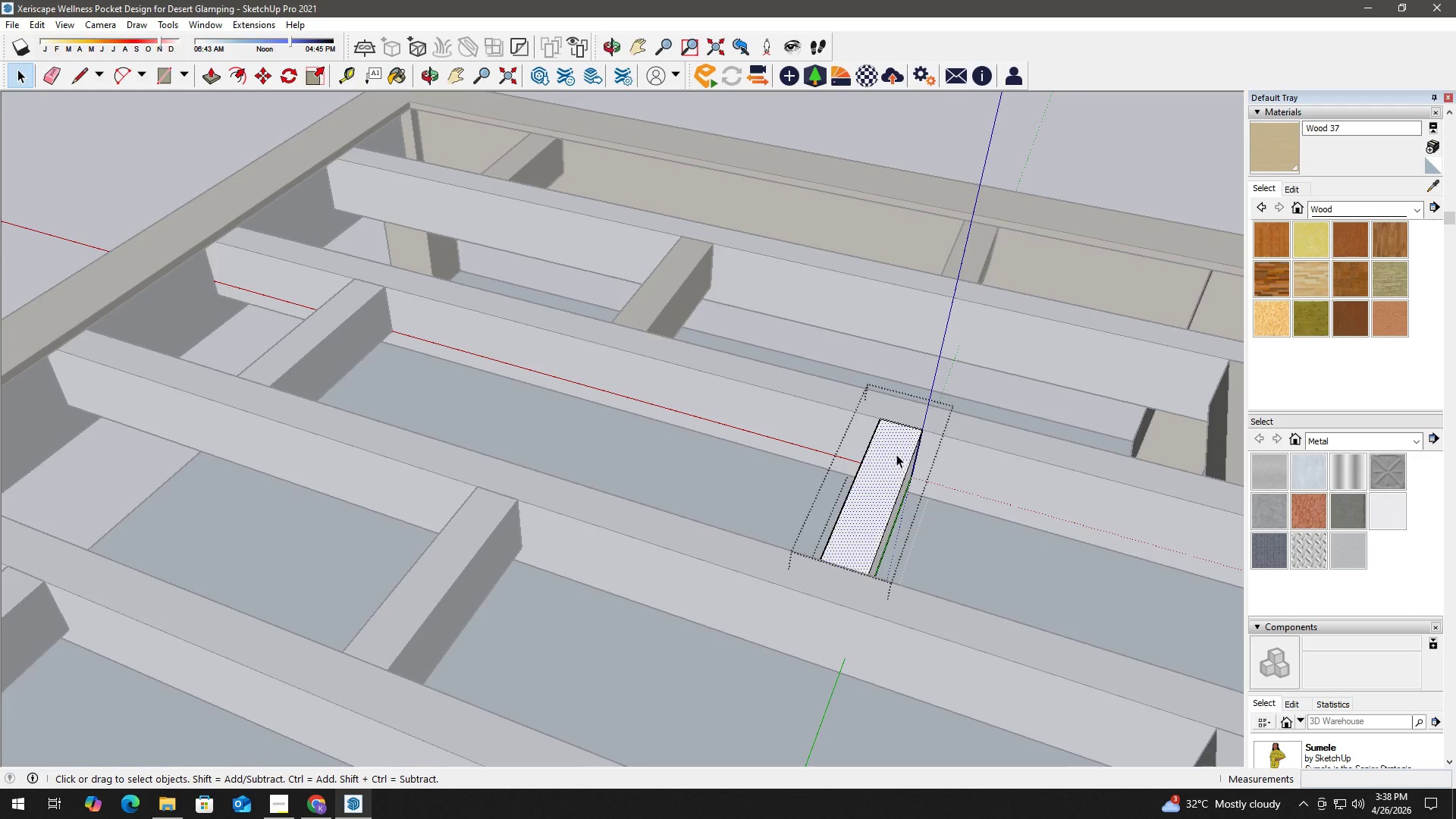 
right_click([896, 454])
 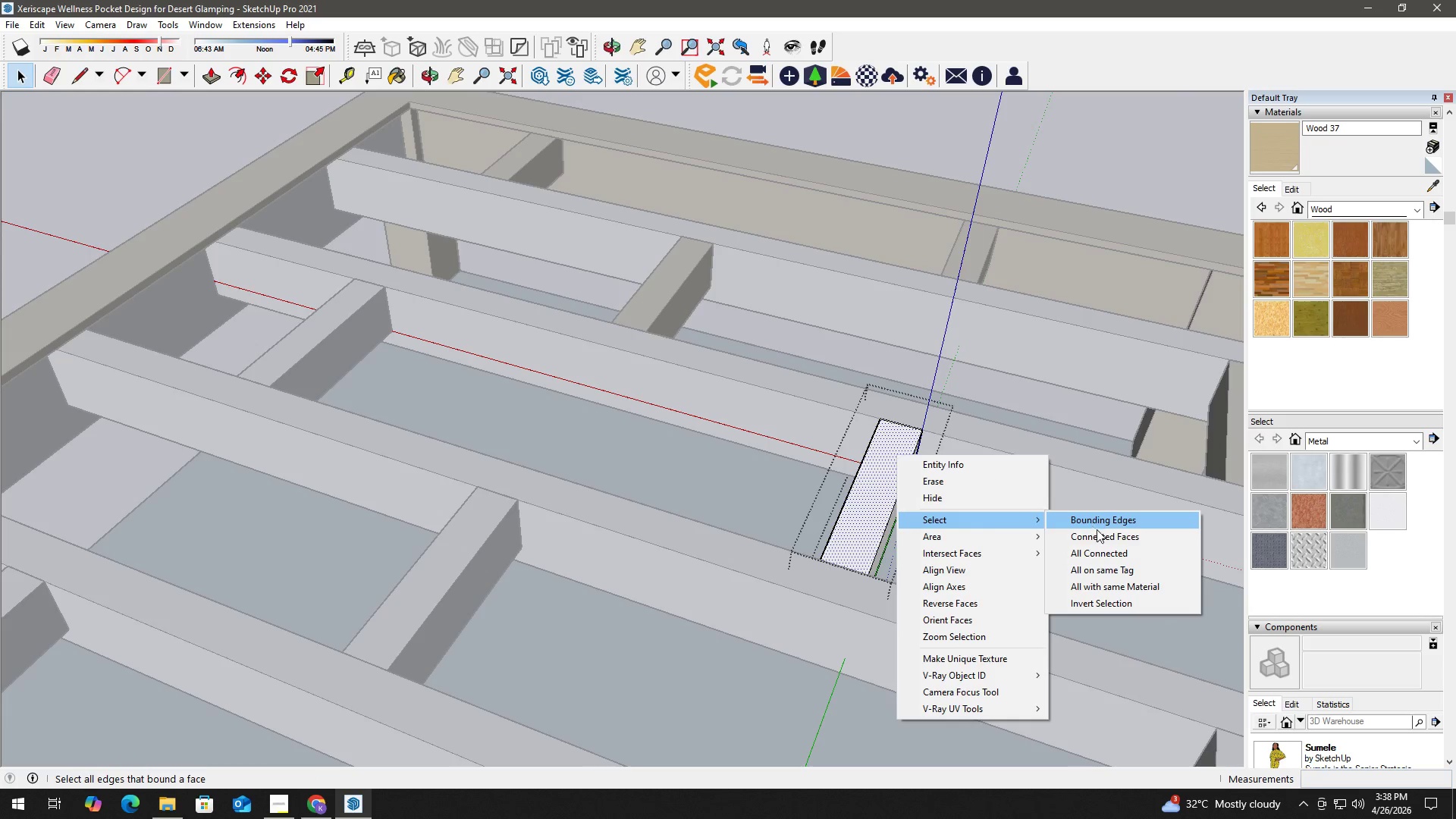 
key(B)
 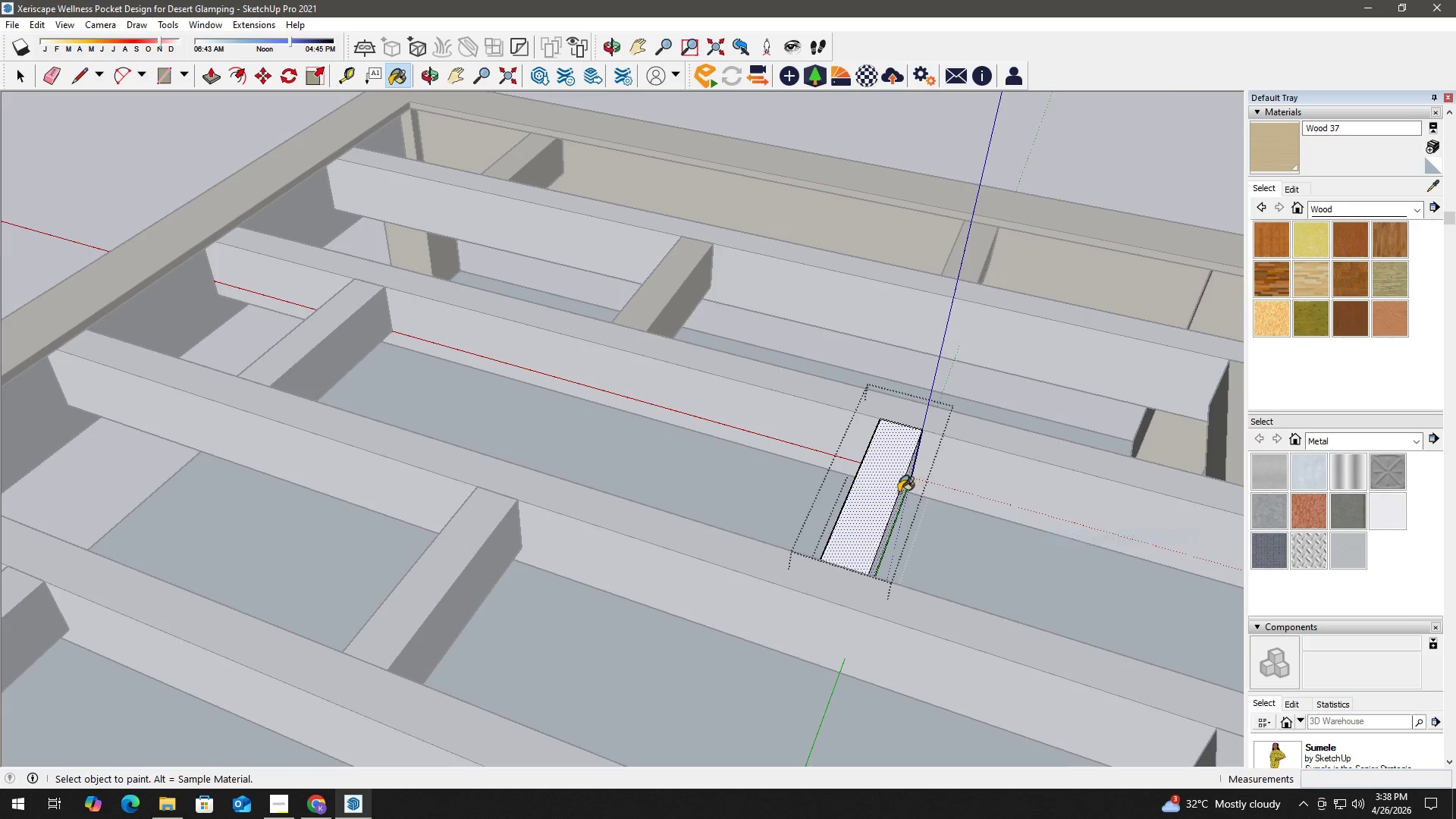 
double_click([899, 492])
 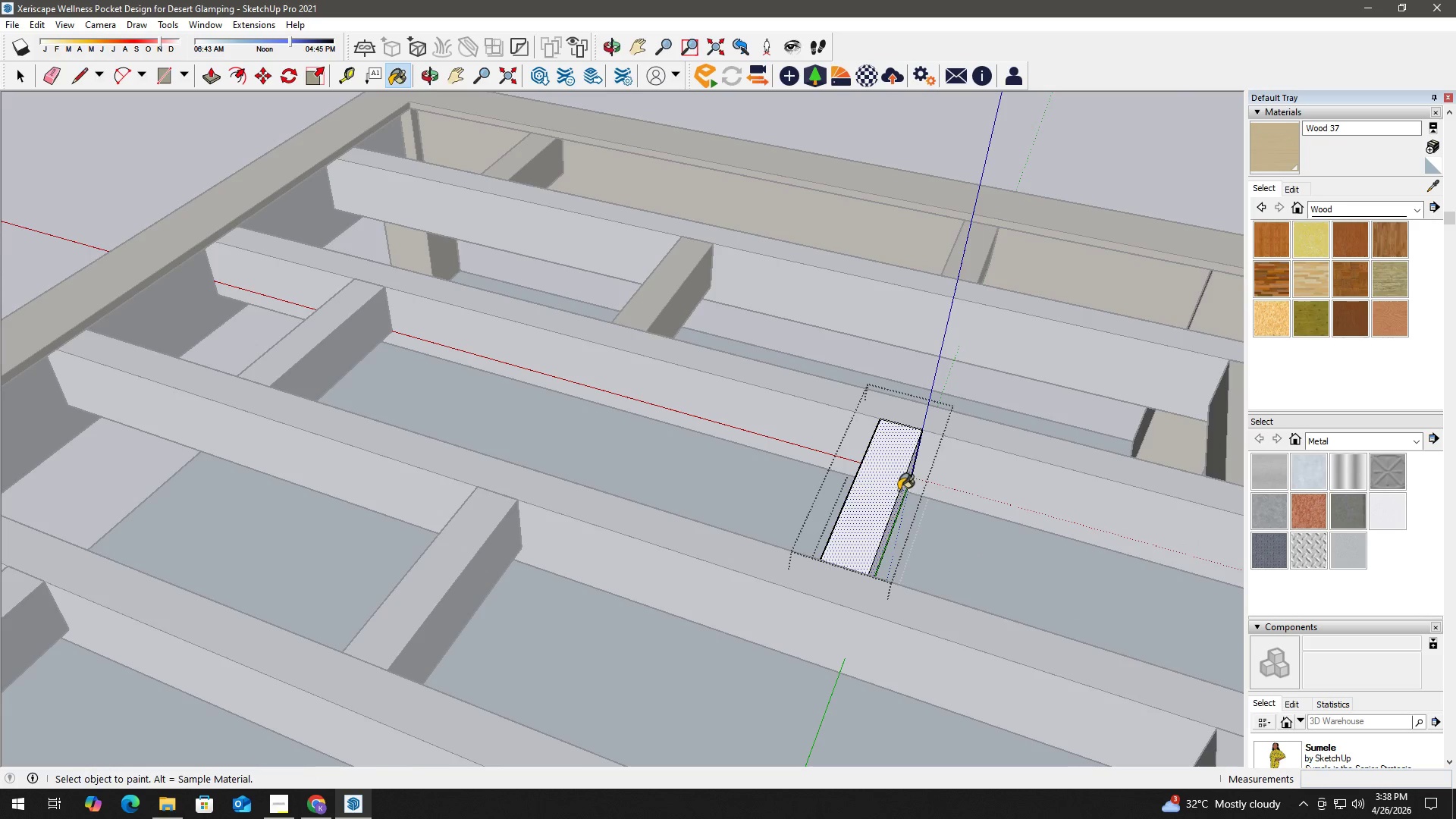 
key(Space)
 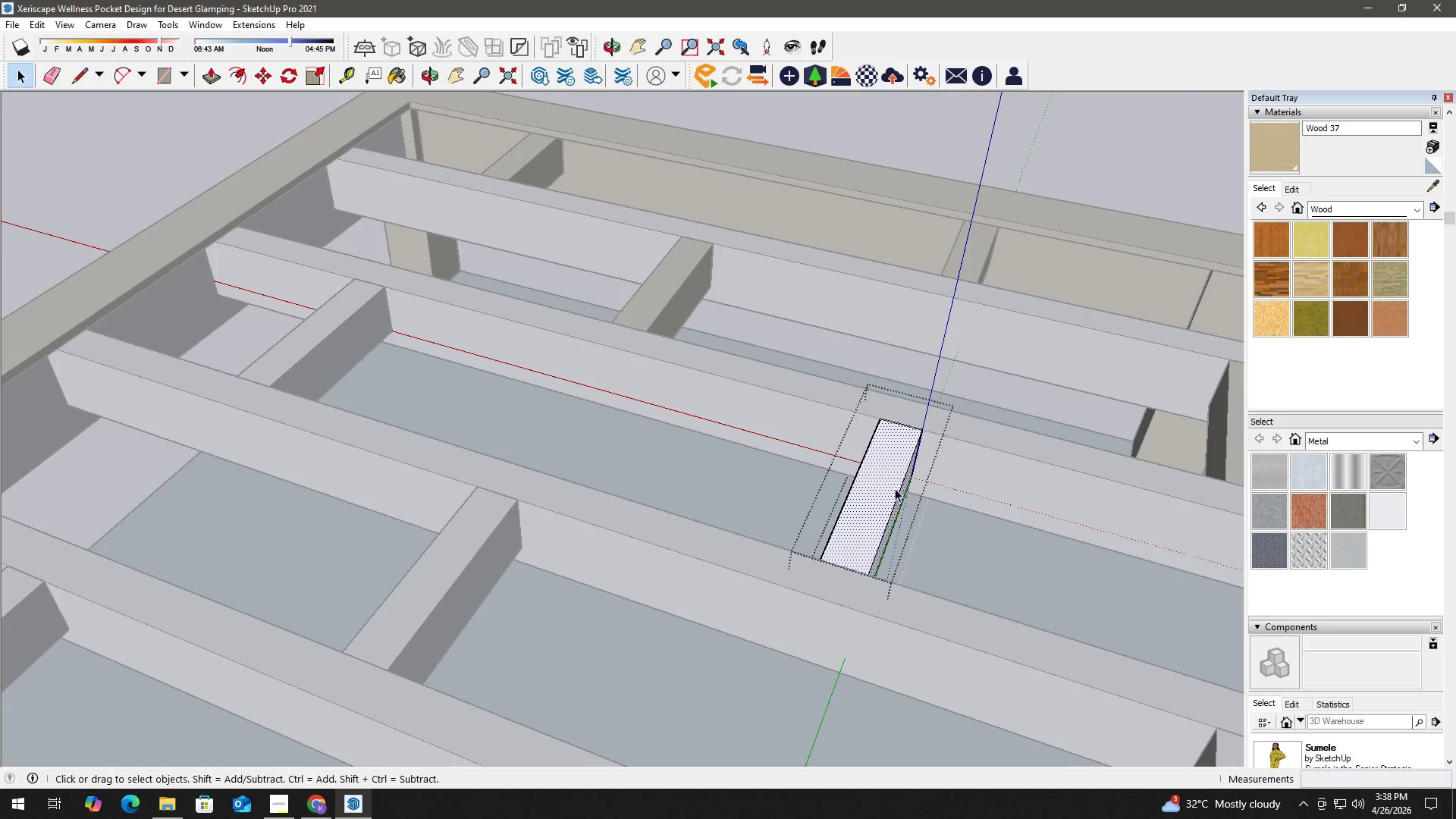 
key(B)
 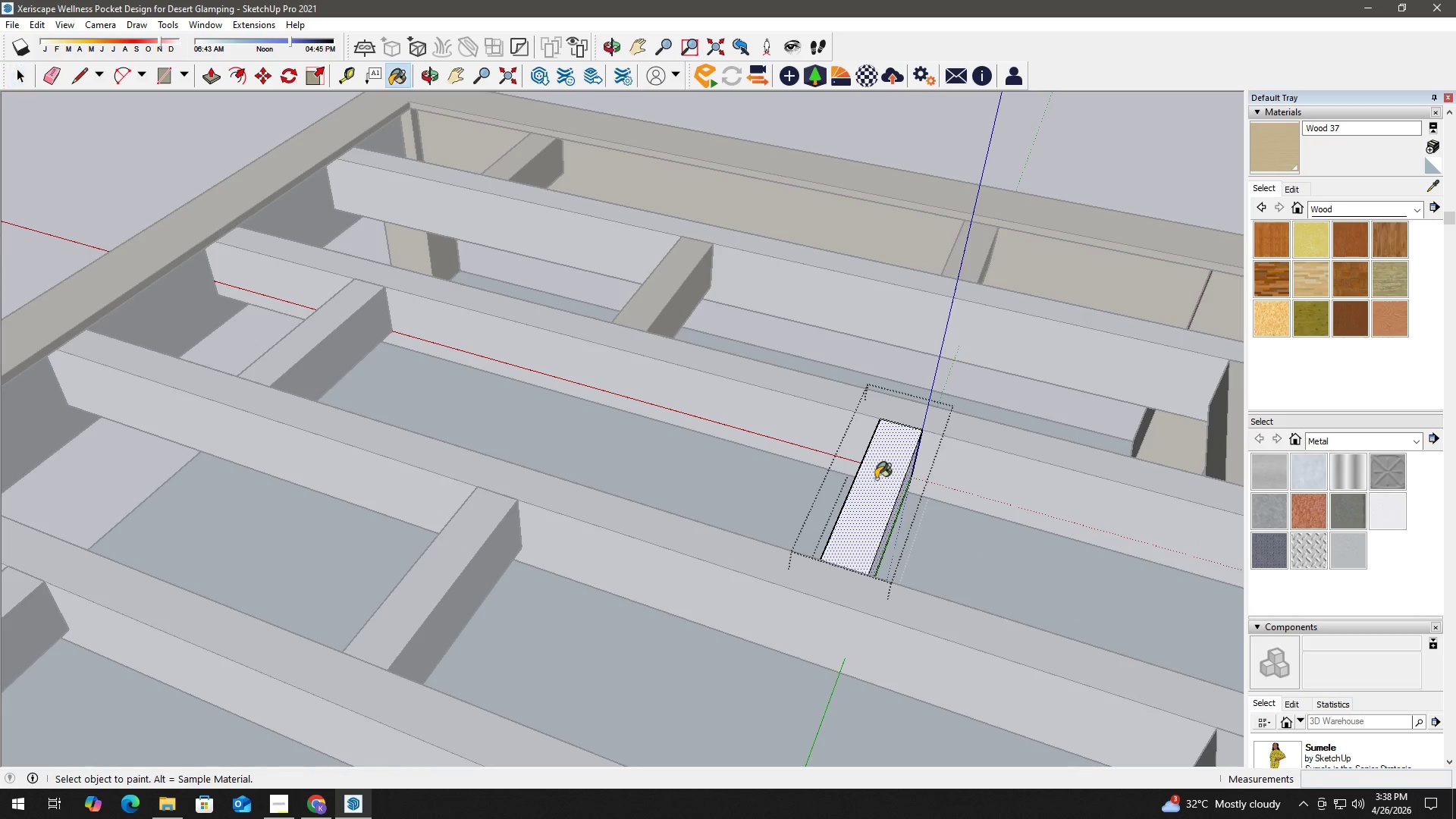 
left_click_drag(start_coordinate=[876, 479], to_coordinate=[881, 482])
 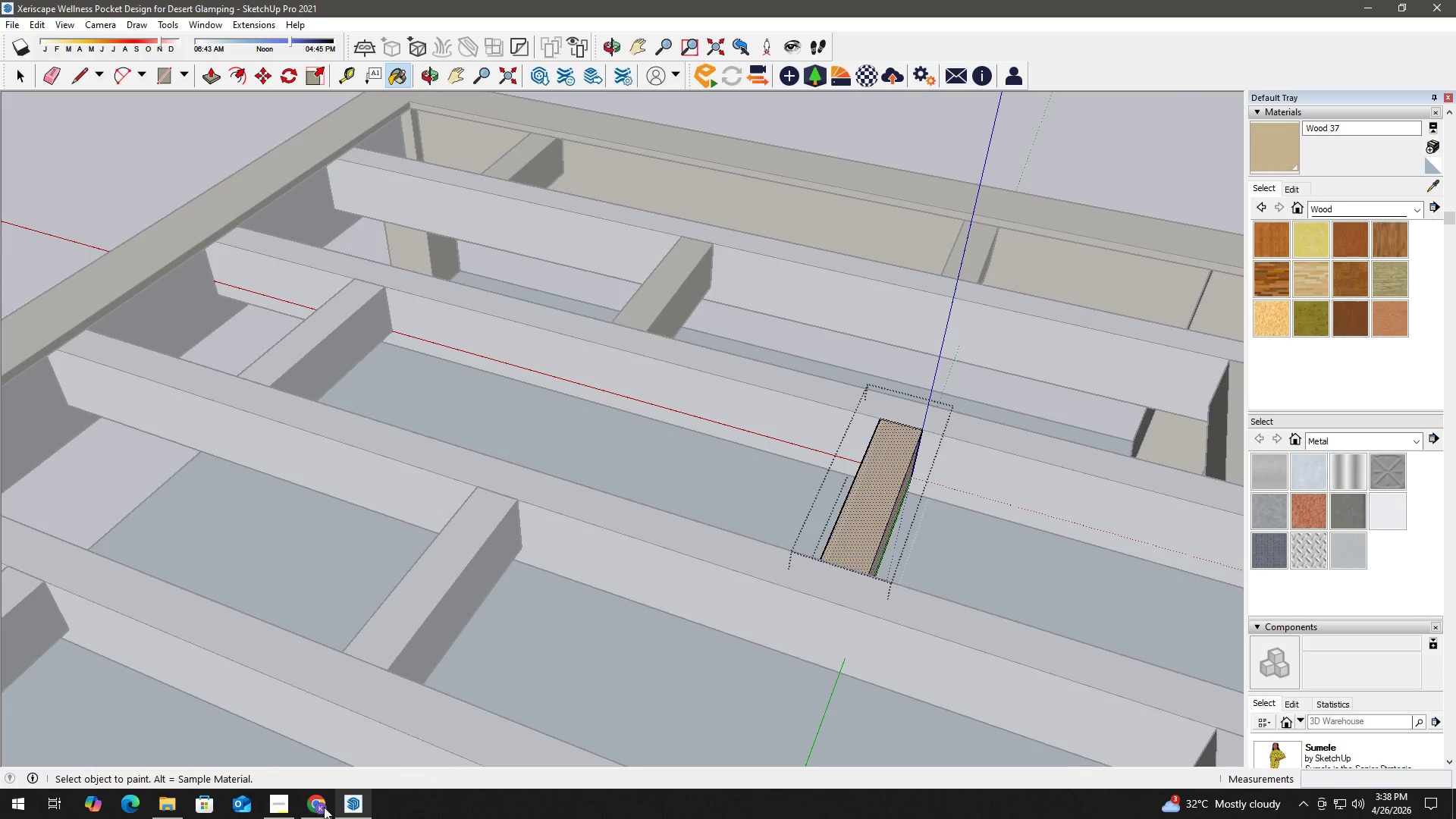 
left_click([278, 818])